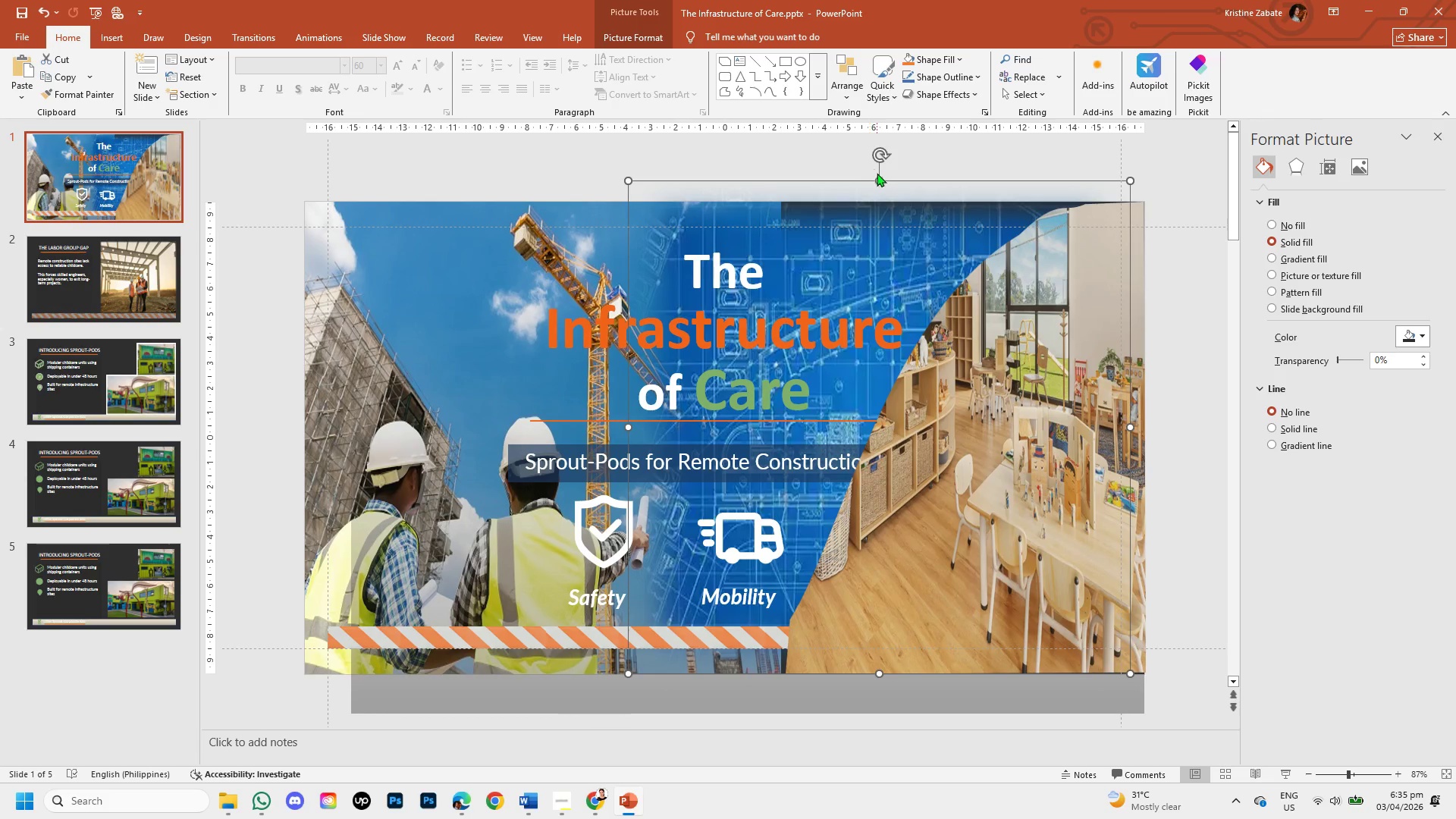 
left_click_drag(start_coordinate=[878, 175], to_coordinate=[883, 201])
 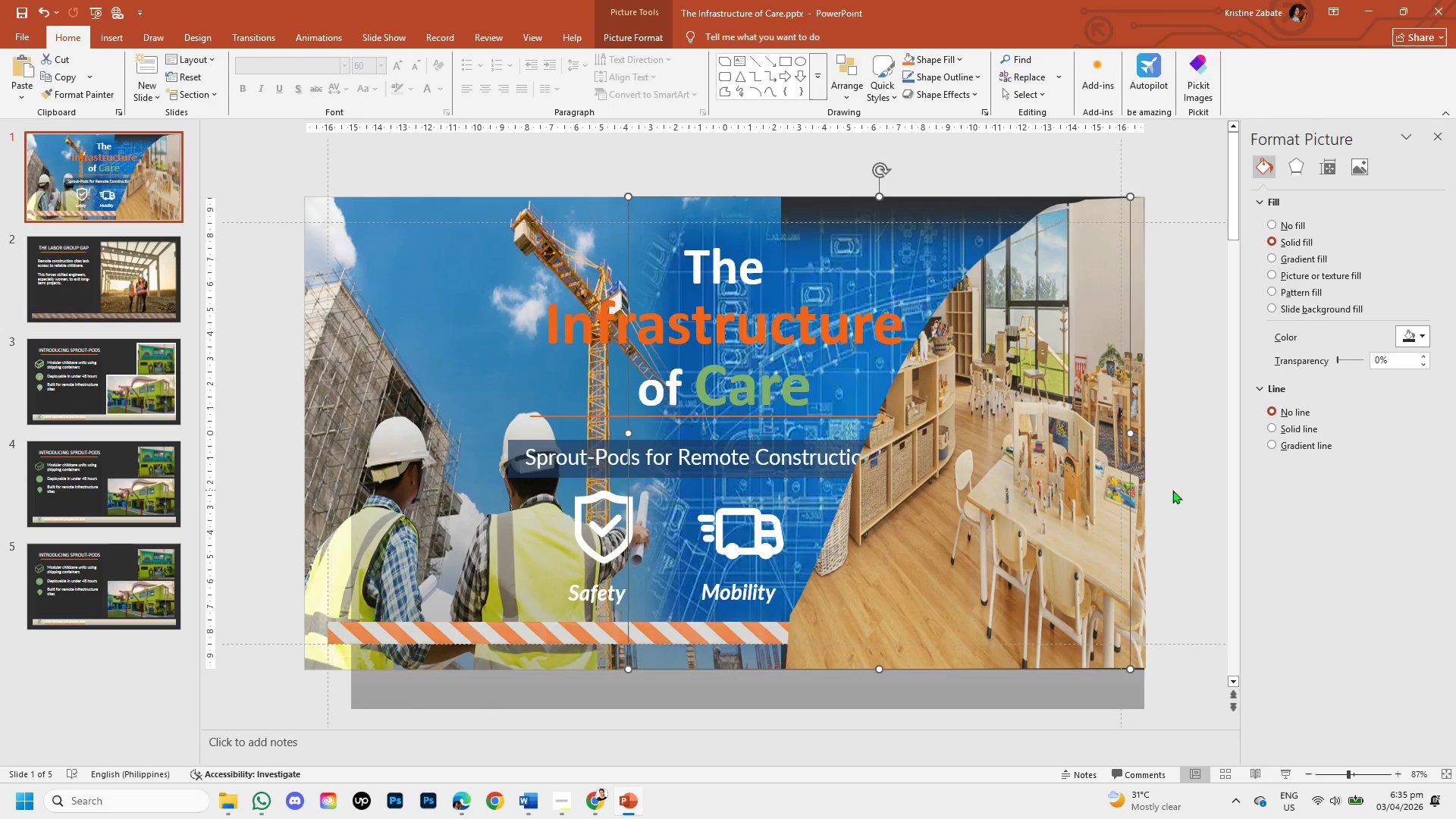 
left_click([1172, 490])
 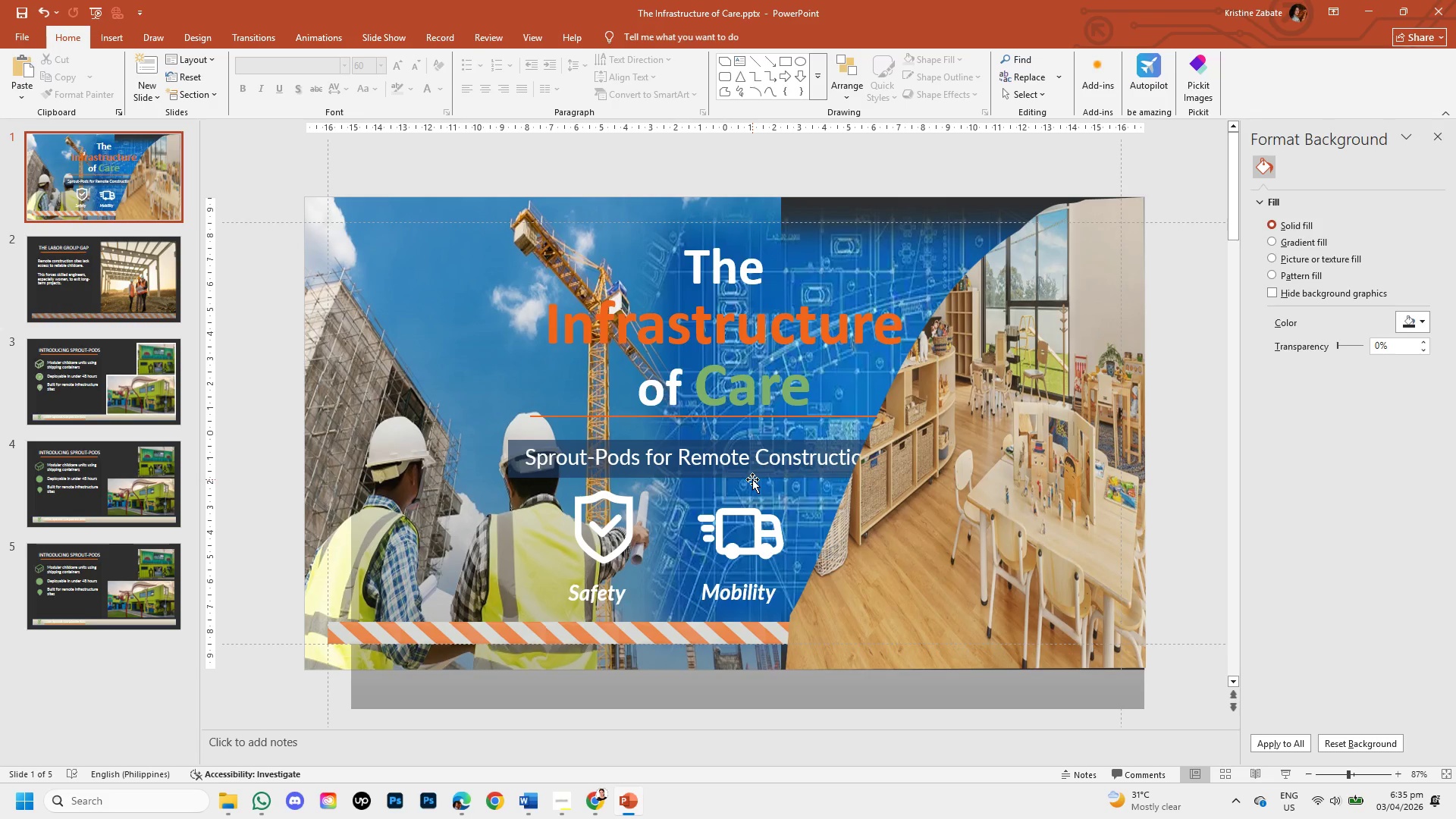 
left_click([971, 493])
 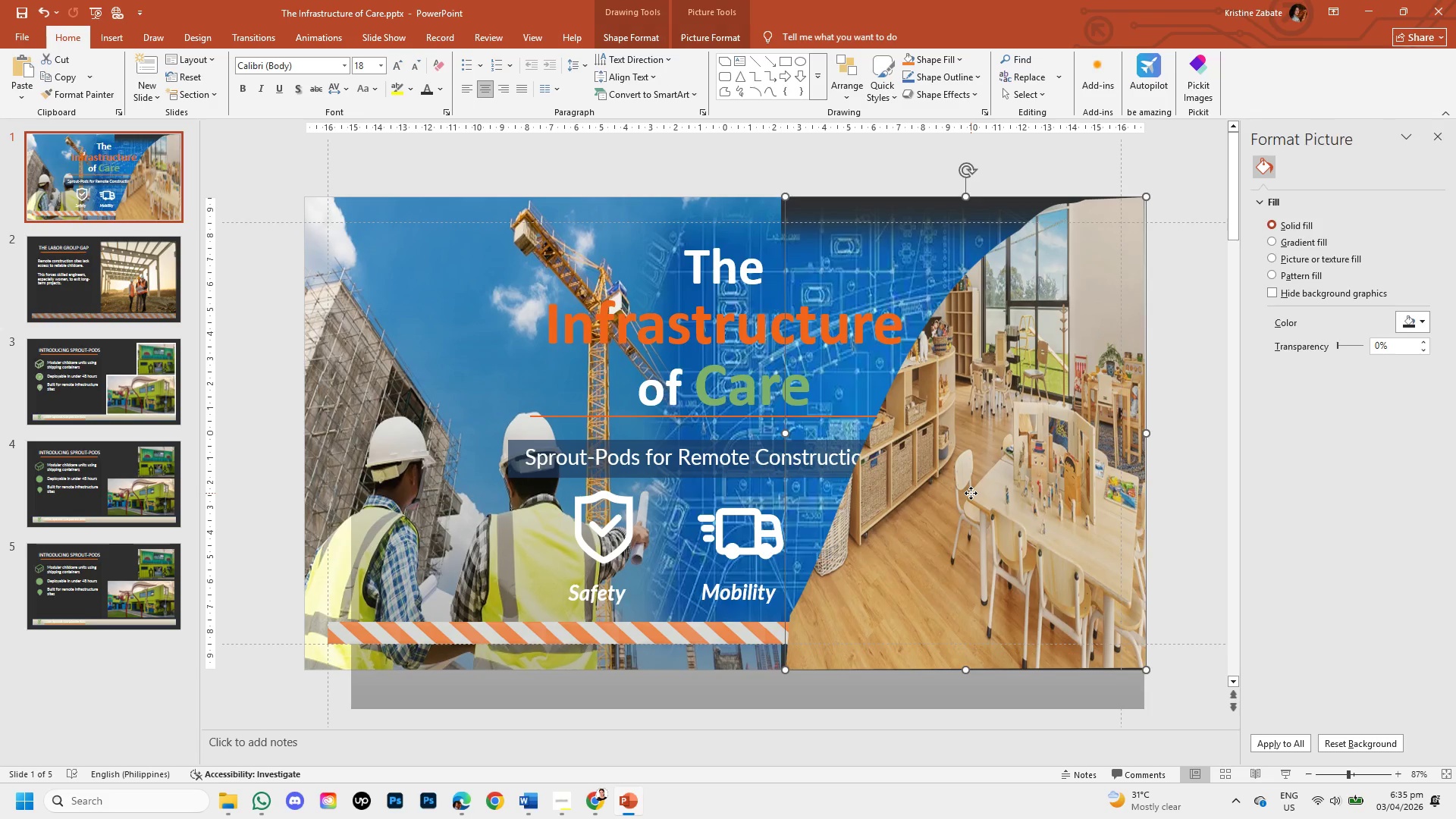 
right_click([971, 493])
 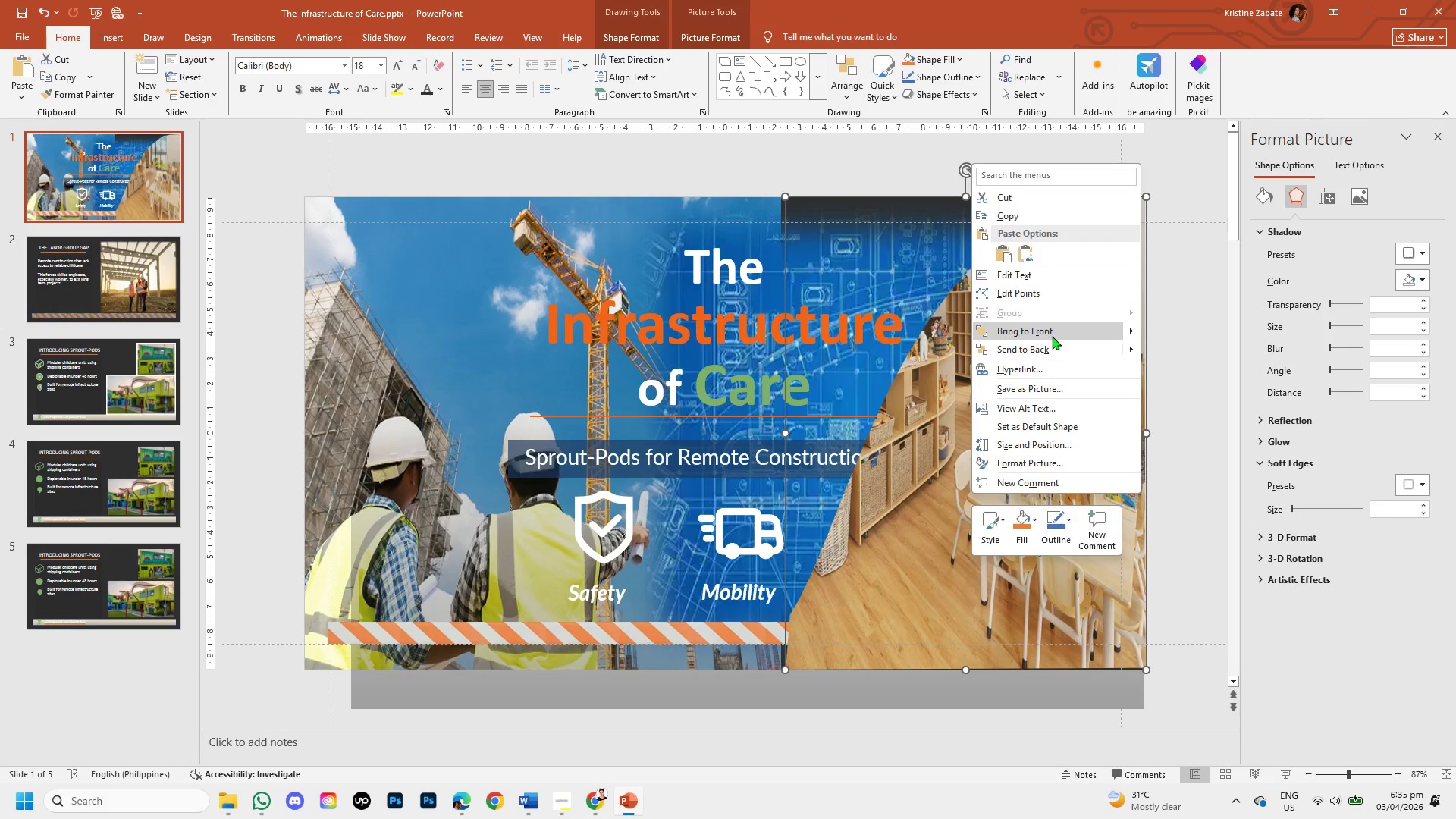 
left_click([1051, 341])
 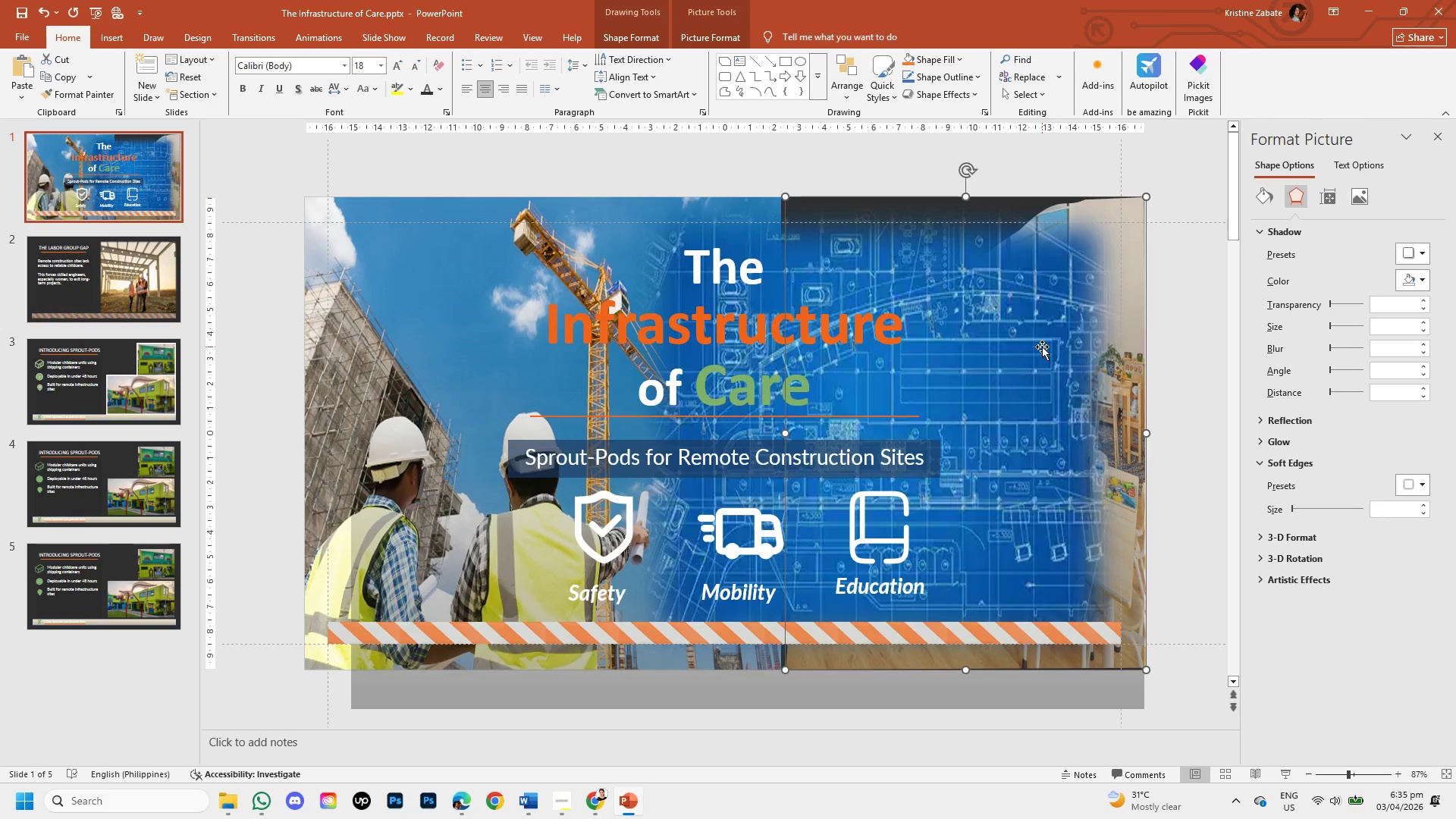 
left_click([1042, 347])
 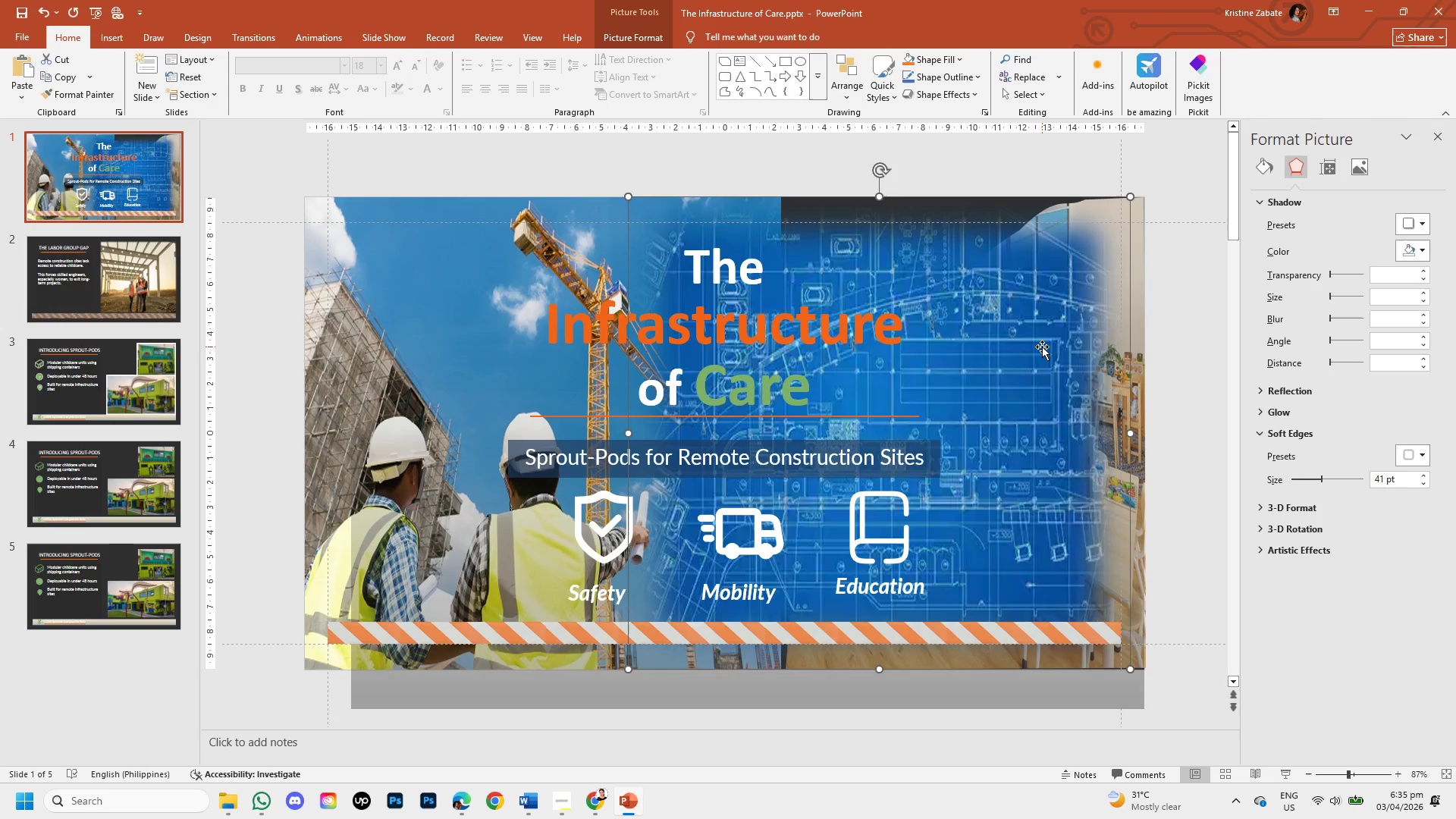 
right_click([1042, 347])
 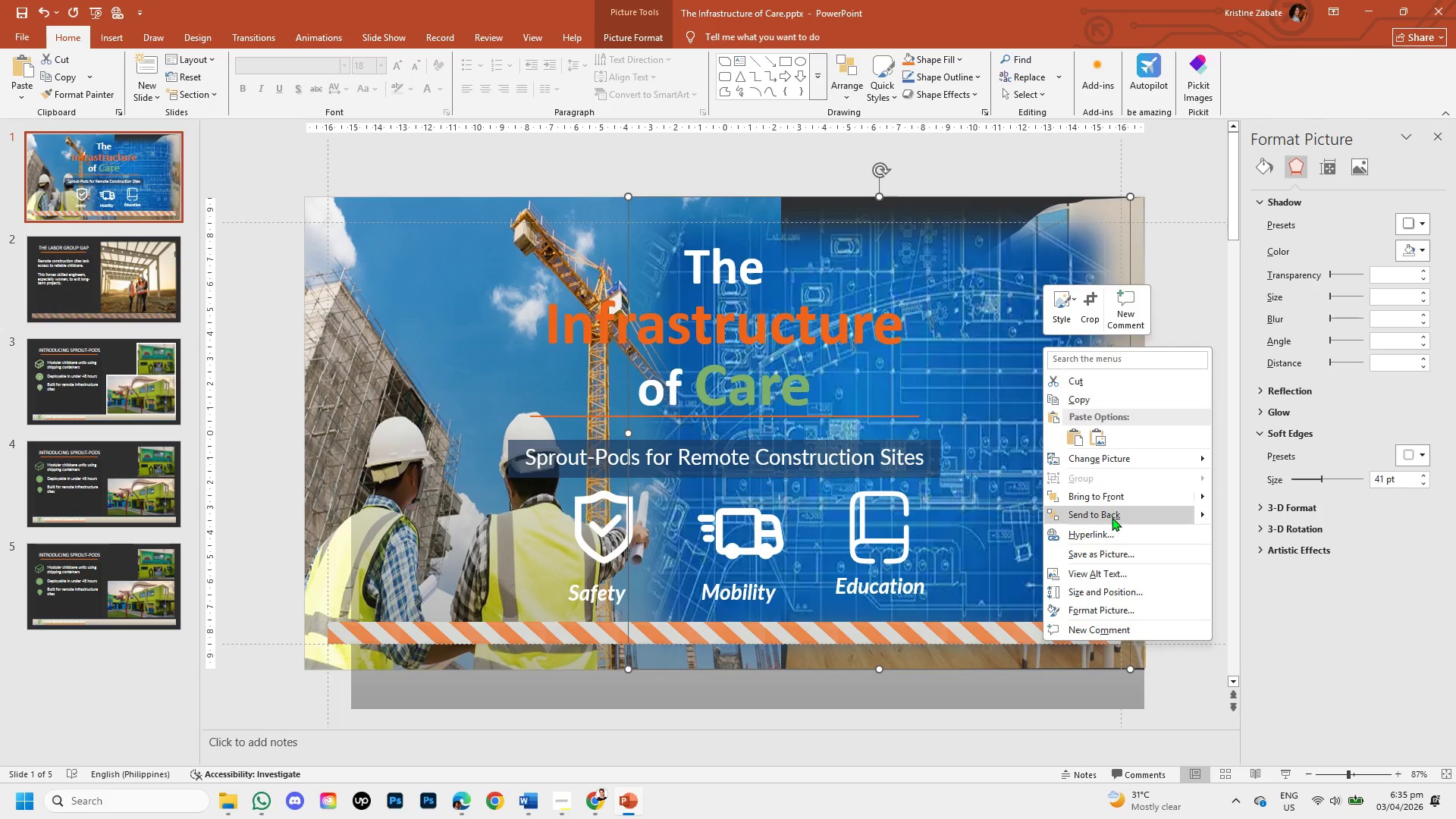 
left_click([1112, 517])
 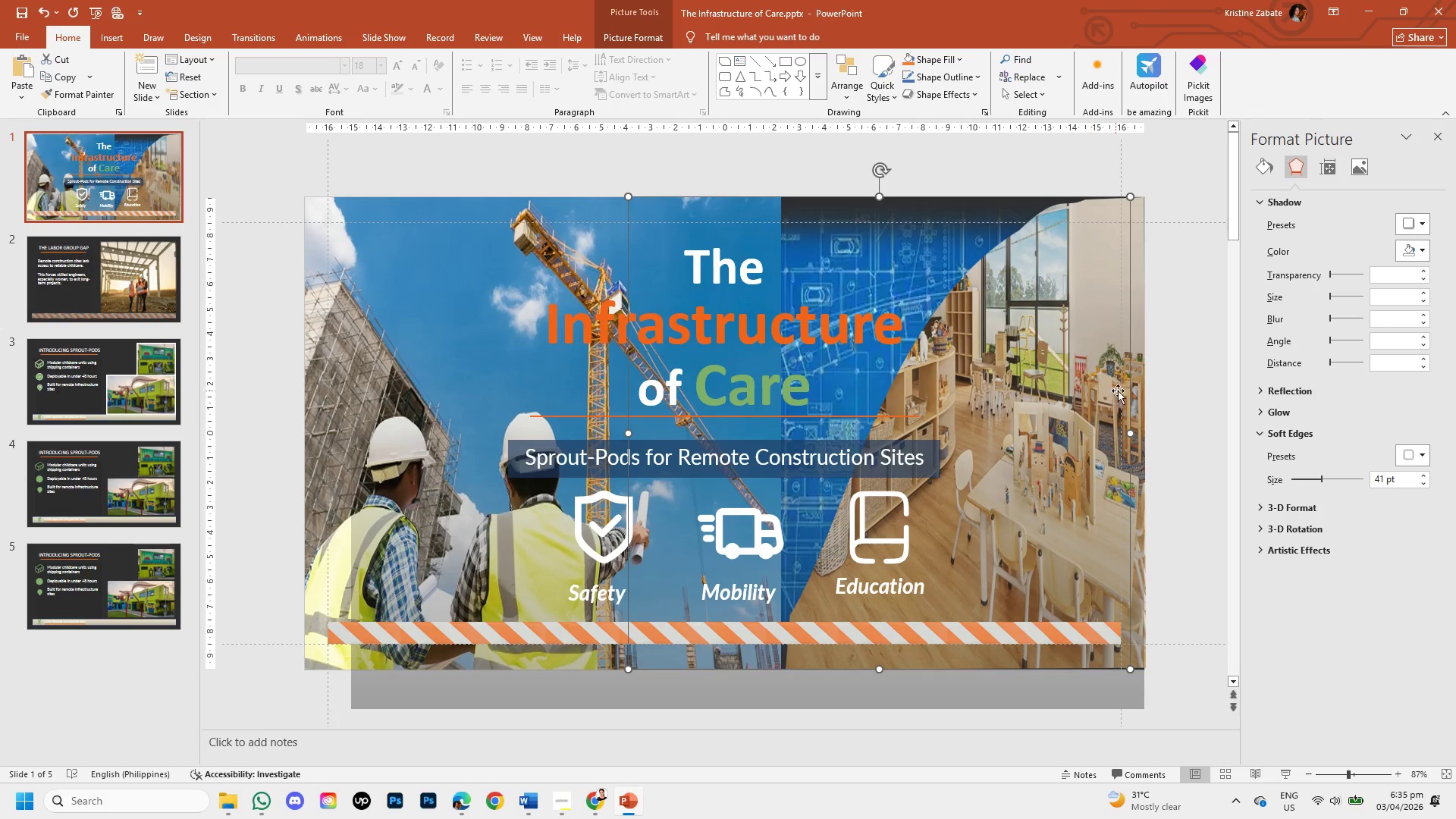 
left_click([1195, 436])
 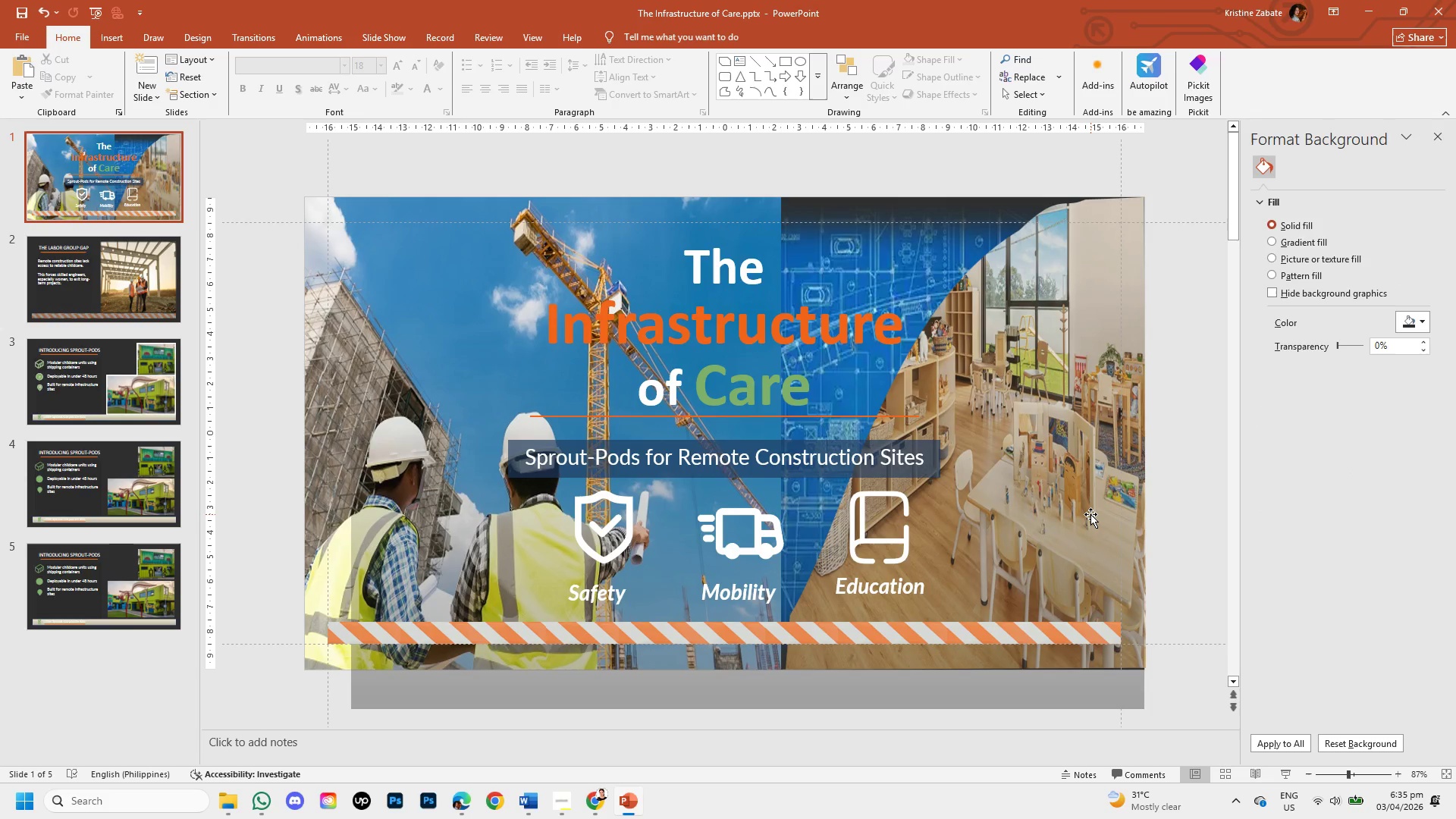 
left_click([1090, 514])
 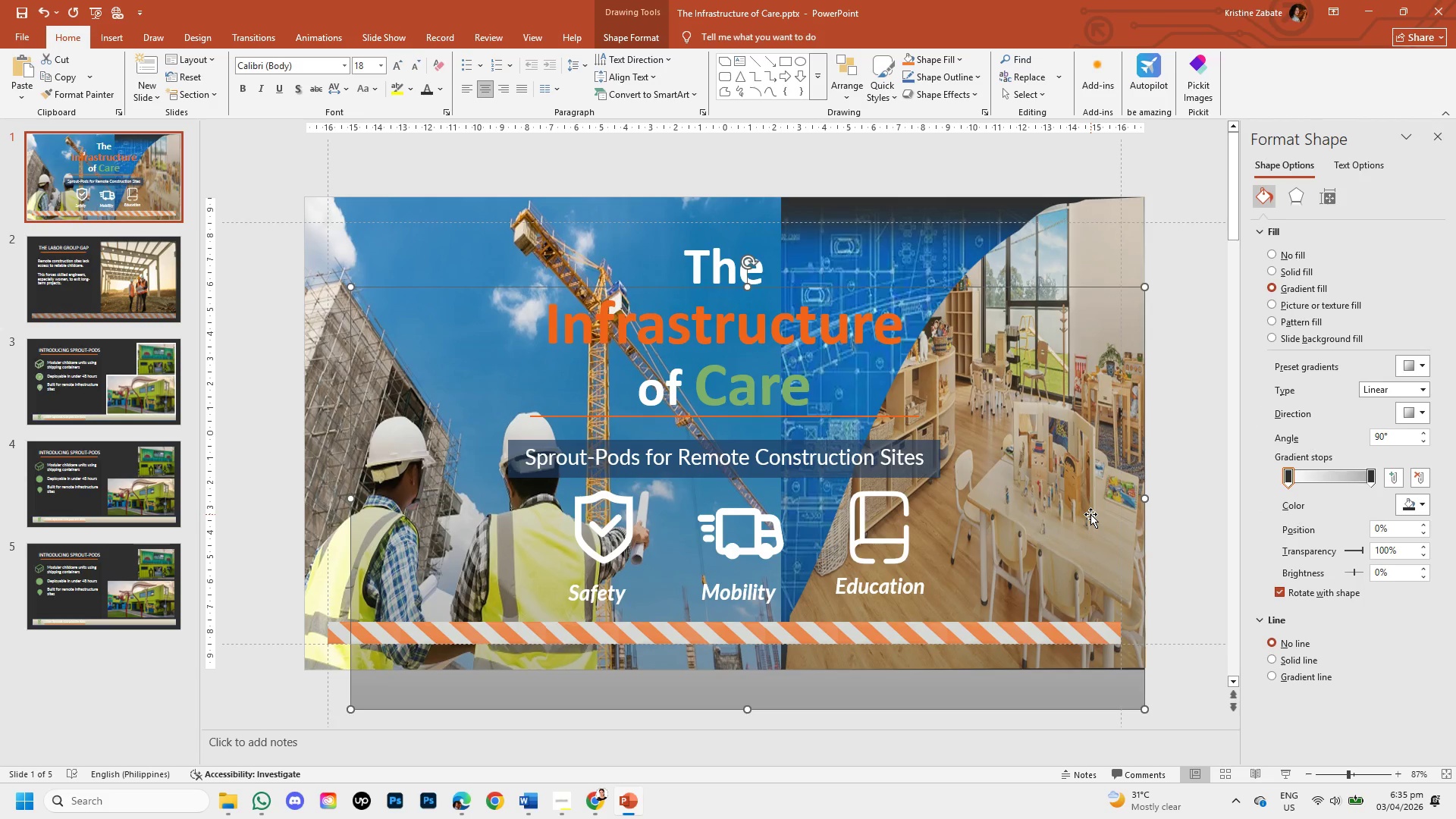 
left_click_drag(start_coordinate=[959, 691], to_coordinate=[911, 595])
 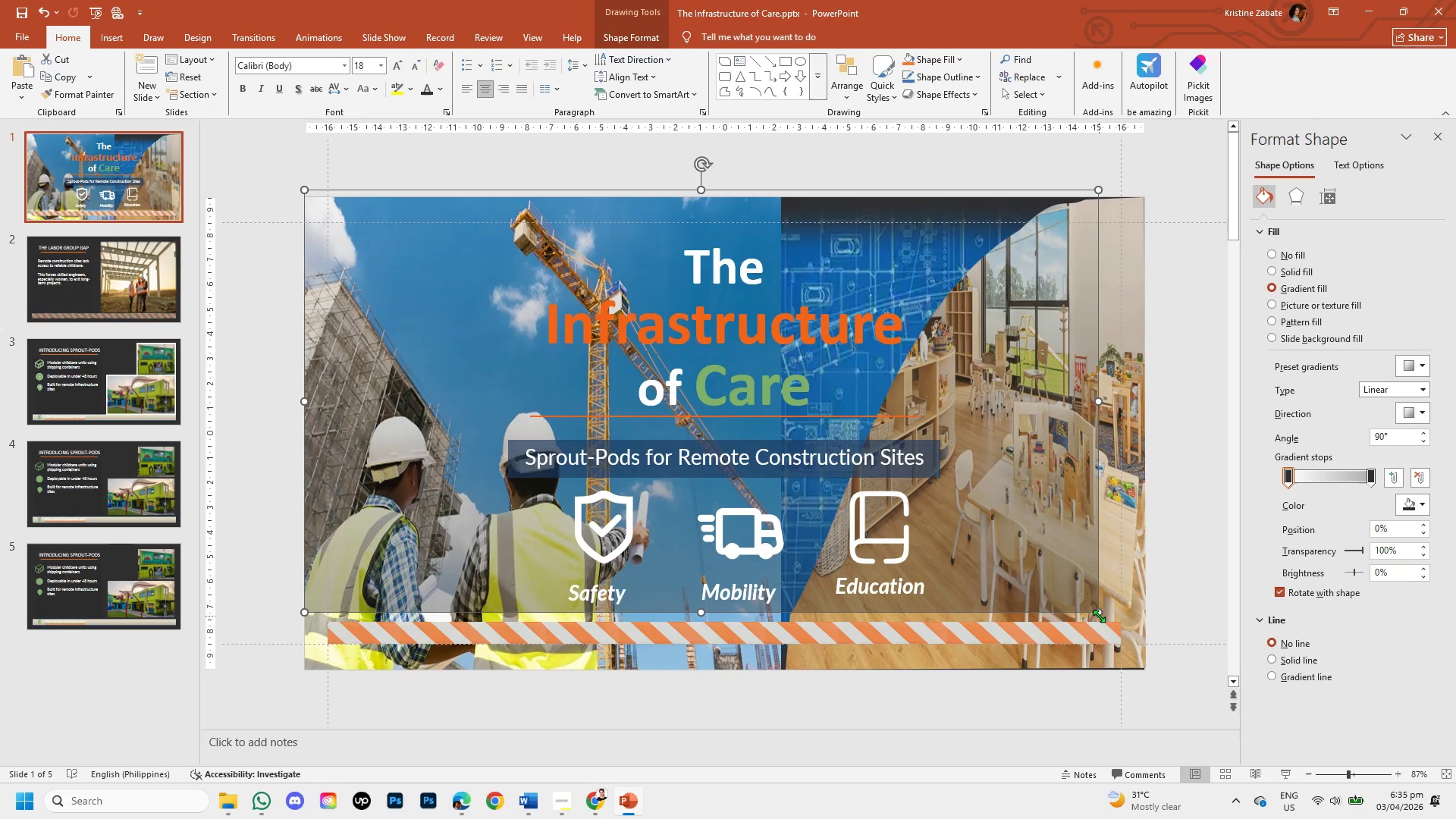 
left_click_drag(start_coordinate=[1100, 613], to_coordinate=[1144, 673])
 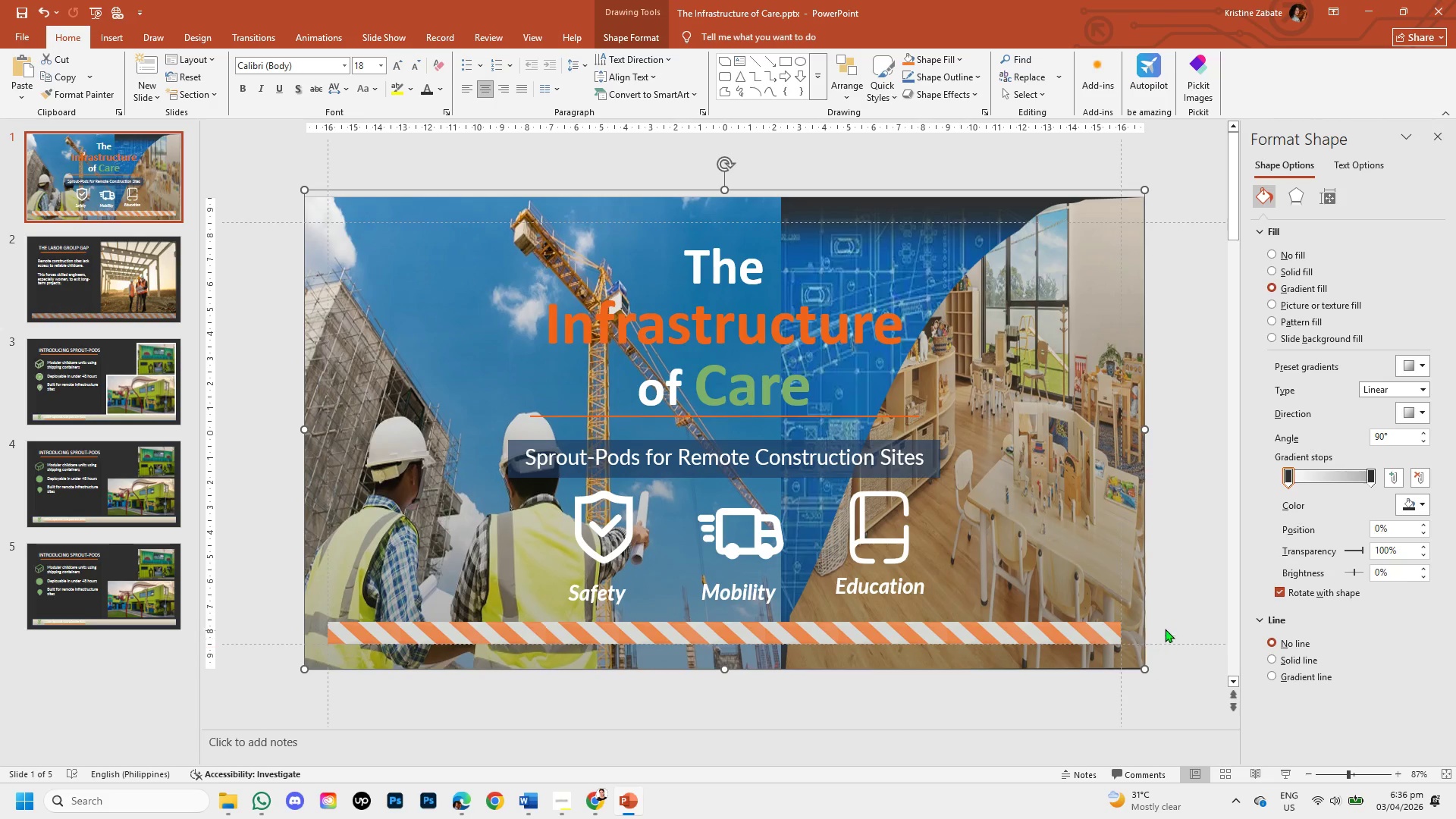 
wait(9.08)
 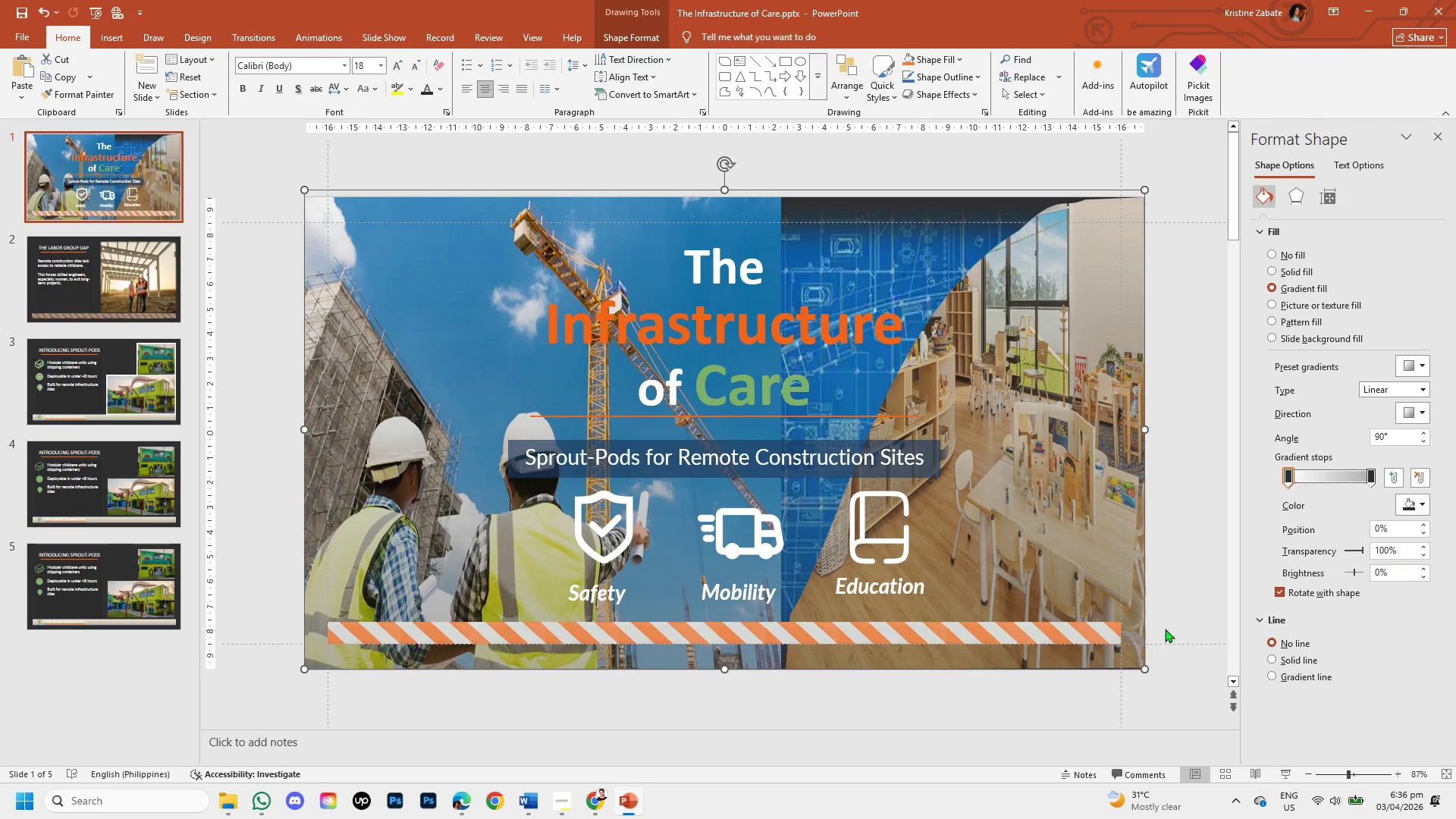 
left_click([1185, 600])
 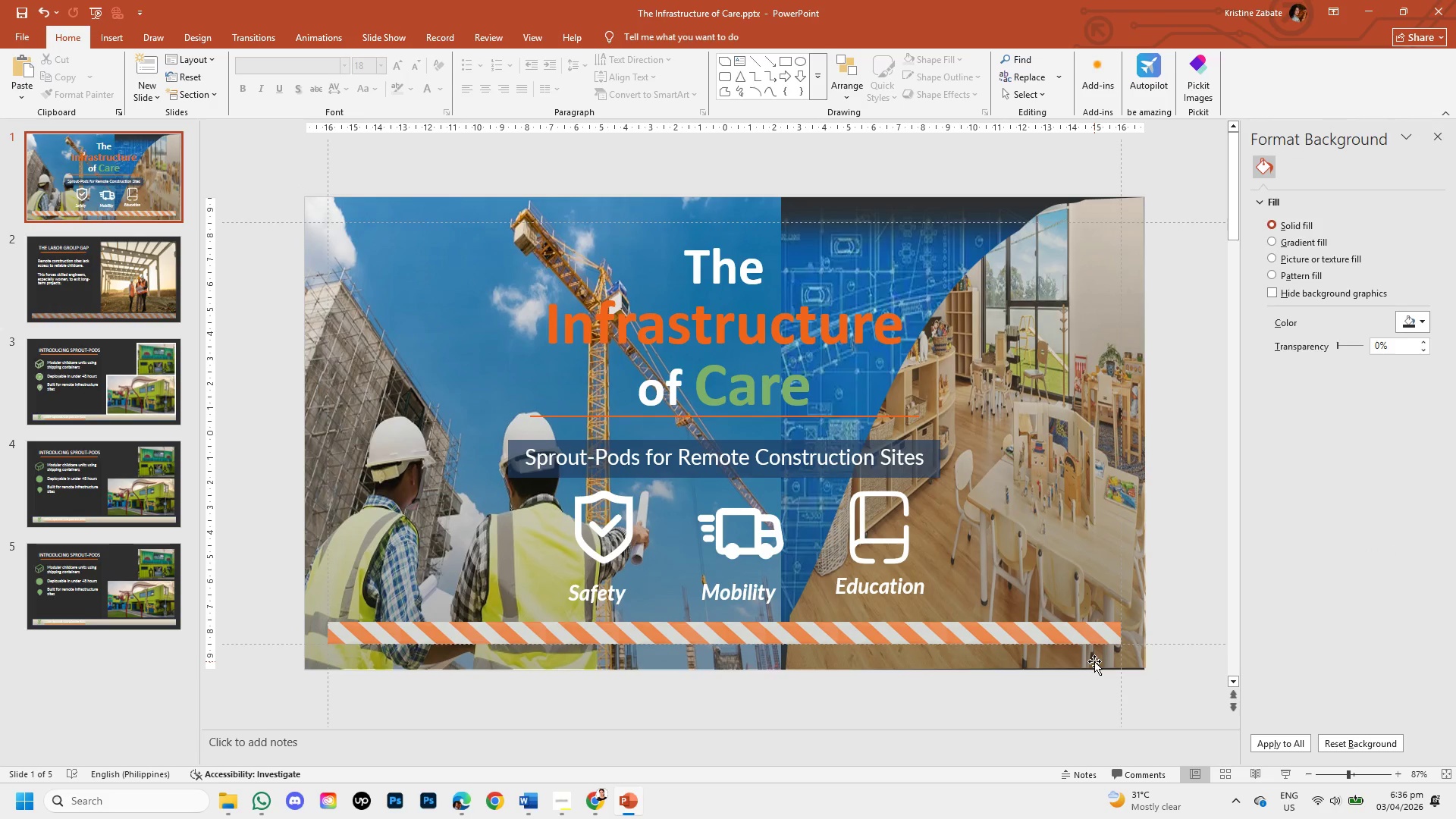 
left_click_drag(start_coordinate=[1094, 661], to_coordinate=[1109, 764])
 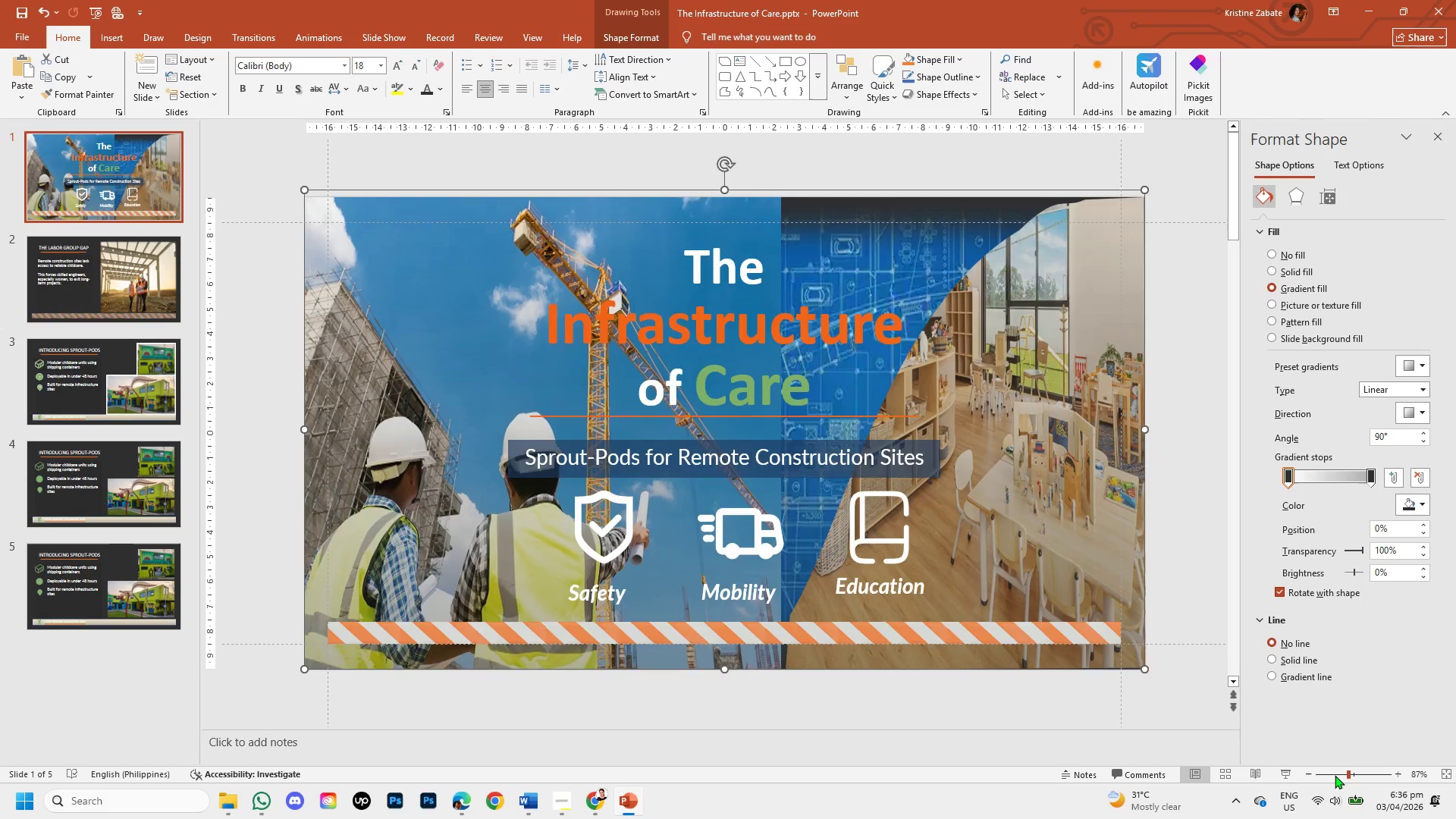 
left_click([1335, 775])
 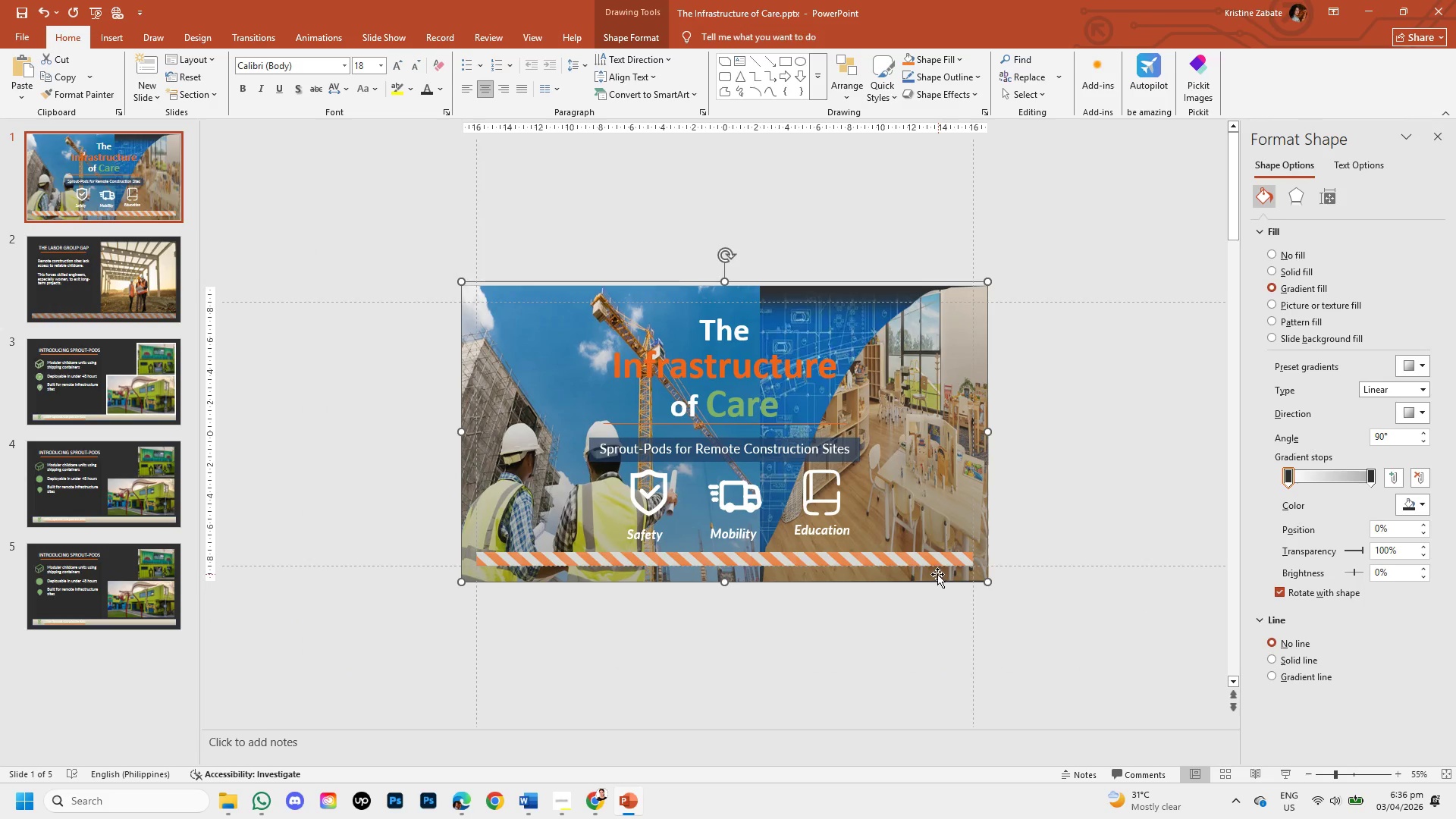 
left_click_drag(start_coordinate=[937, 576], to_coordinate=[957, 701])
 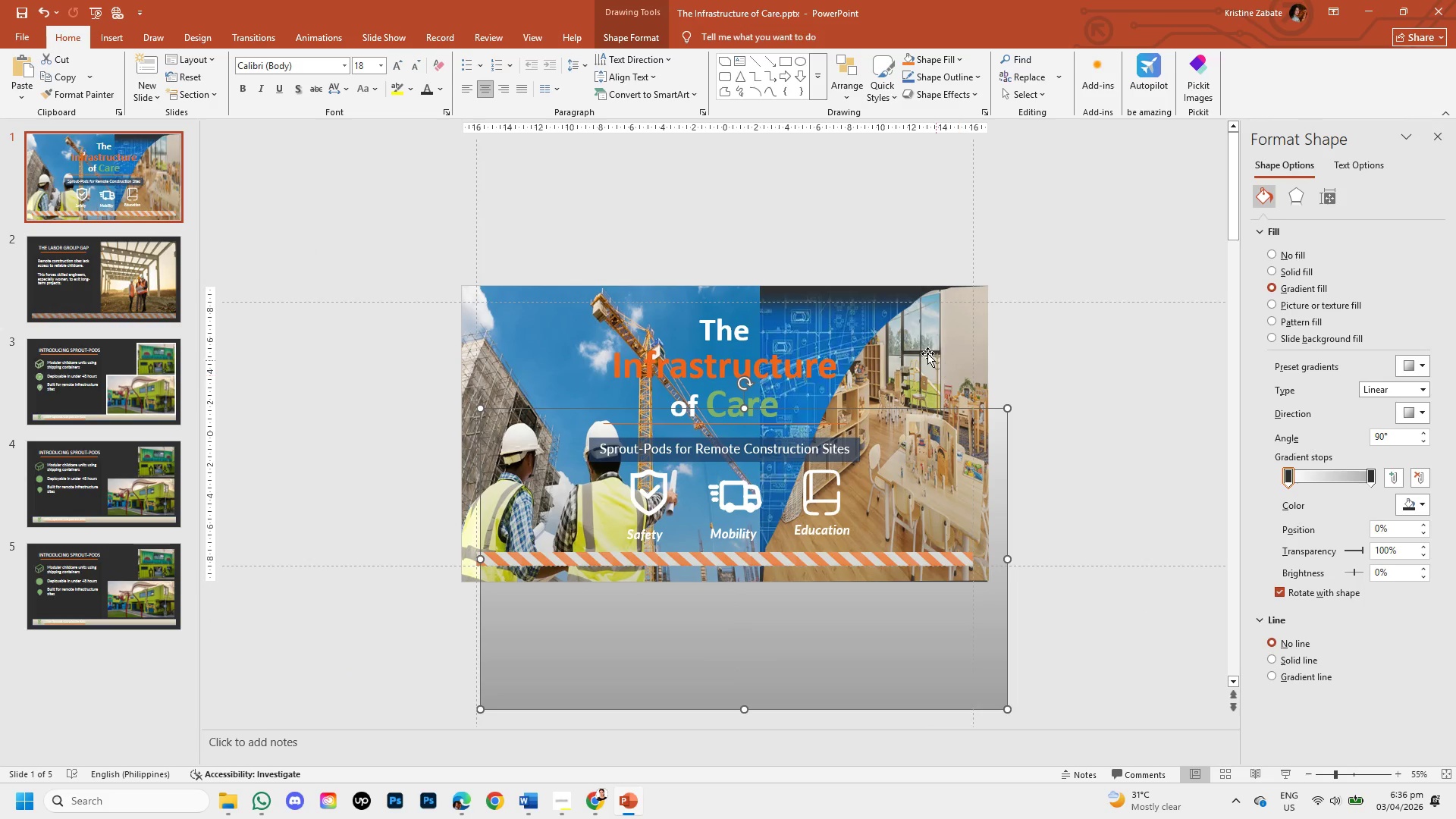 
left_click([927, 353])
 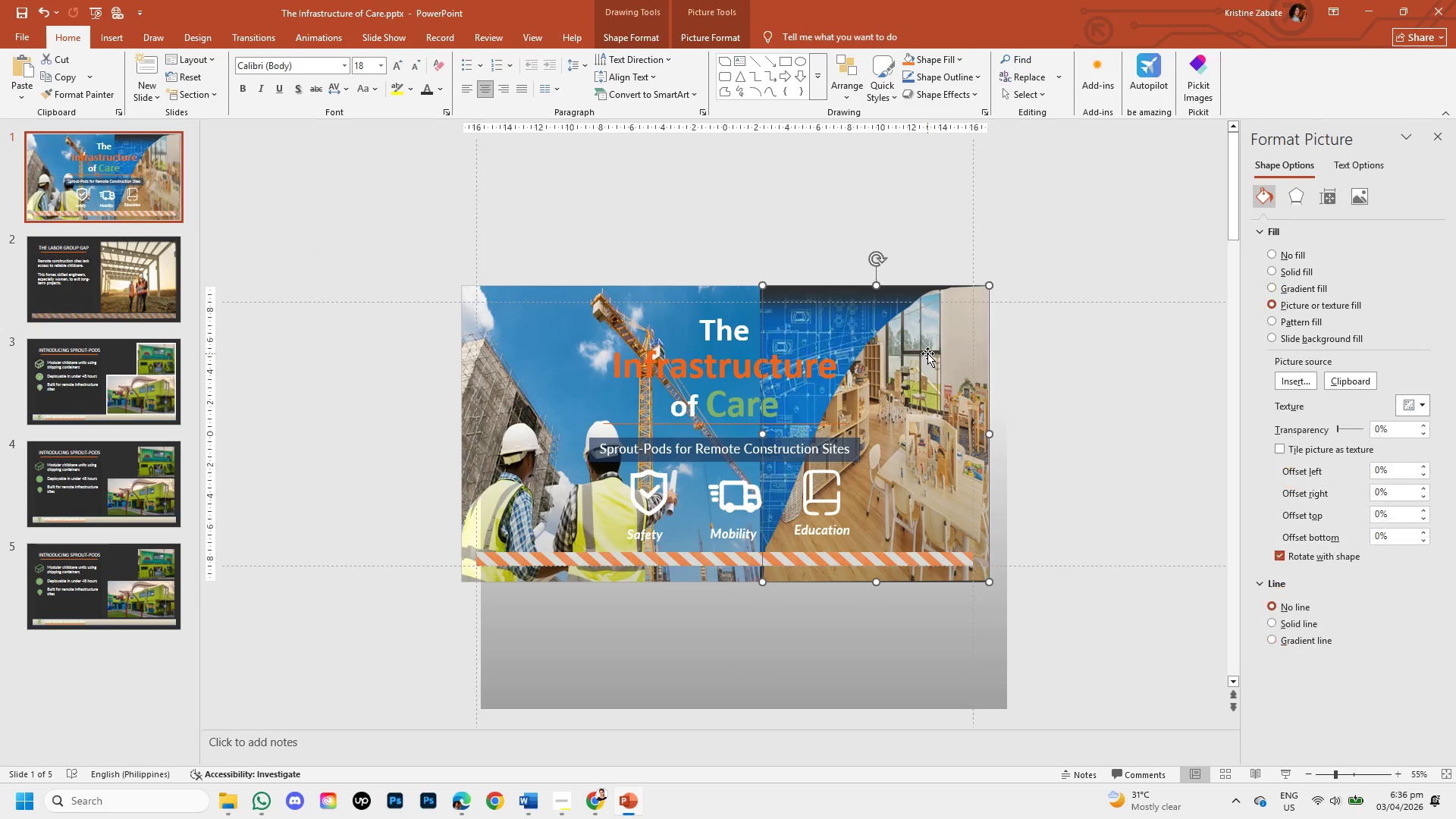 
right_click([927, 353])
 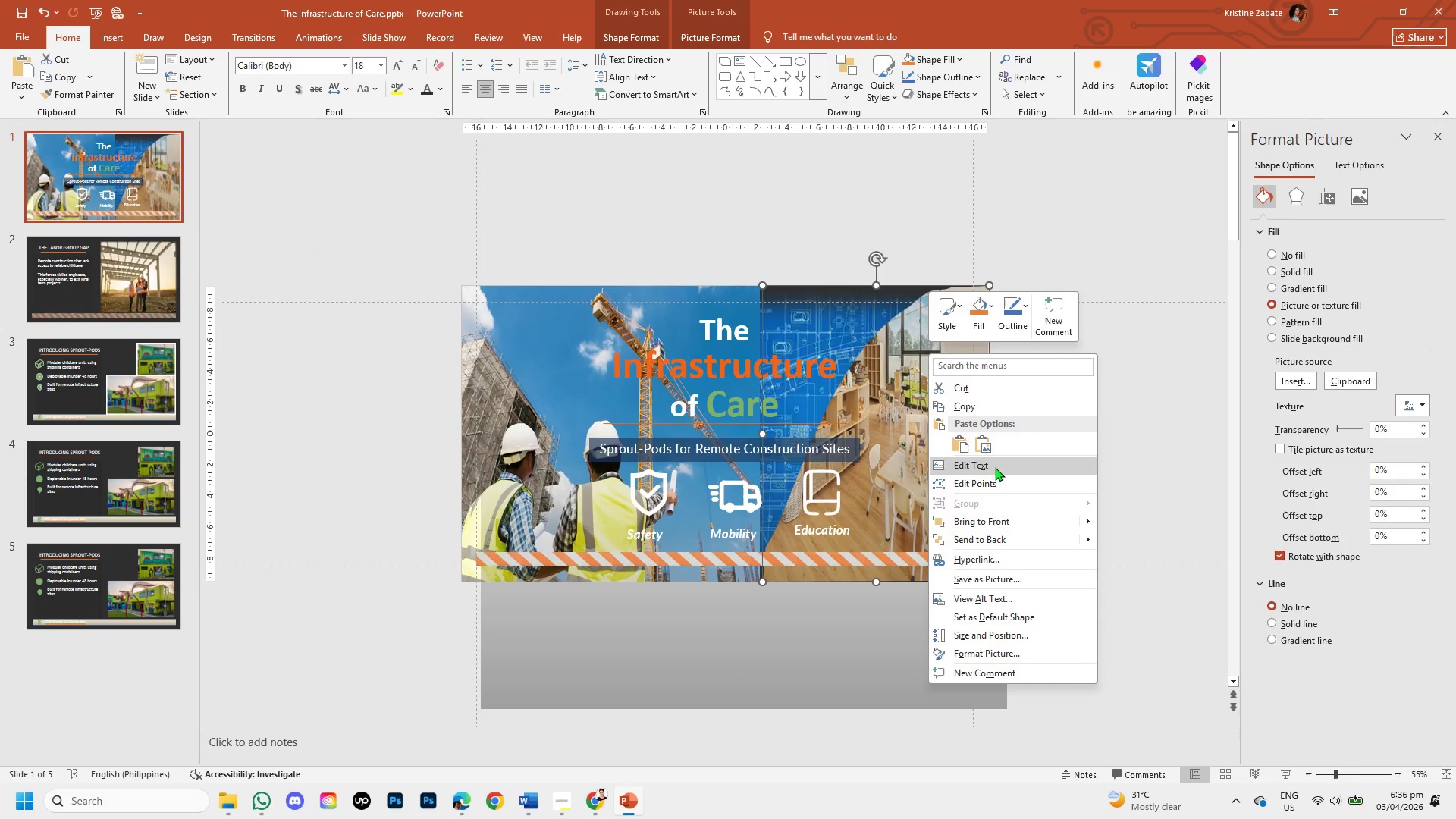 
left_click([996, 478])
 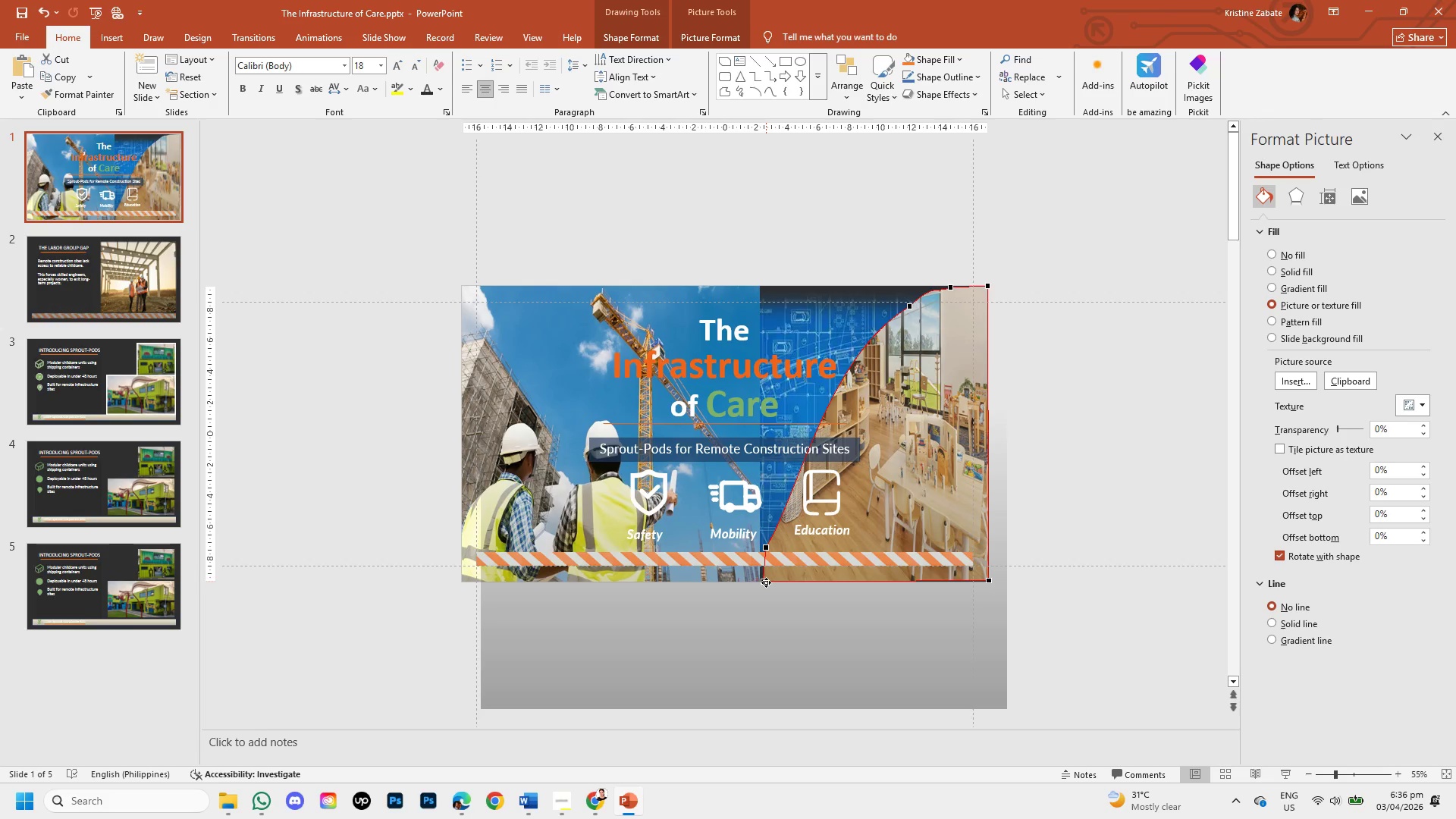 
left_click_drag(start_coordinate=[765, 584], to_coordinate=[756, 582])
 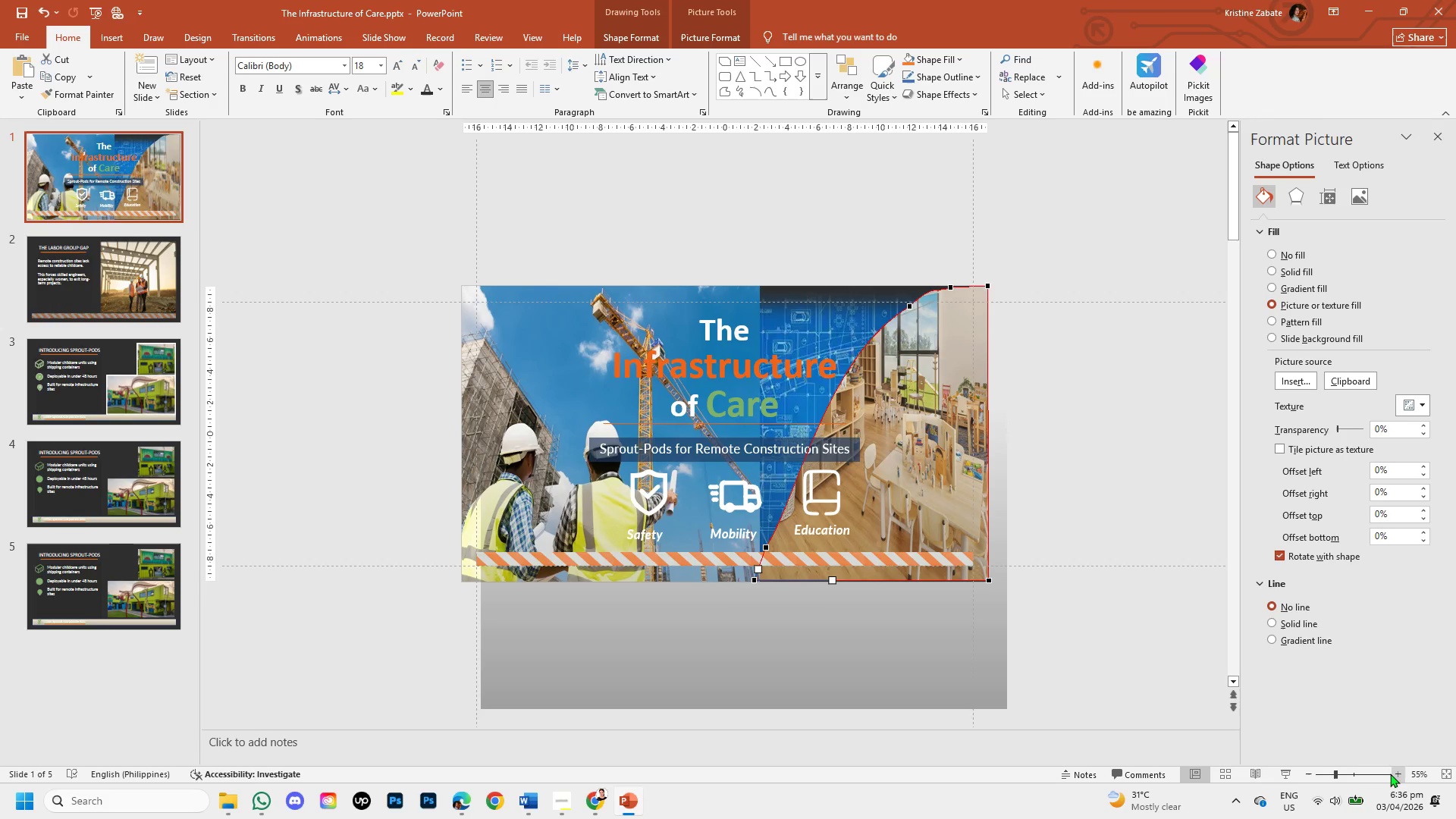 
left_click([1351, 774])
 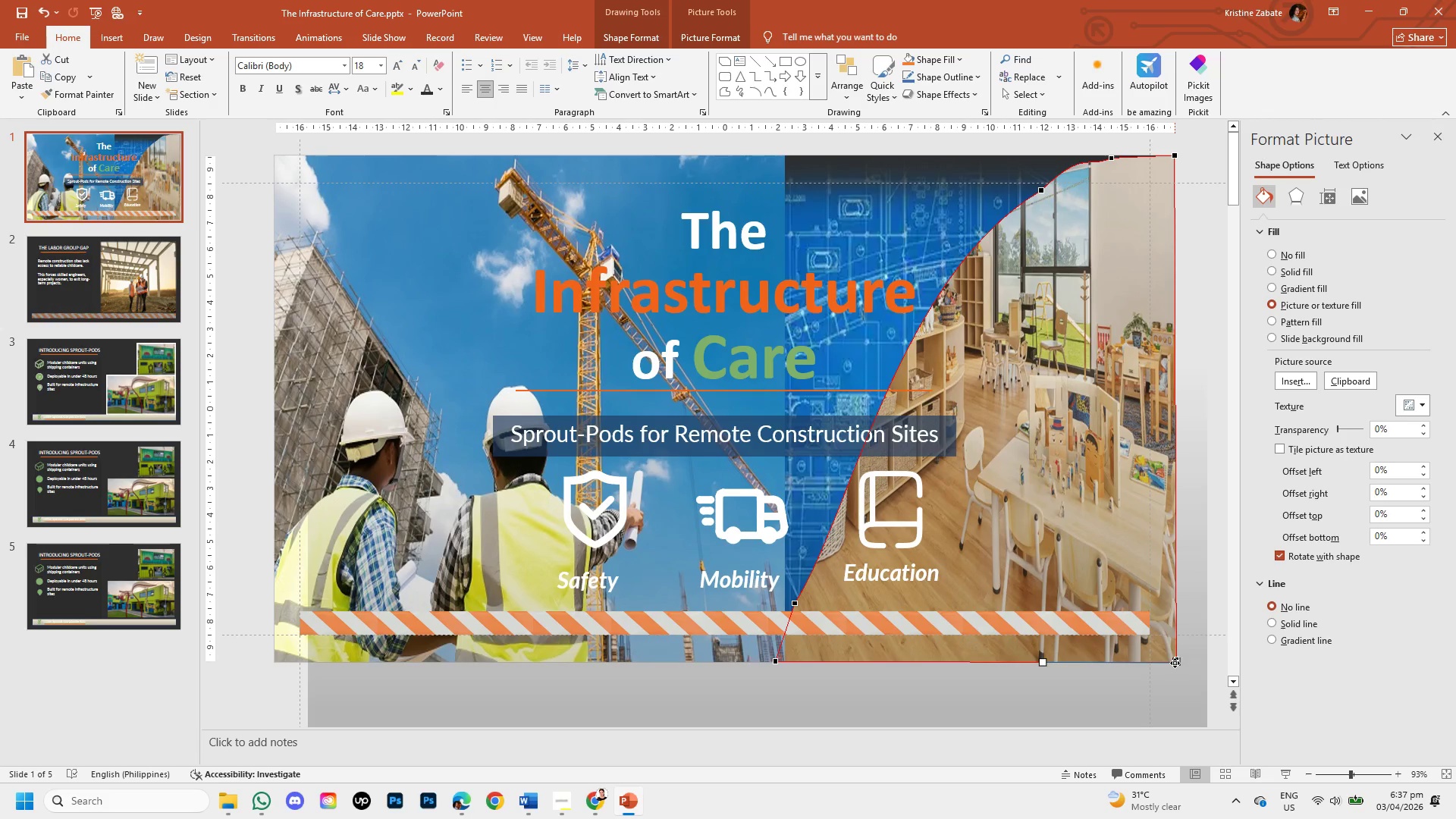 
wait(38.97)
 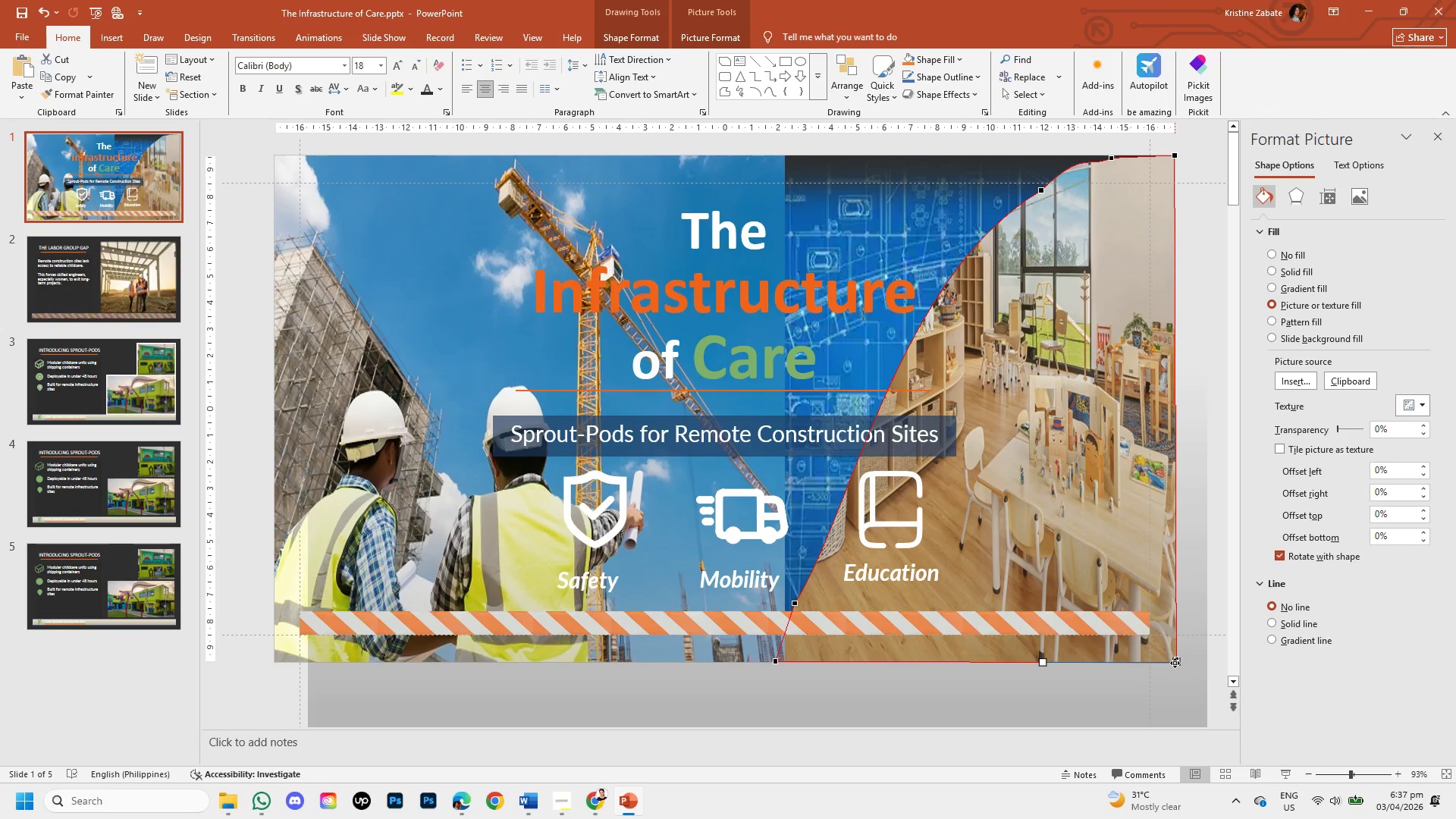 
left_click_drag(start_coordinate=[1040, 190], to_coordinate=[1032, 185])
 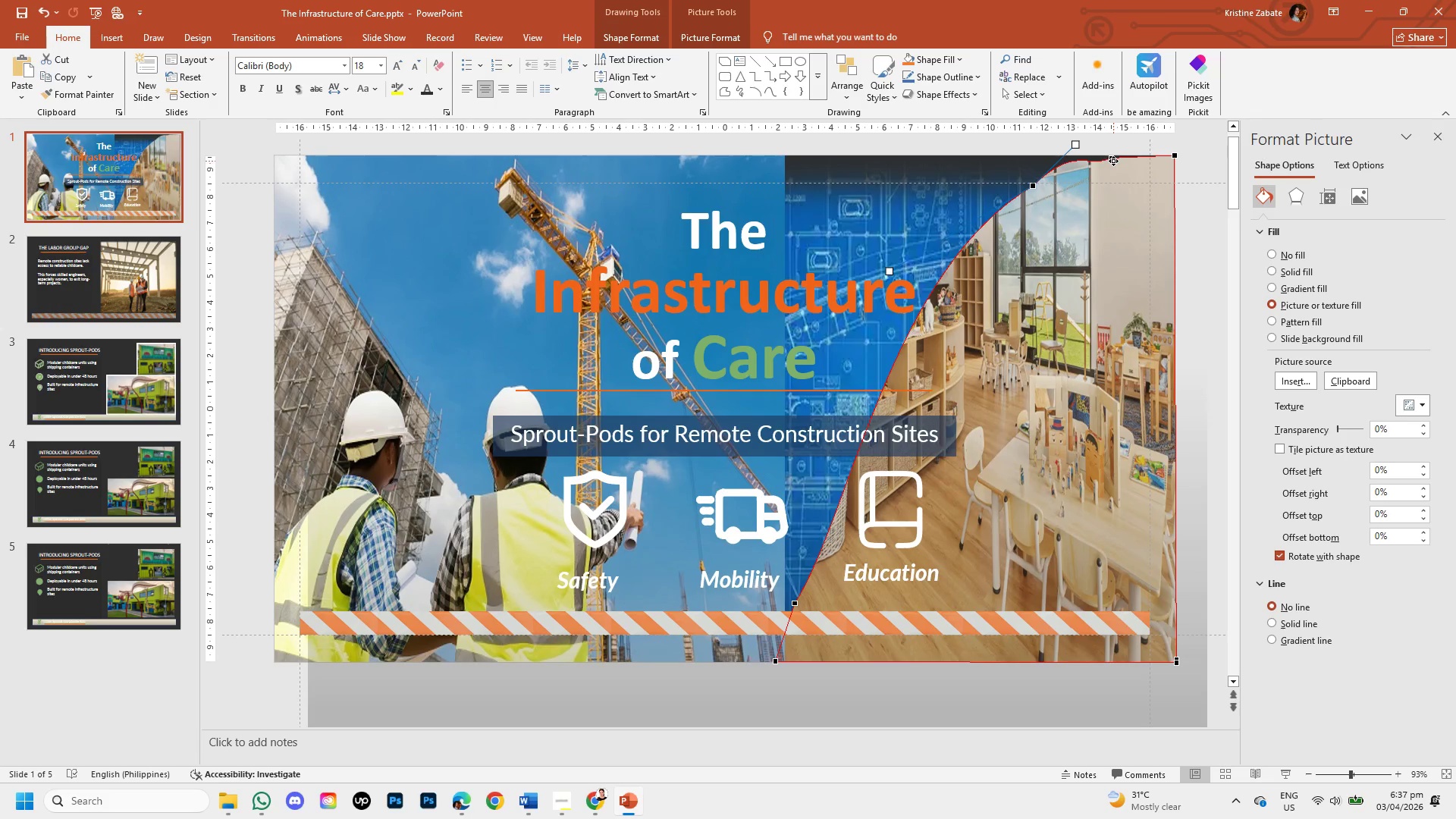 
left_click_drag(start_coordinate=[1112, 158], to_coordinate=[1106, 154])
 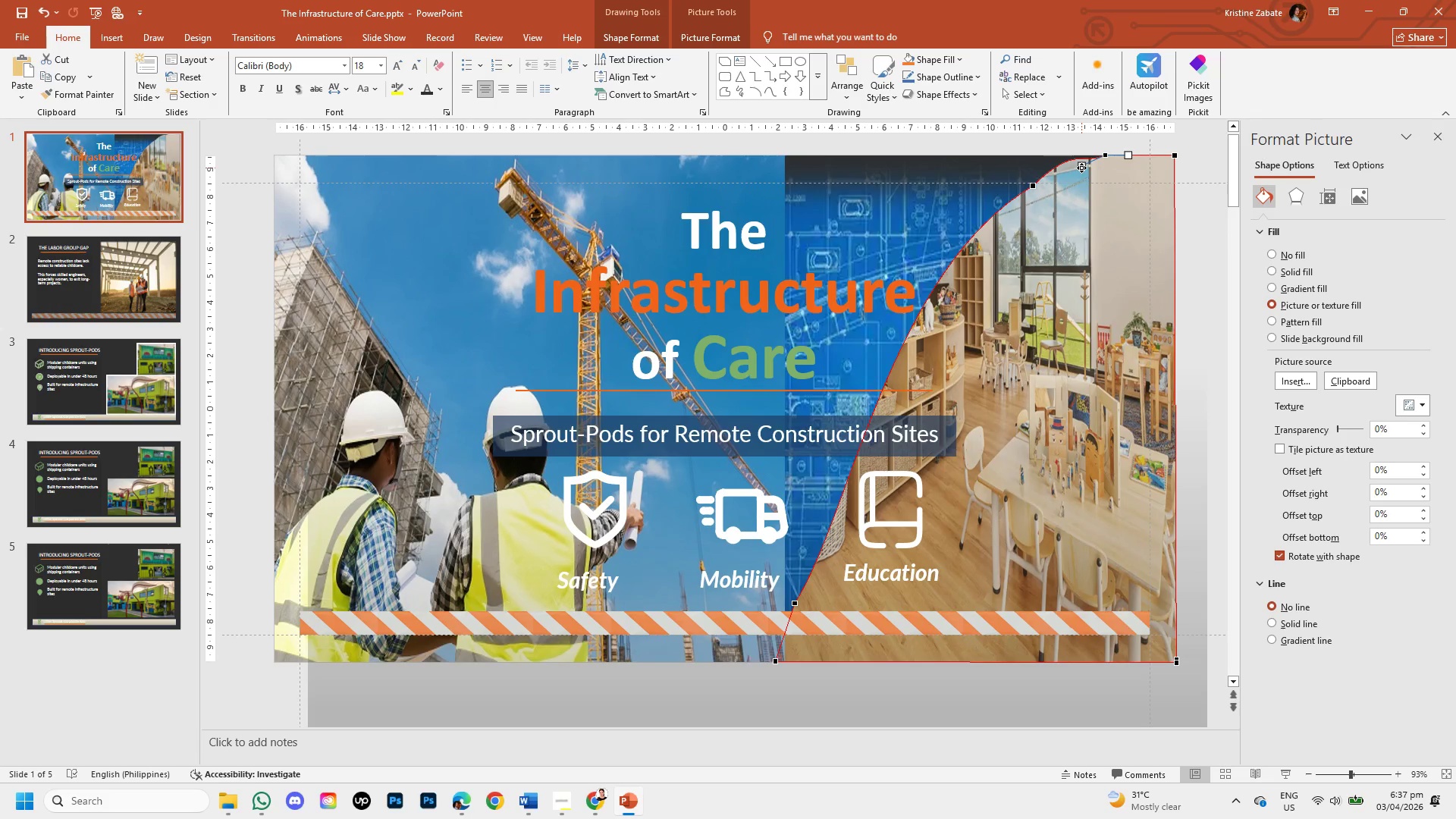 
left_click_drag(start_coordinate=[1081, 165], to_coordinate=[1074, 158])
 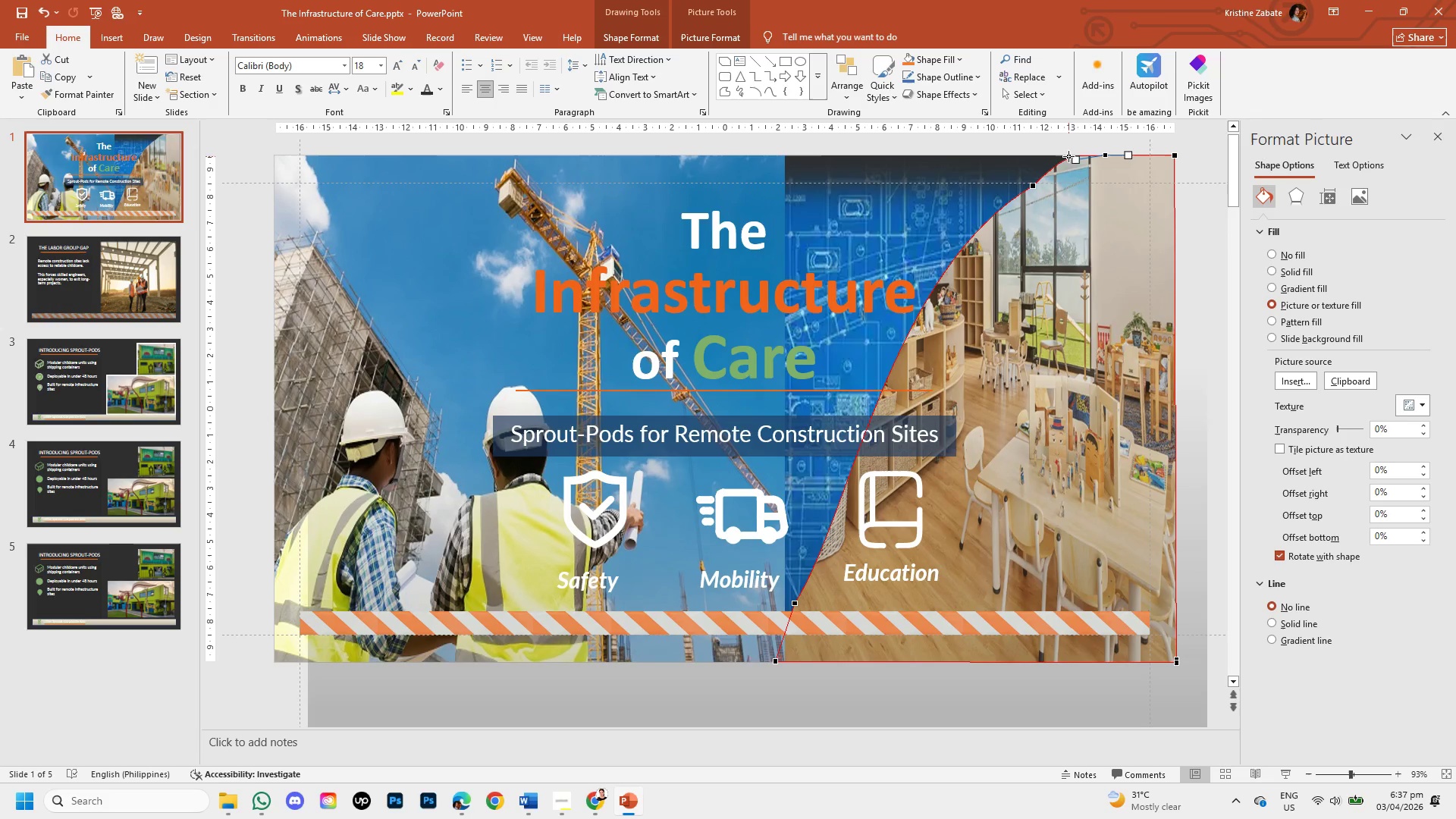 
left_click_drag(start_coordinate=[1072, 158], to_coordinate=[1068, 158])
 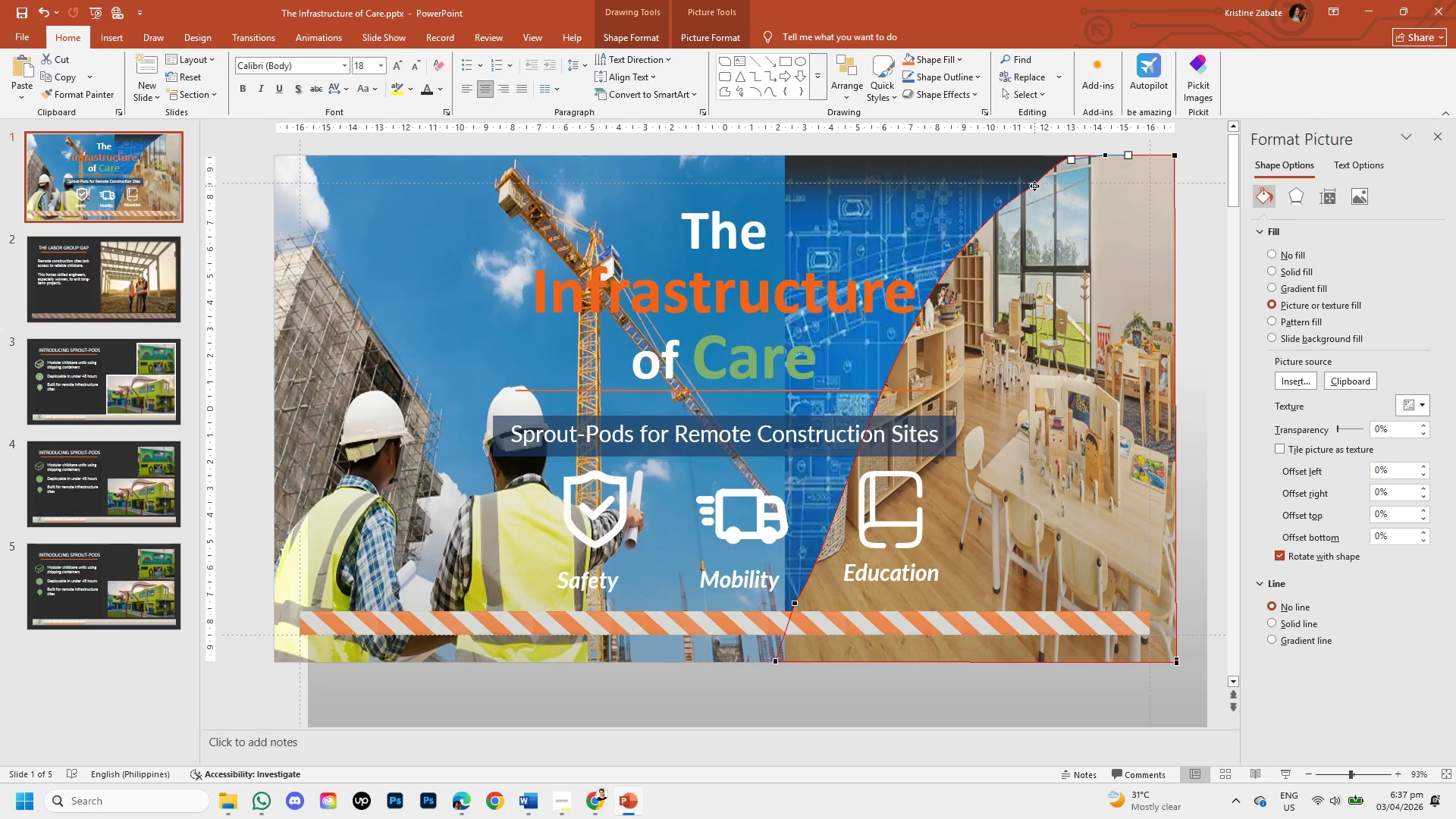 
left_click_drag(start_coordinate=[1034, 184], to_coordinate=[1024, 180])
 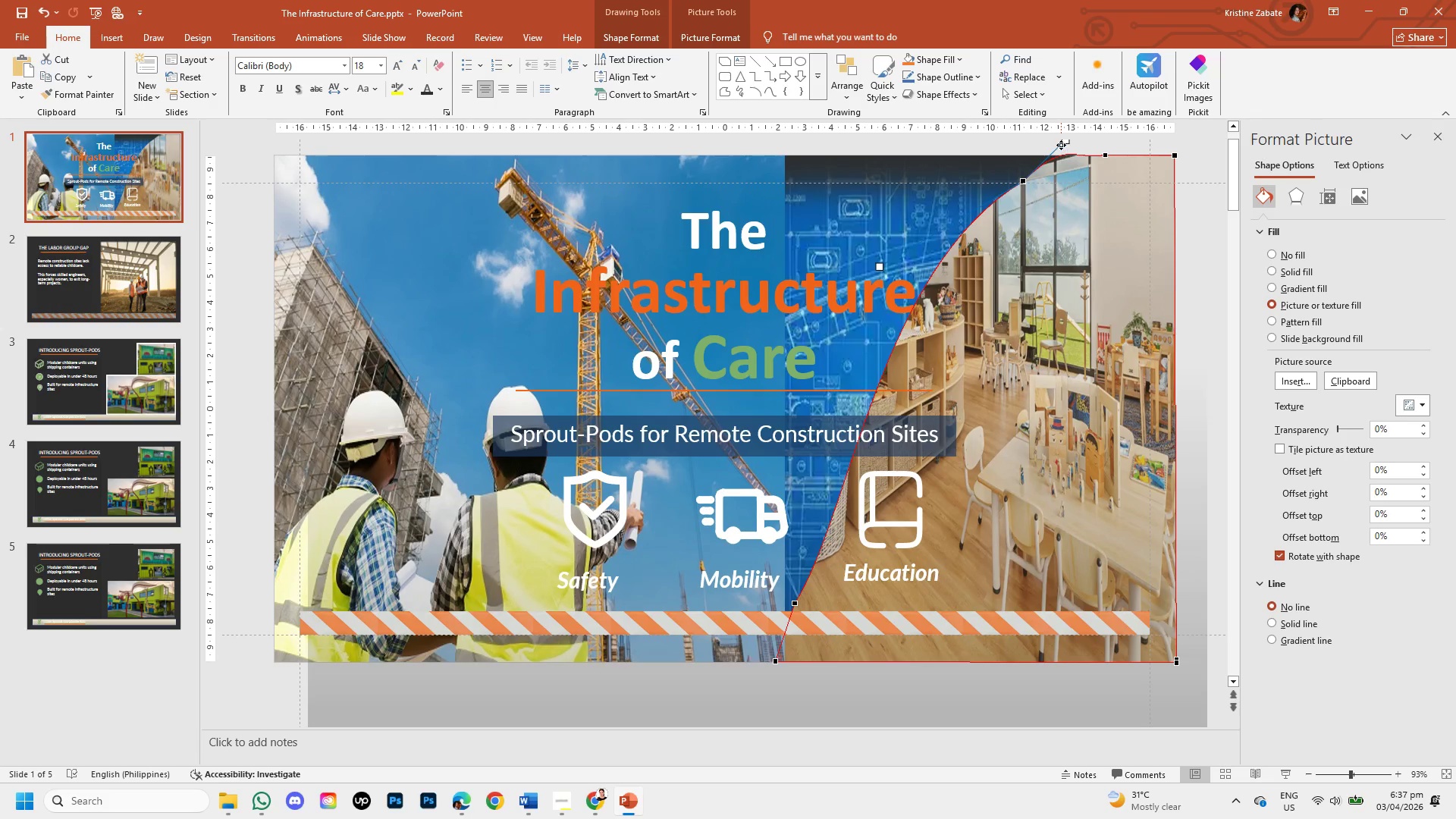 
left_click_drag(start_coordinate=[1066, 142], to_coordinate=[1047, 149])
 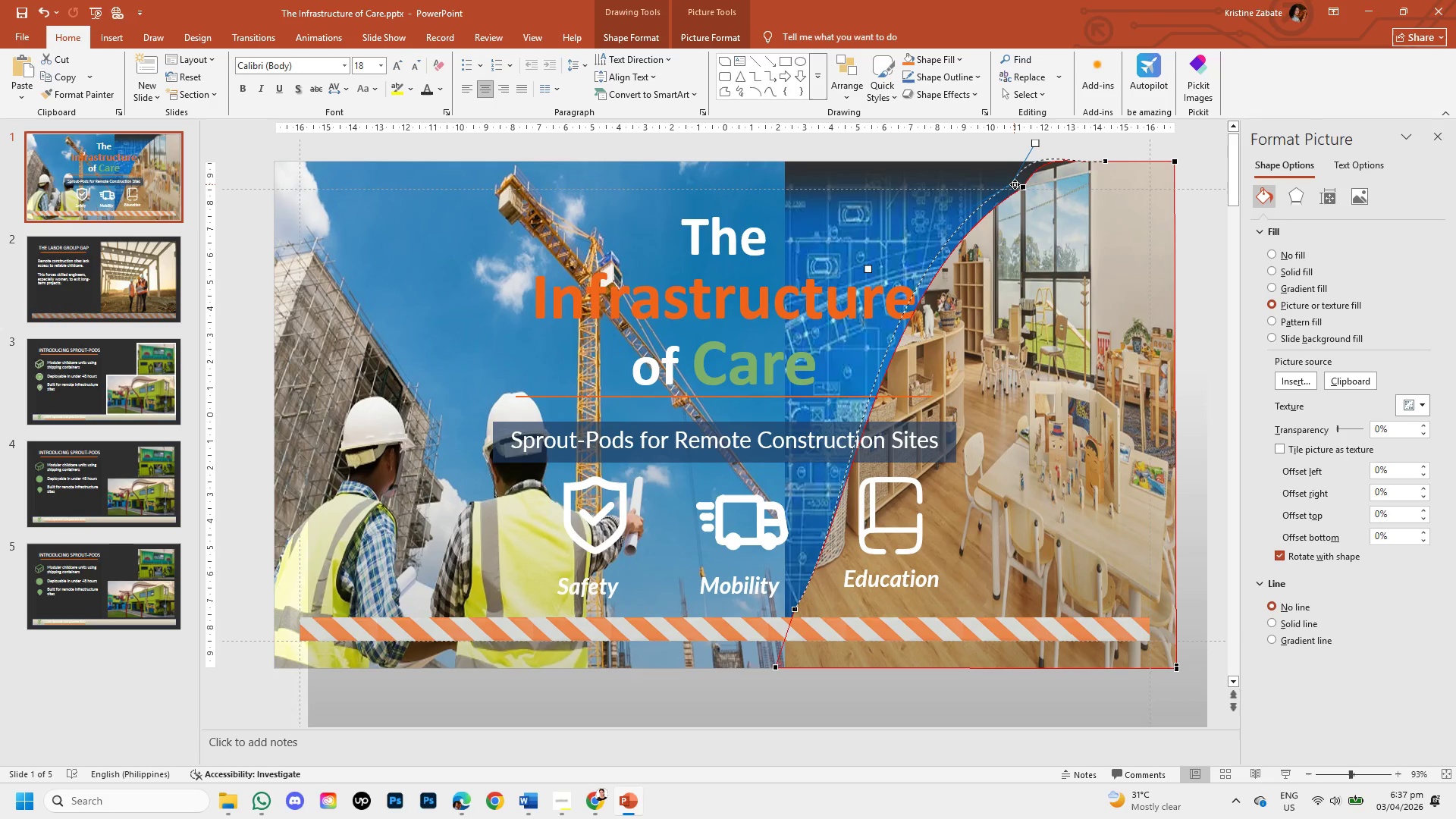 
wait(6.81)
 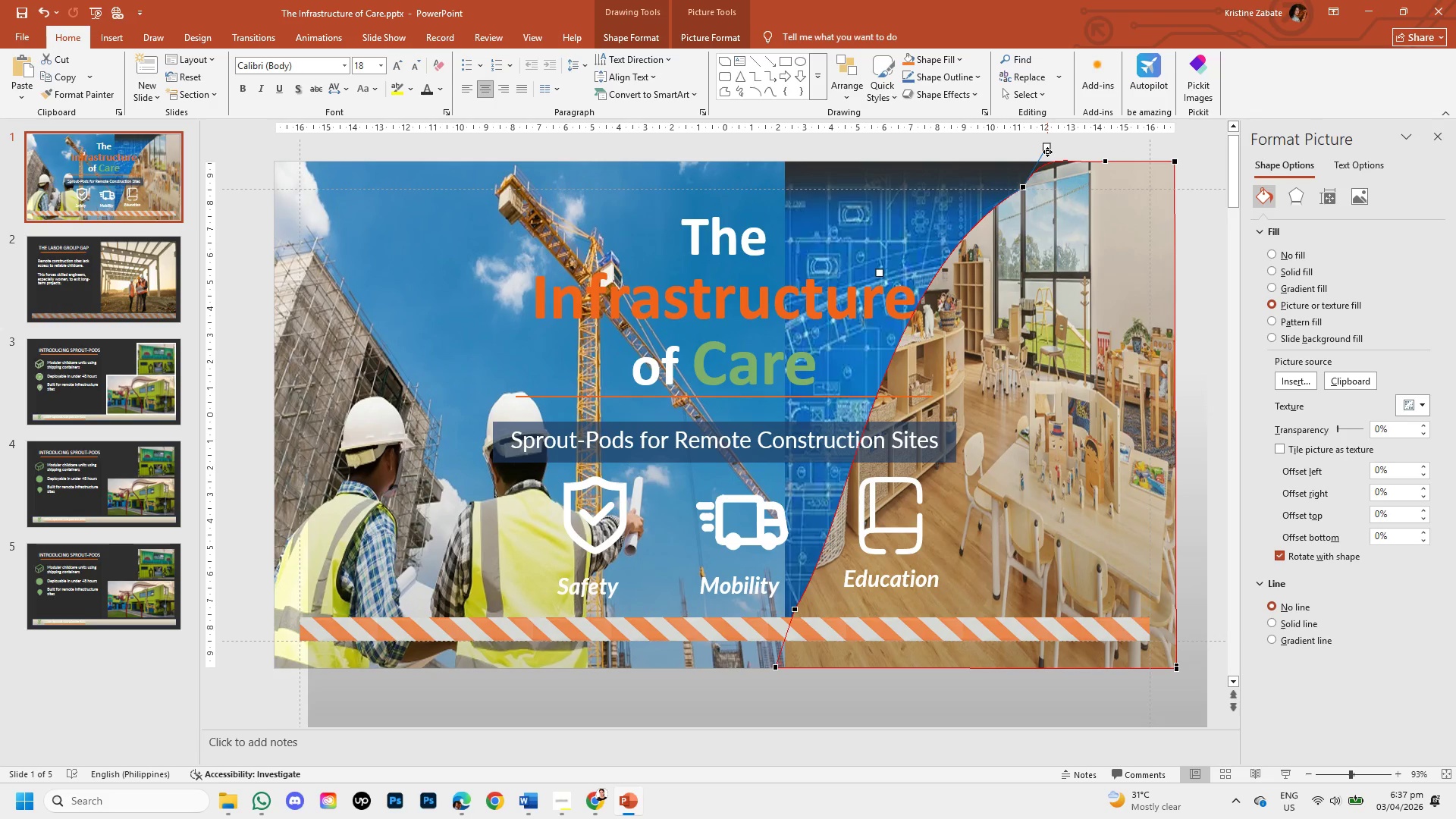 
left_click_drag(start_coordinate=[1046, 148], to_coordinate=[1062, 154])
 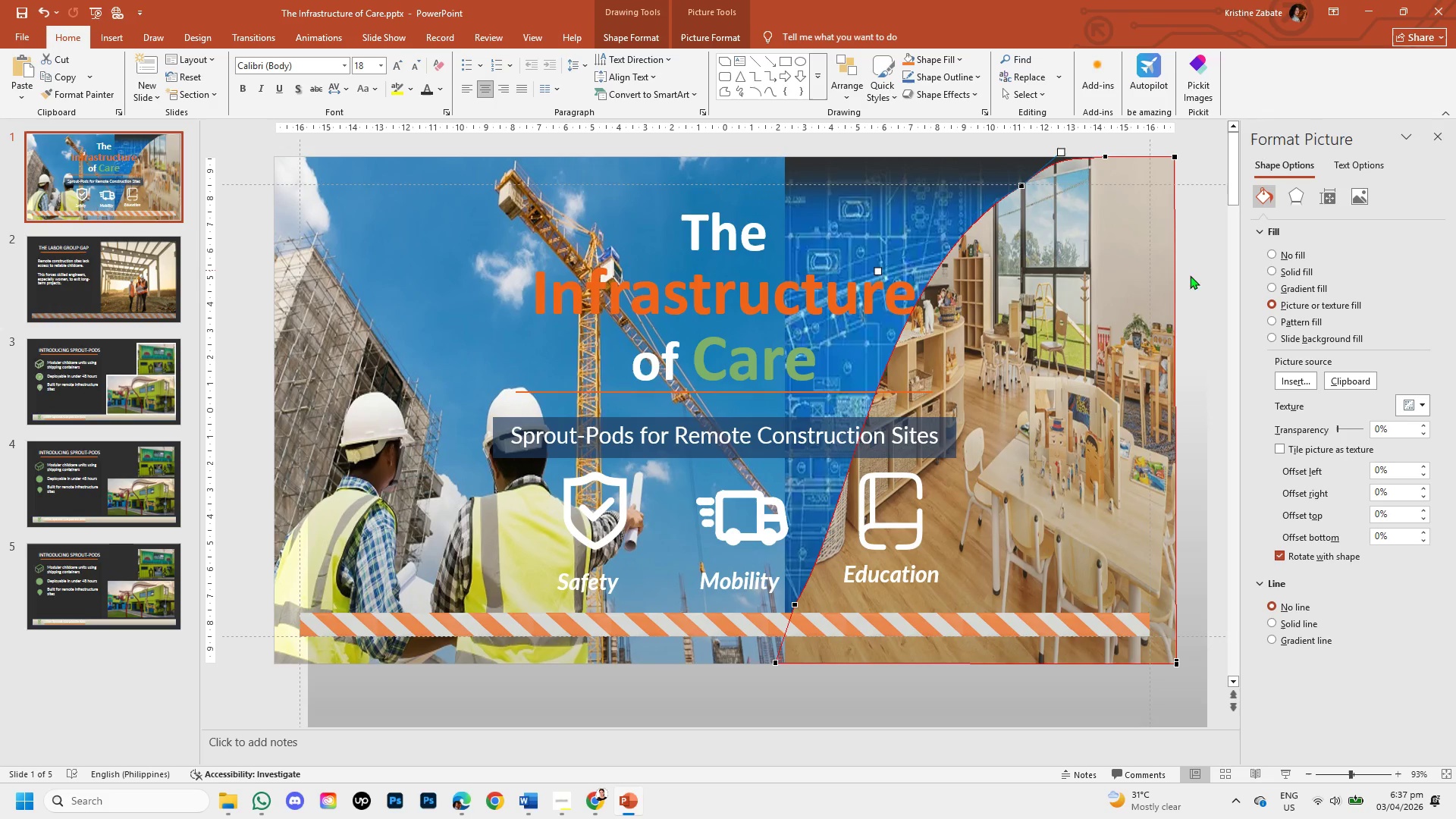 
left_click([1195, 302])
 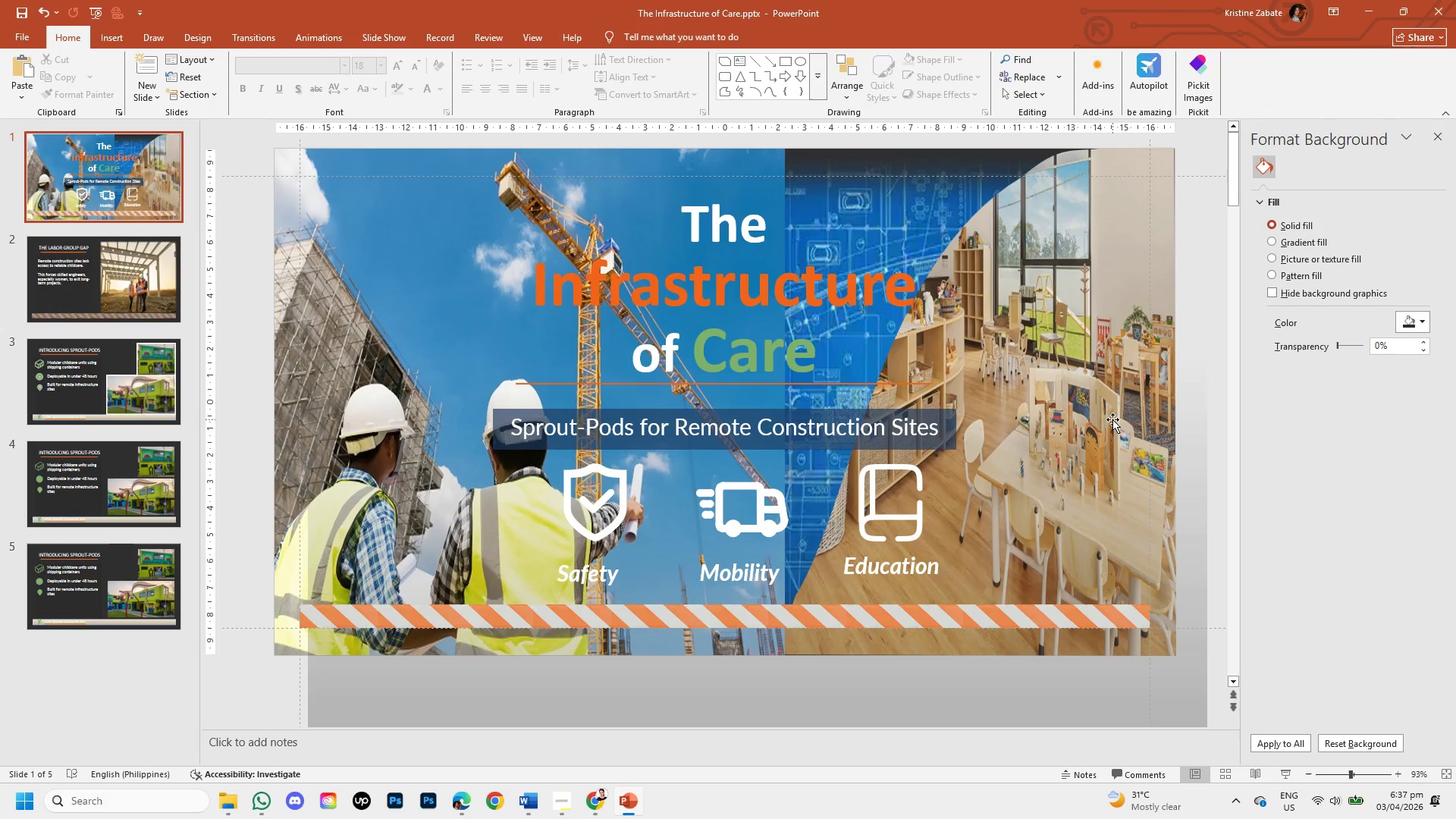 
wait(6.53)
 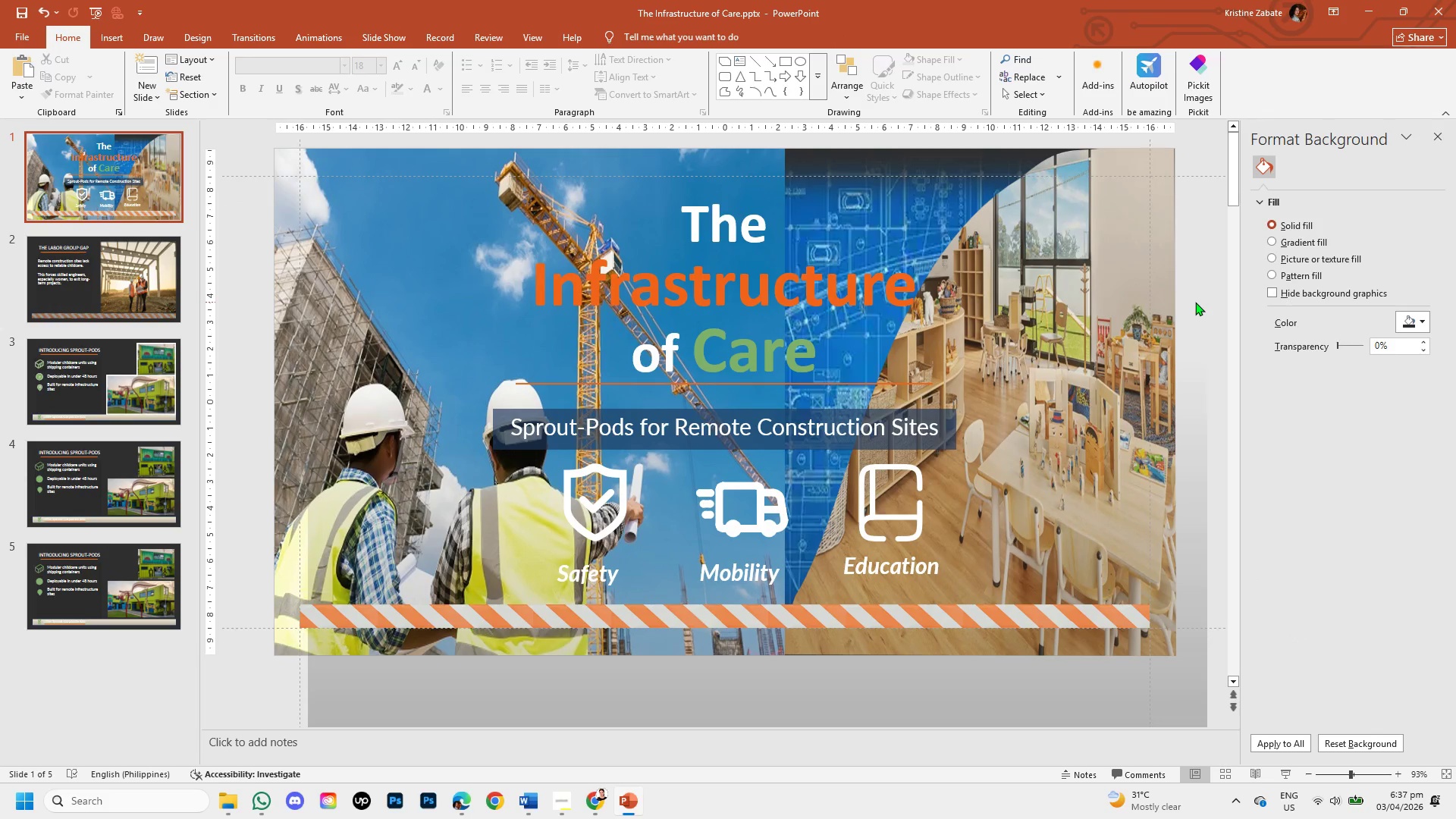 
left_click([1112, 430])
 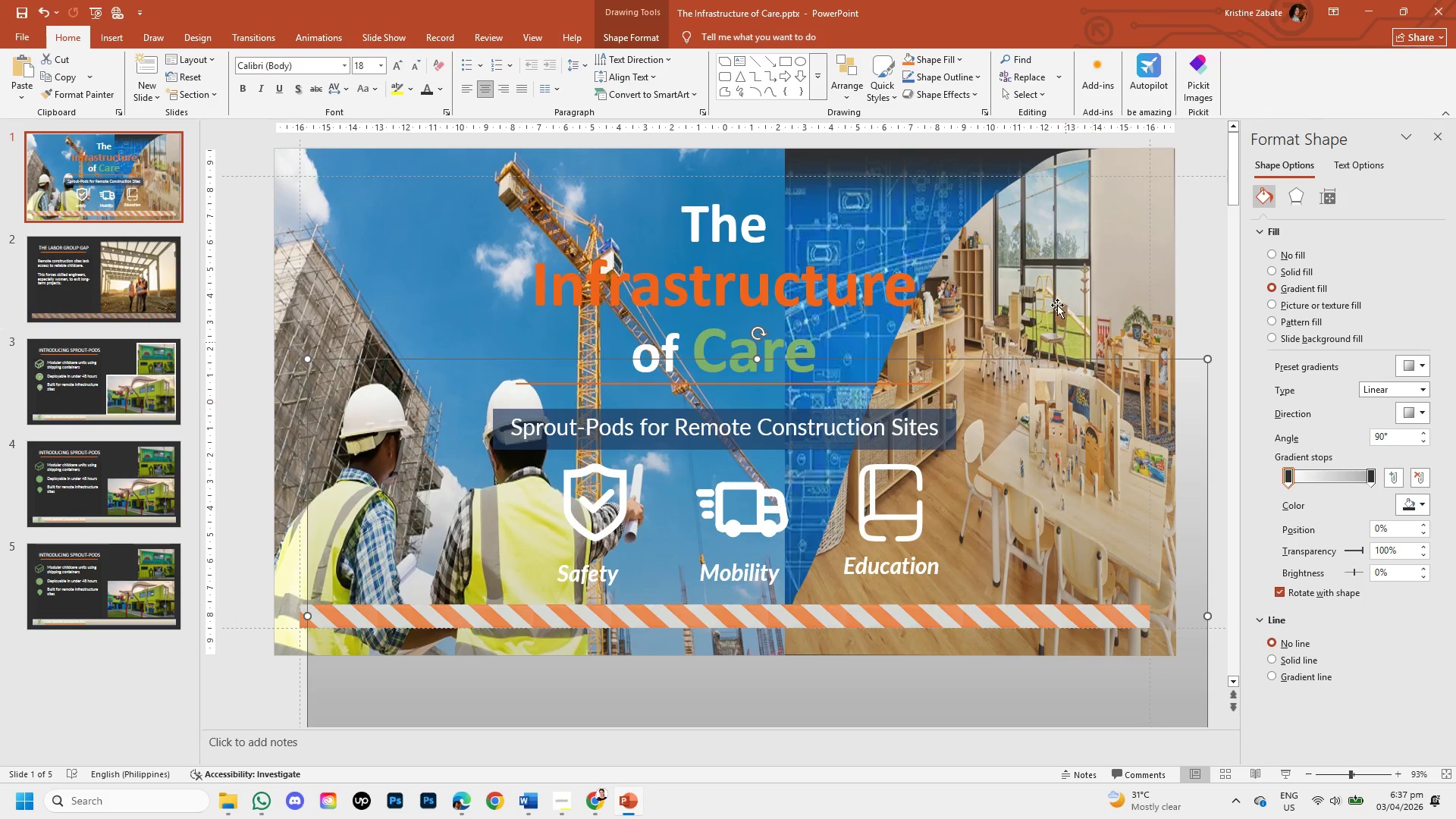 
left_click([1055, 259])
 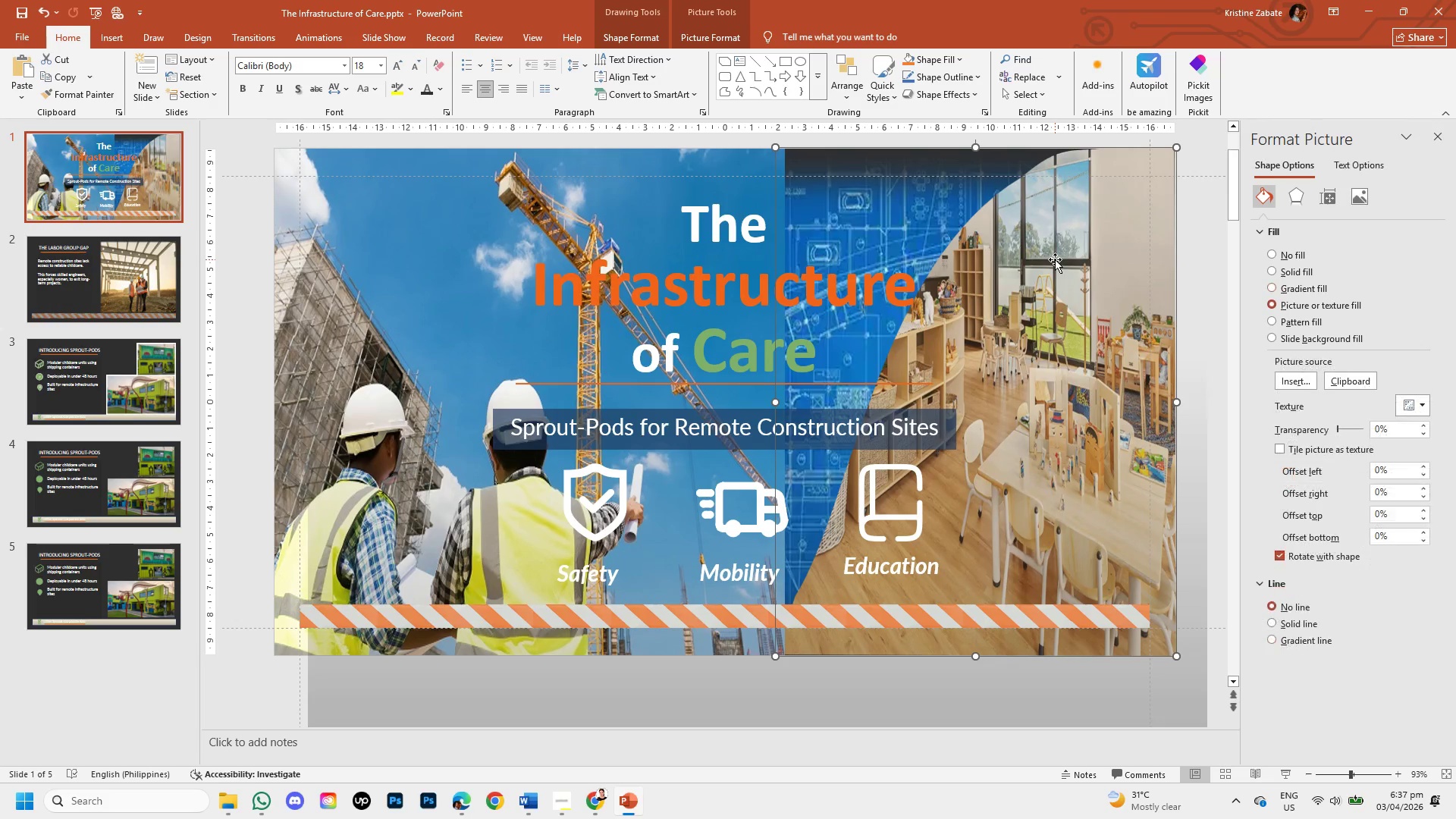 
right_click([1055, 259])
 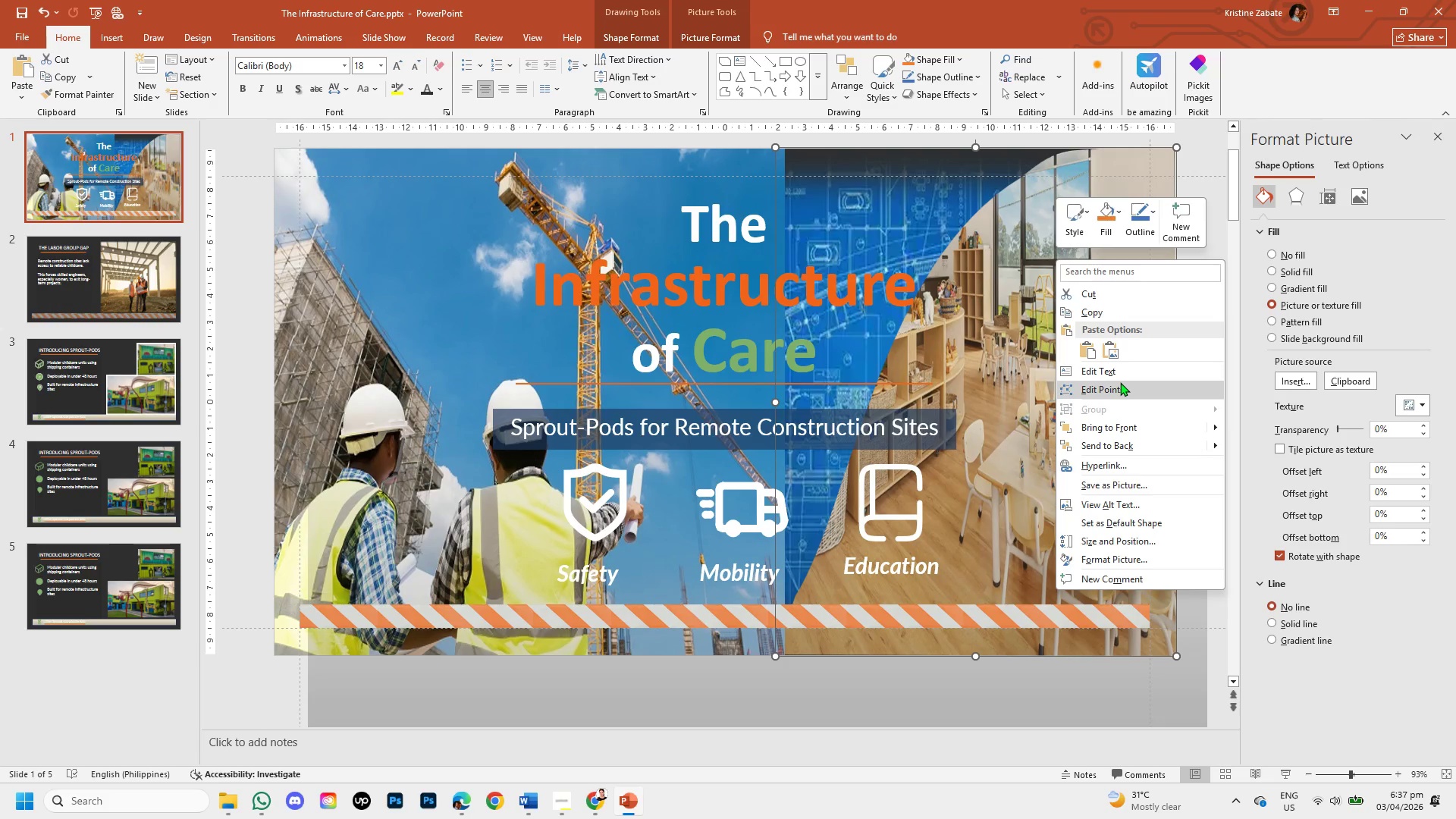 
left_click([1120, 382])
 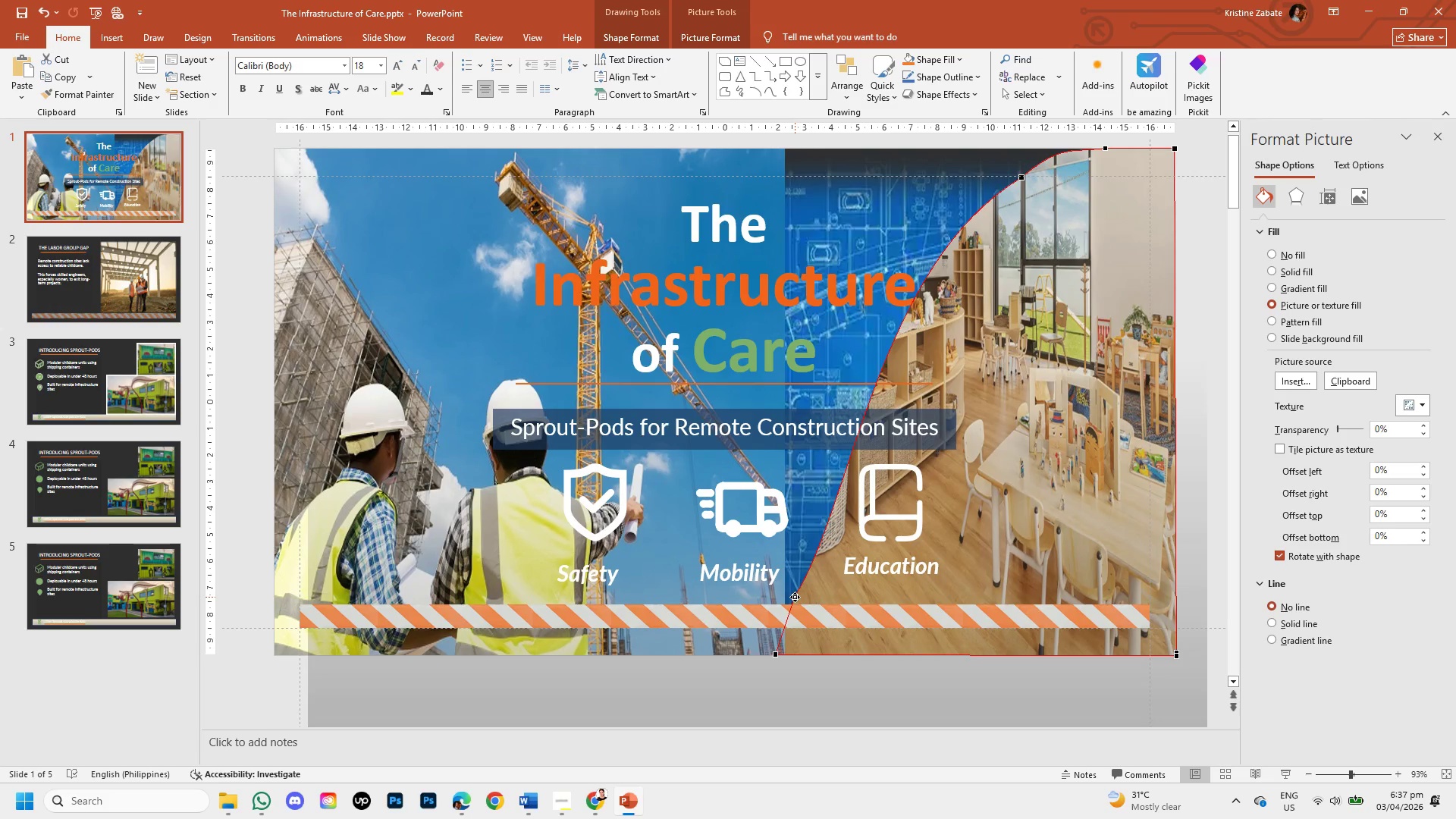 
left_click_drag(start_coordinate=[794, 597], to_coordinate=[786, 598])
 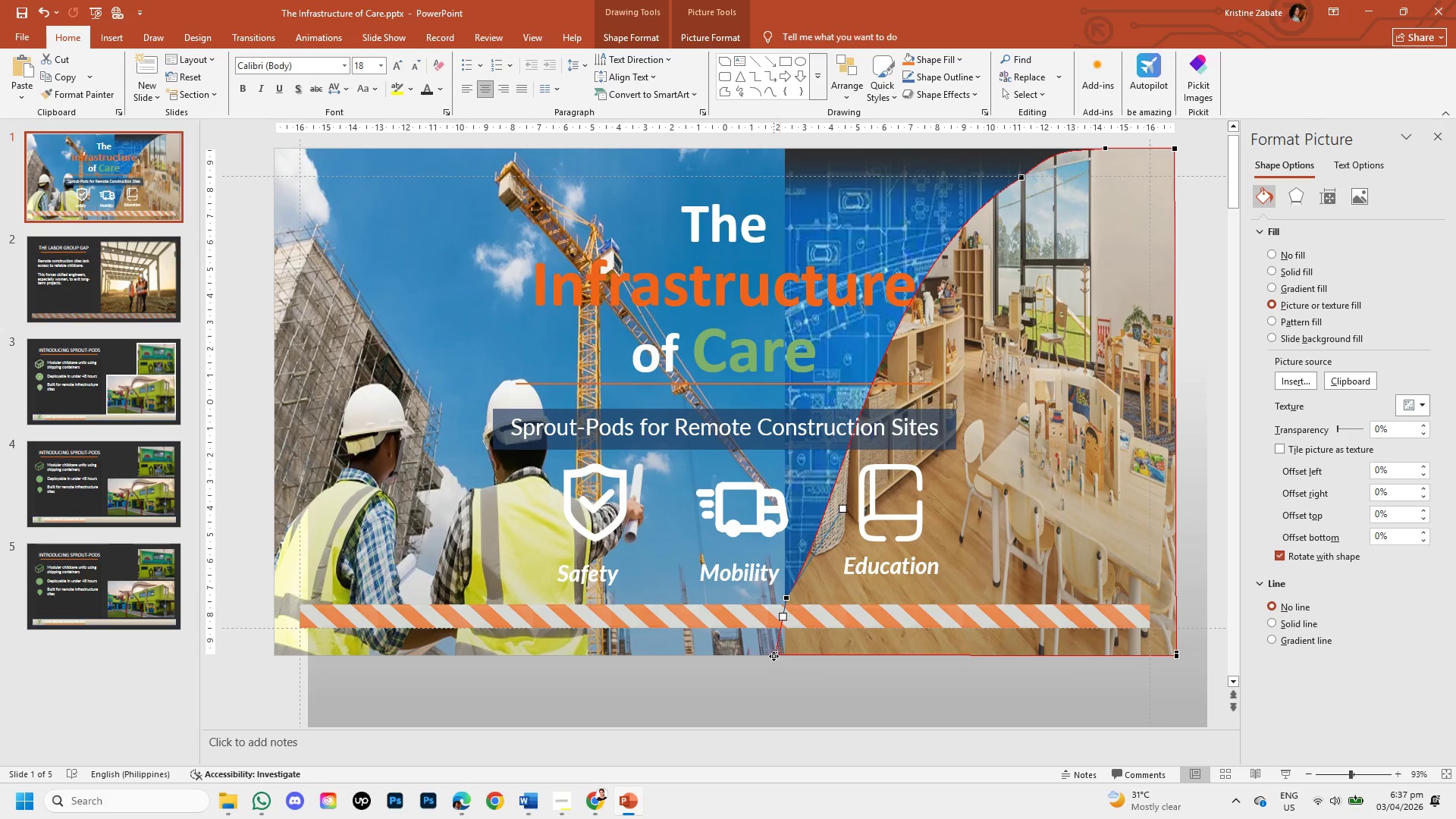 
wait(10.53)
 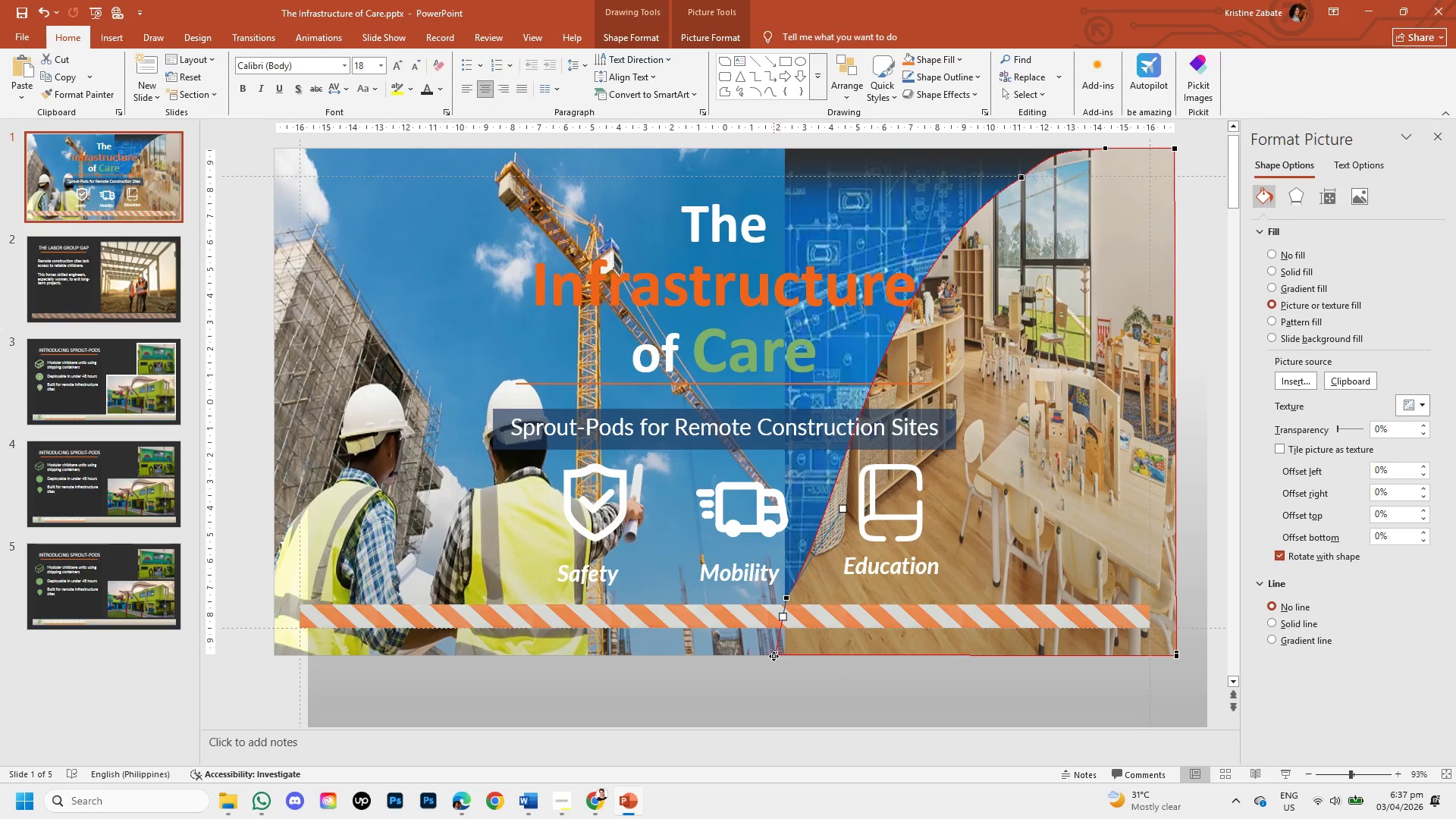 
left_click([783, 686])
 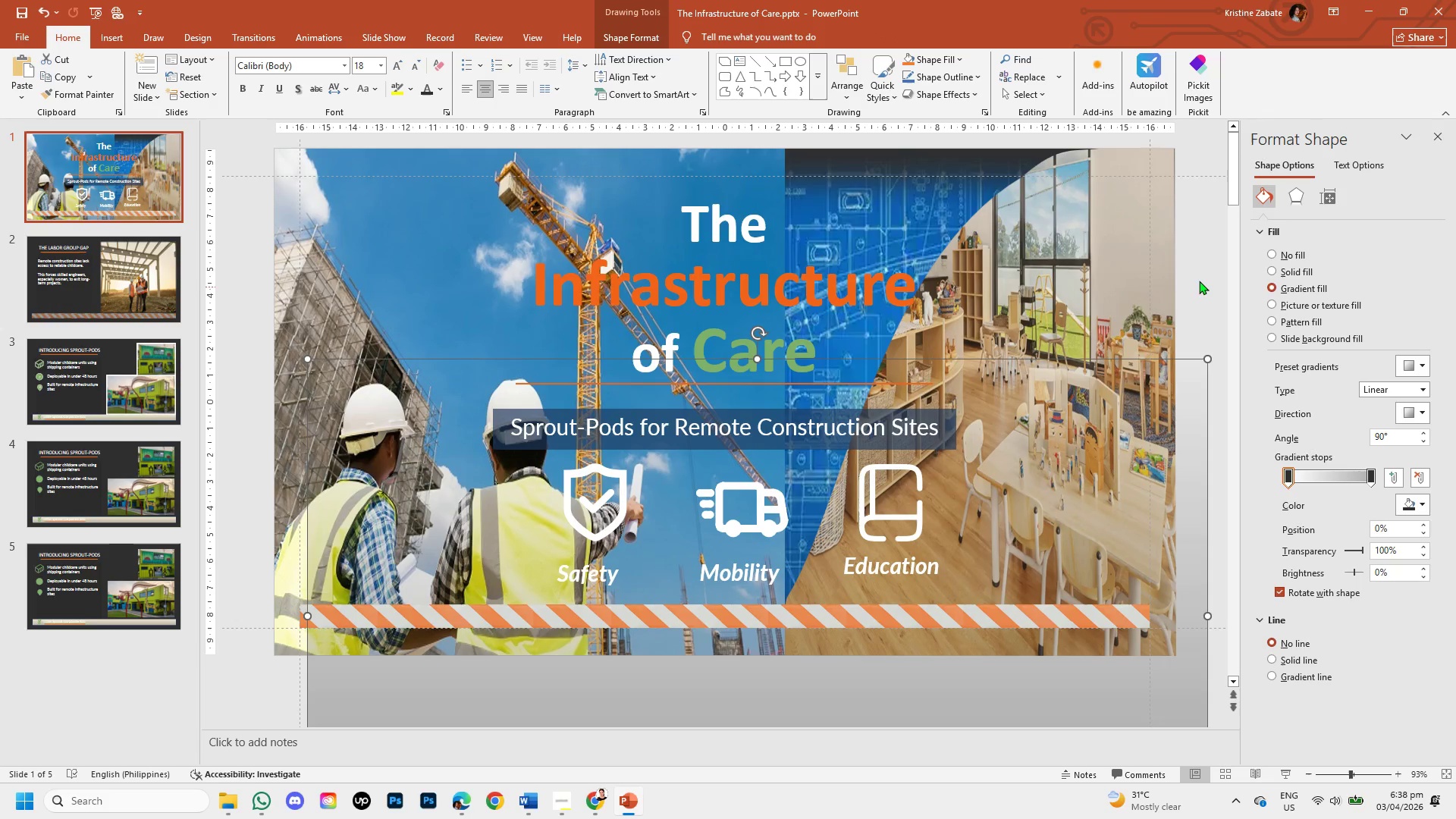 
left_click([1202, 271])
 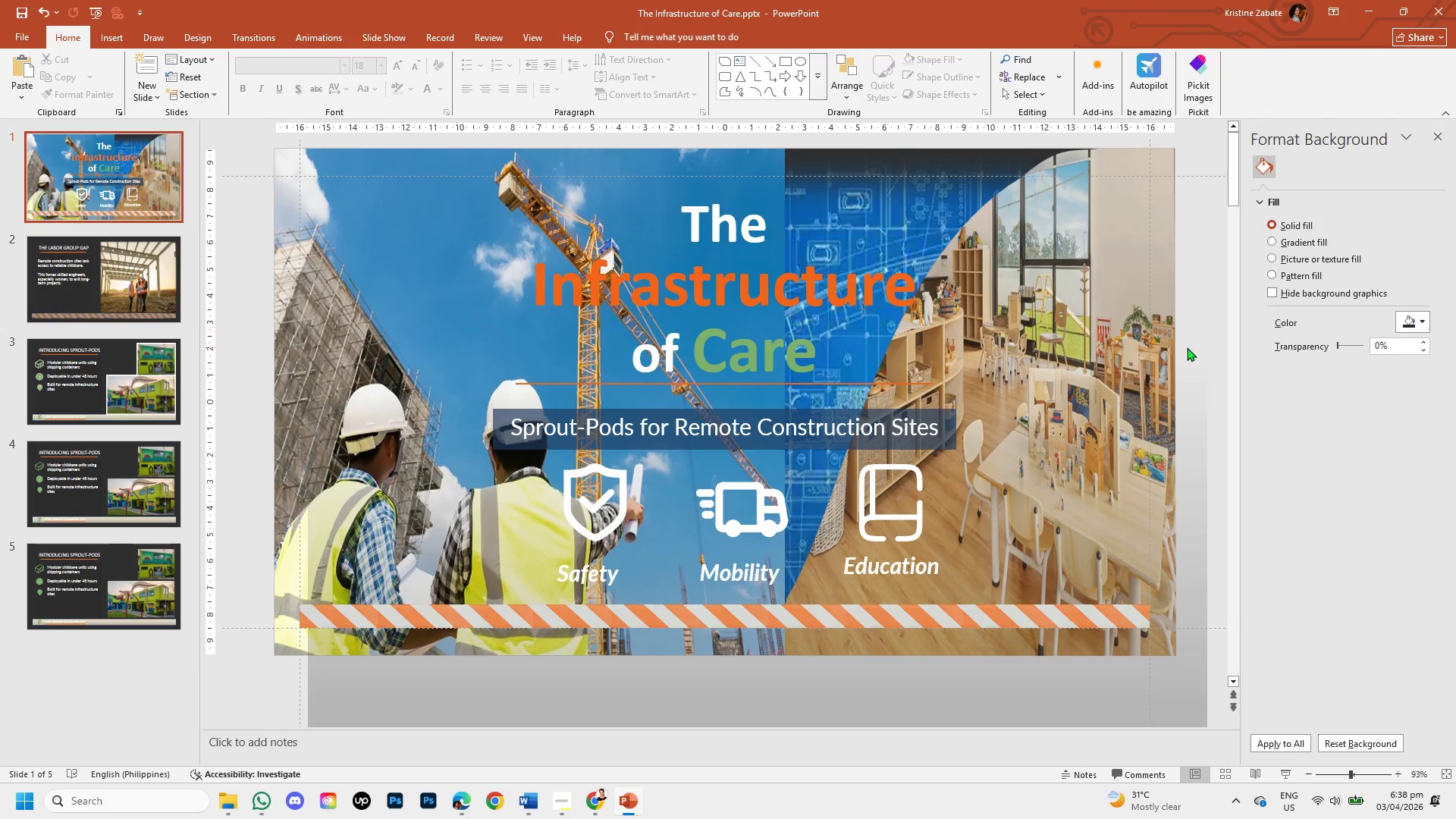 
scroll: coordinate [1153, 467], scroll_direction: up, amount: 1.0
 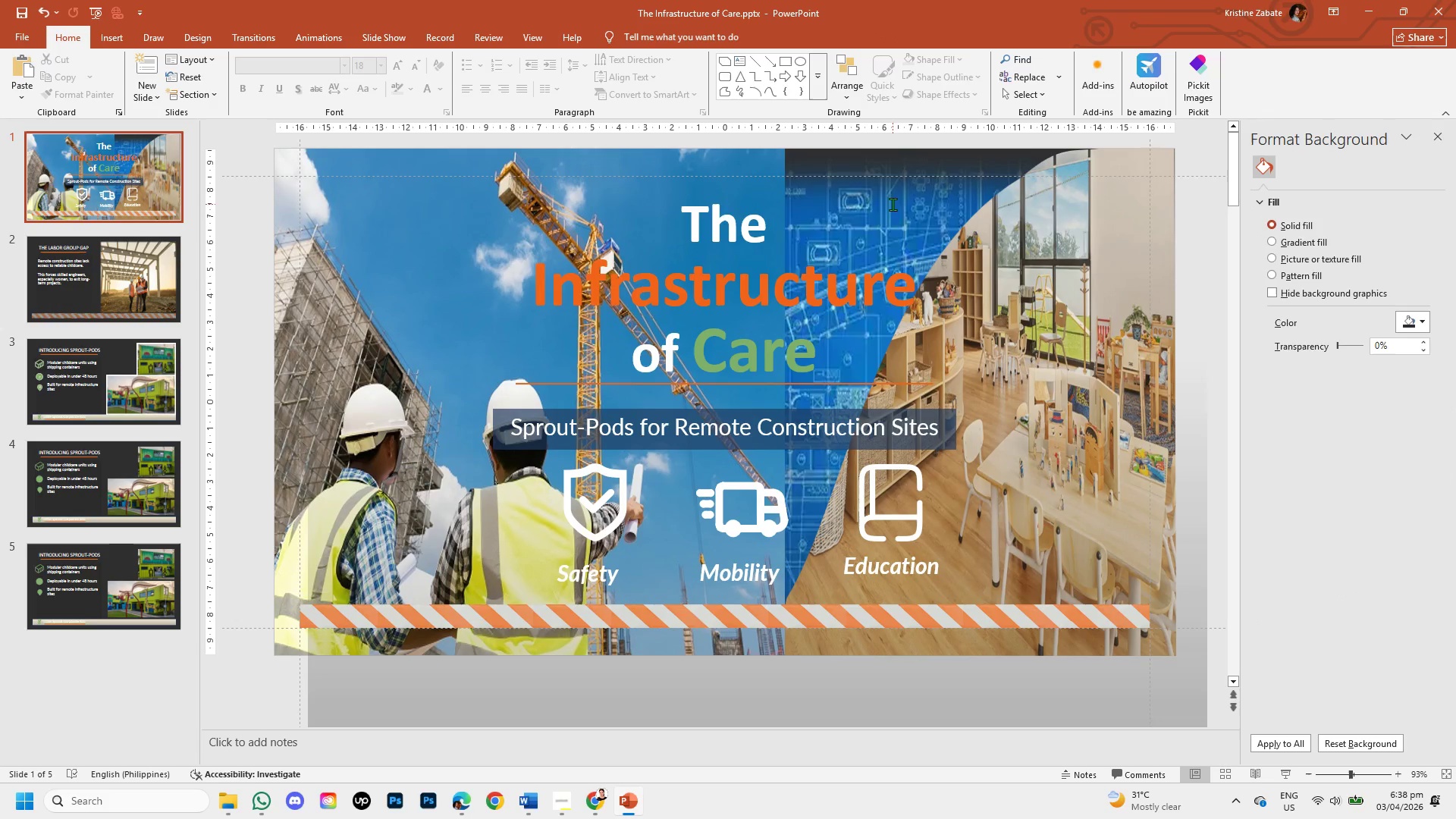 
left_click([891, 213])
 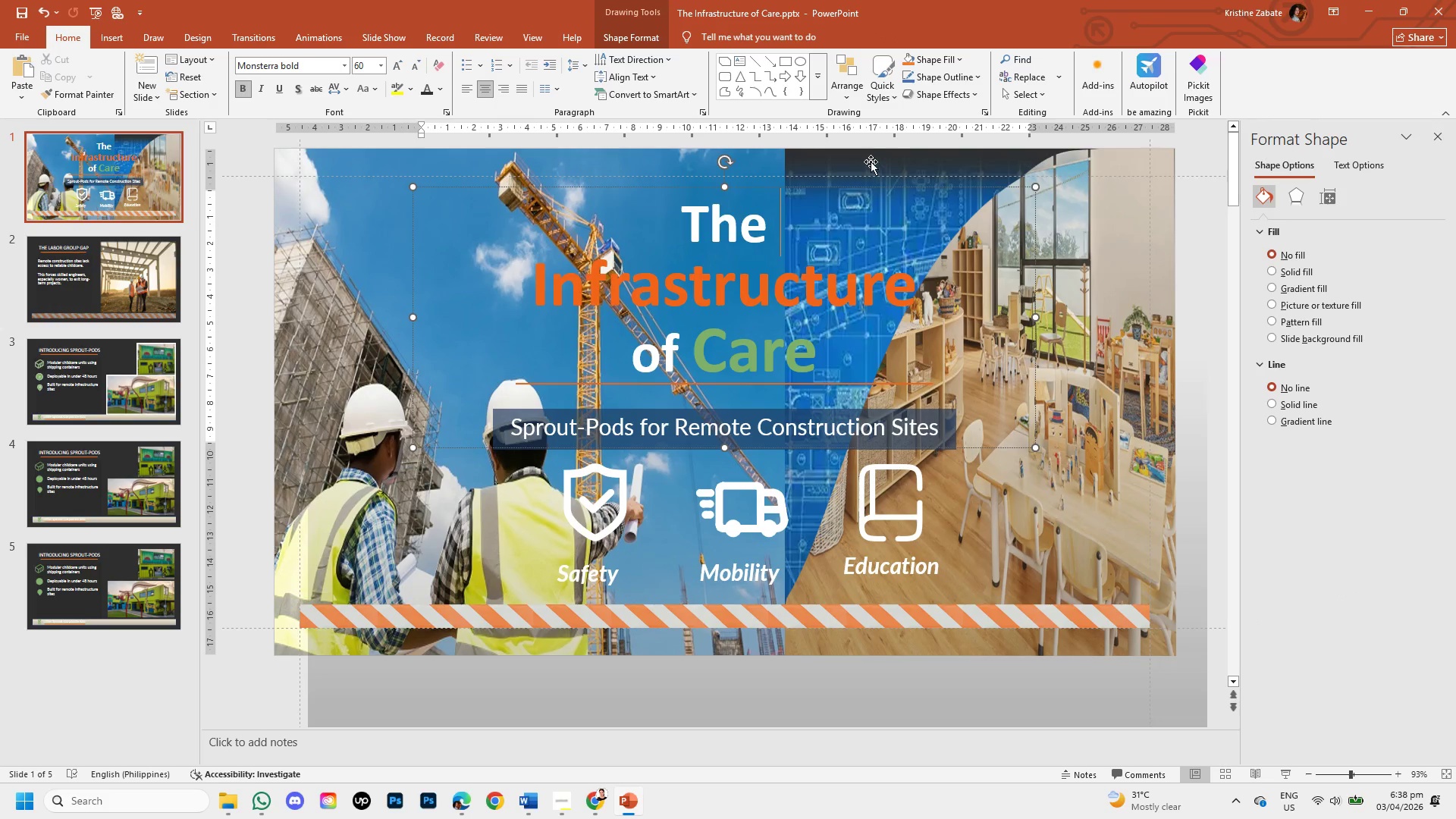 
left_click([871, 160])
 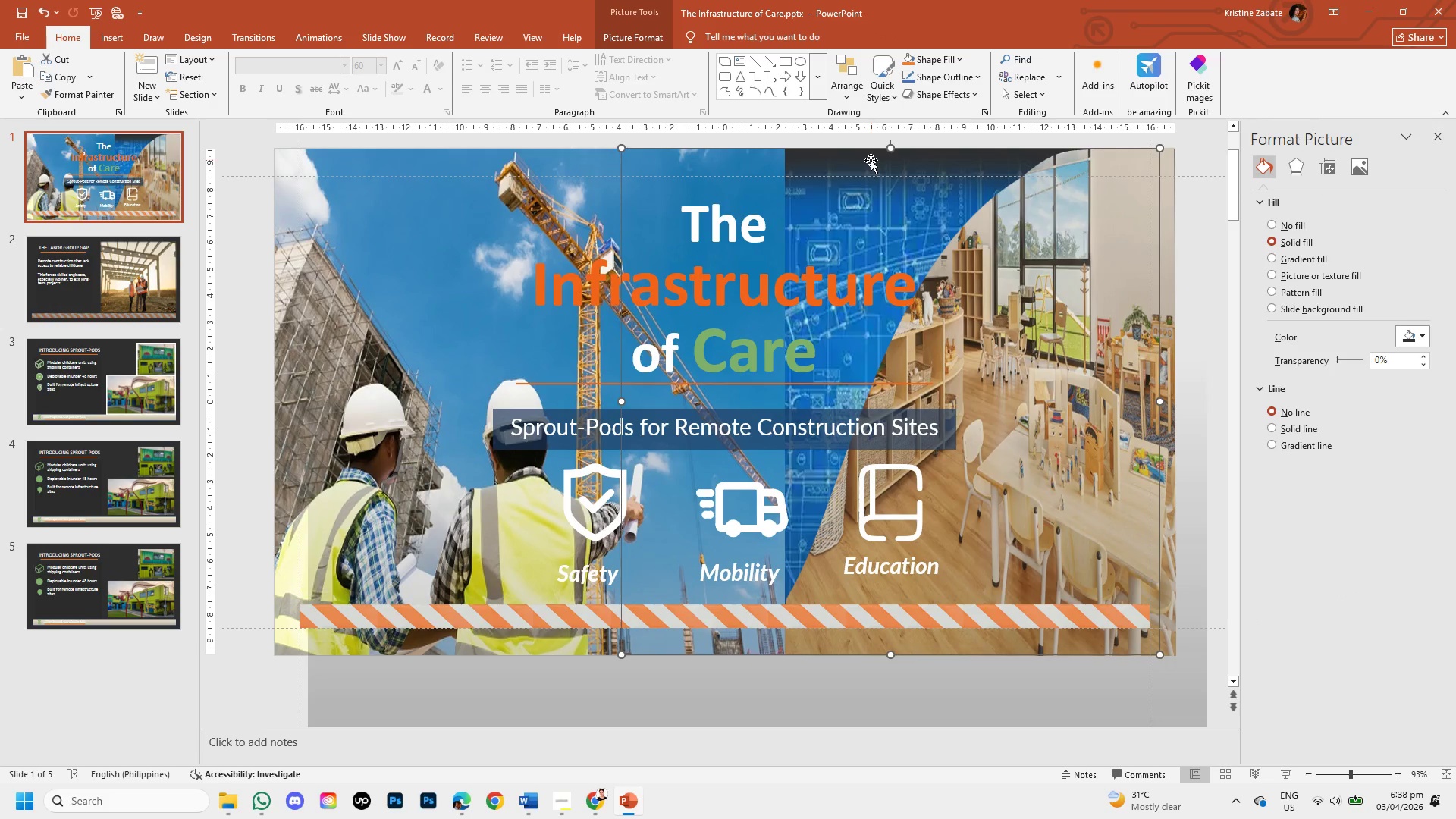 
left_click_drag(start_coordinate=[871, 160], to_coordinate=[416, 249])
 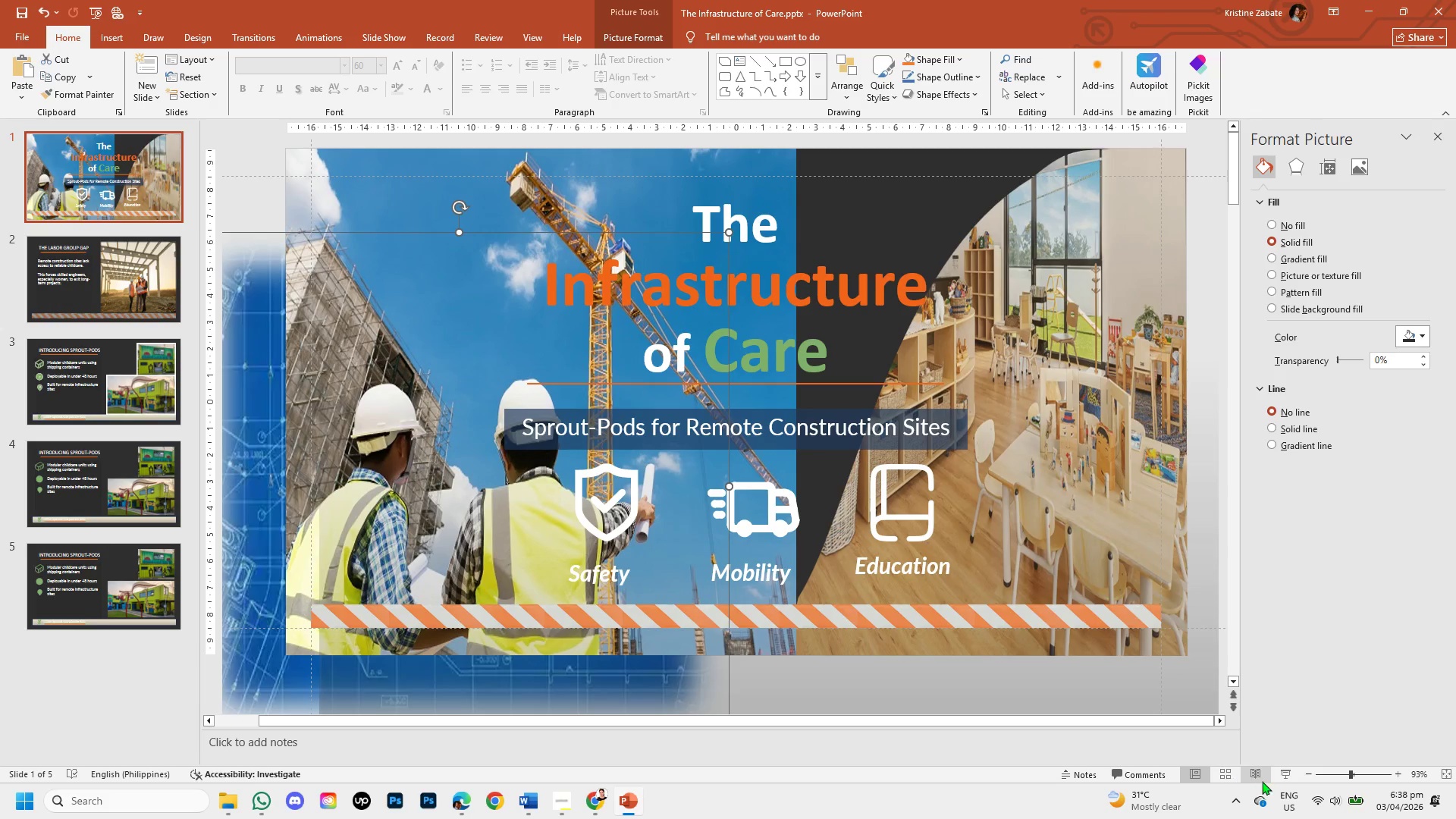 
left_click([1329, 772])
 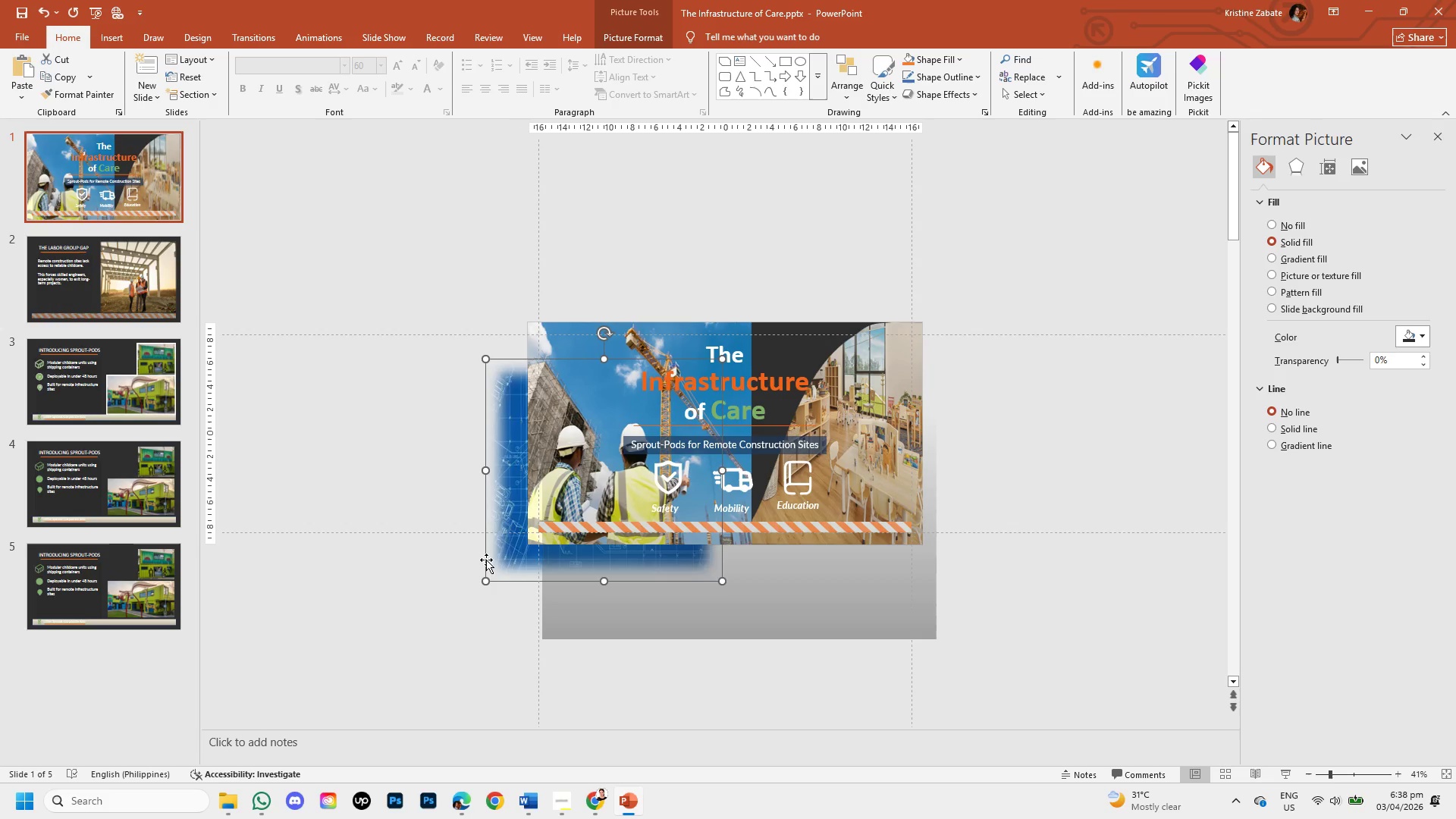 
left_click_drag(start_coordinate=[507, 554], to_coordinate=[298, 529])
 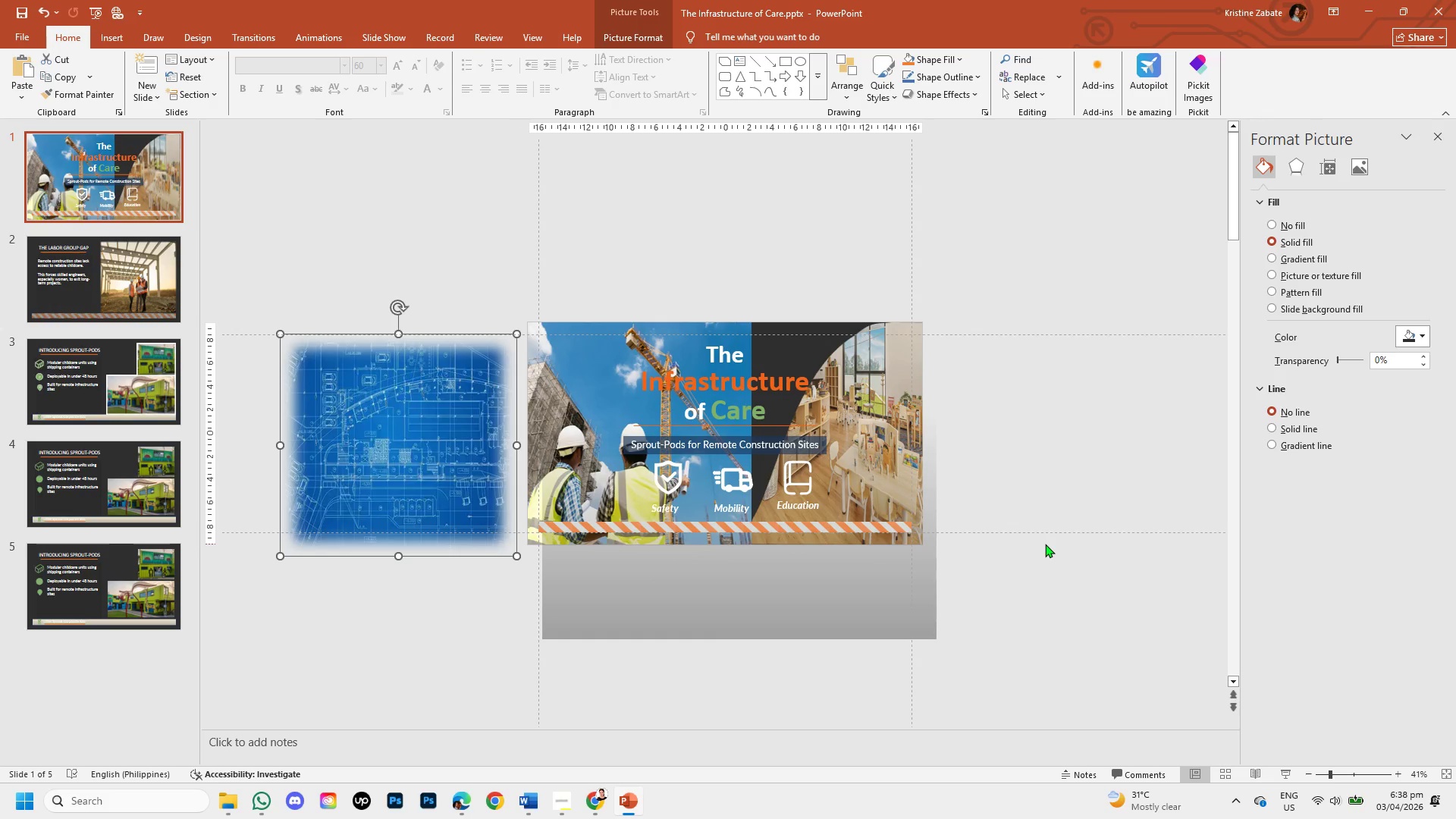 
left_click([1048, 585])
 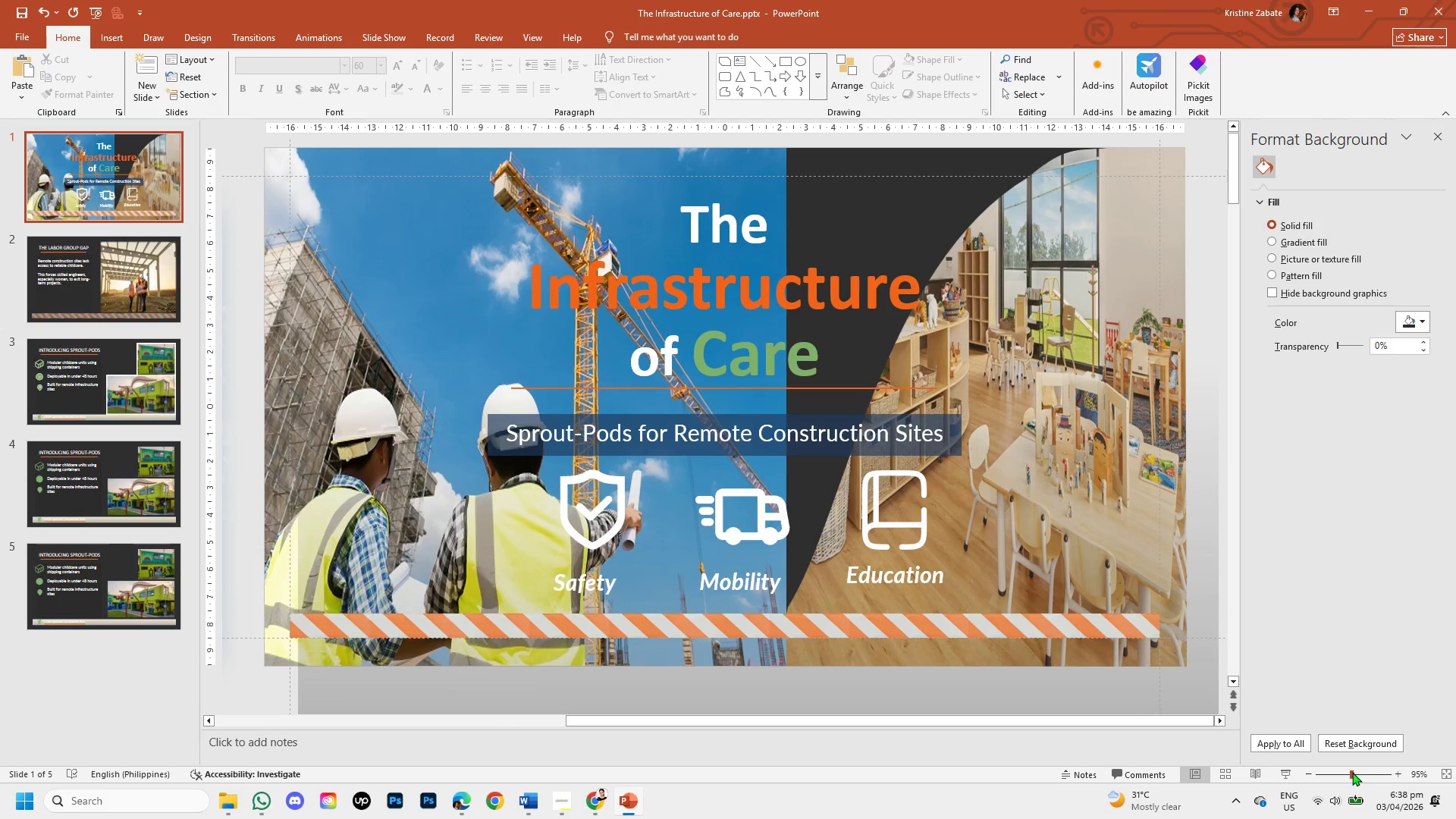 
scroll: coordinate [1239, 633], scroll_direction: up, amount: 1.0
 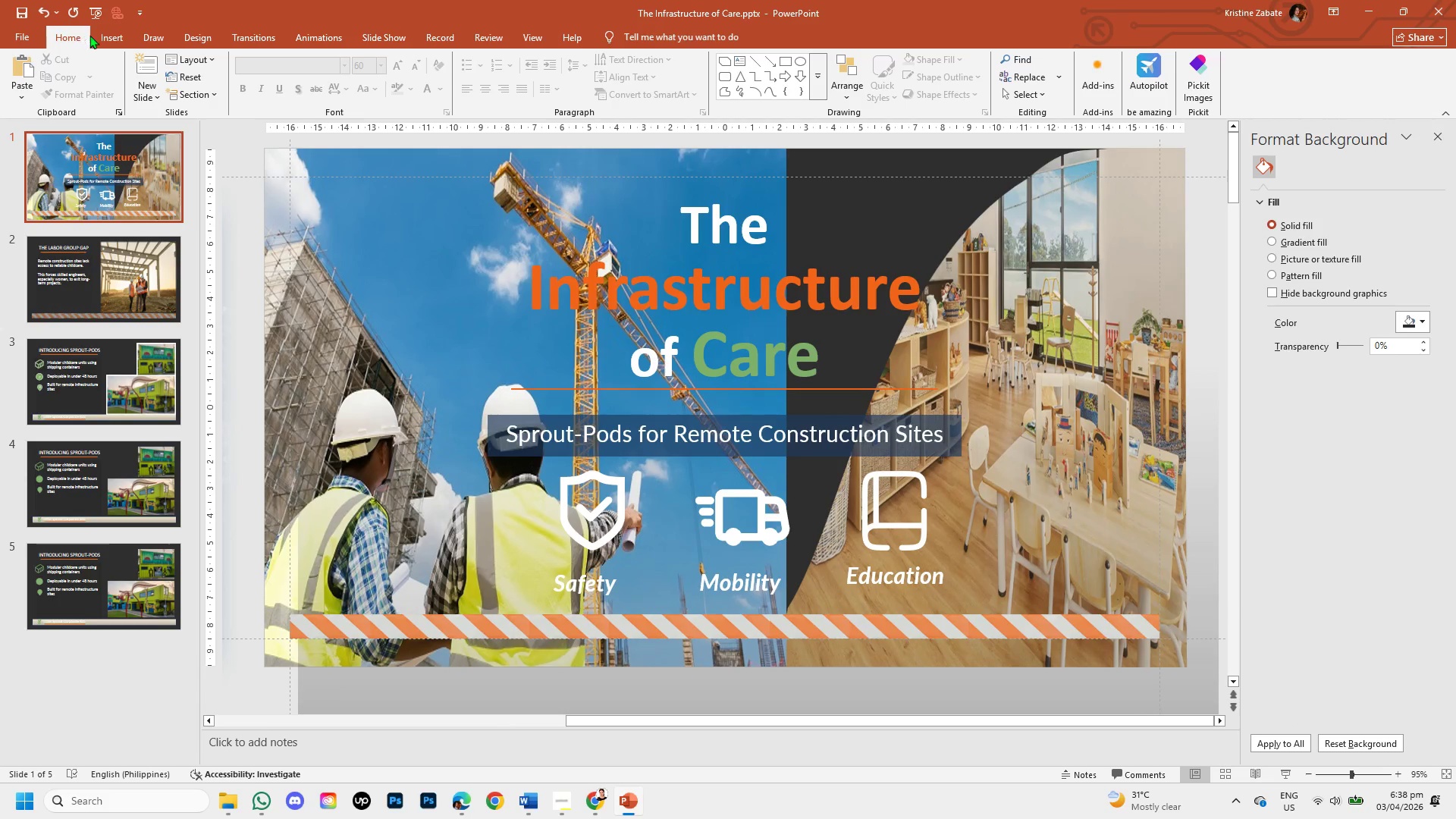 
left_click([102, 38])
 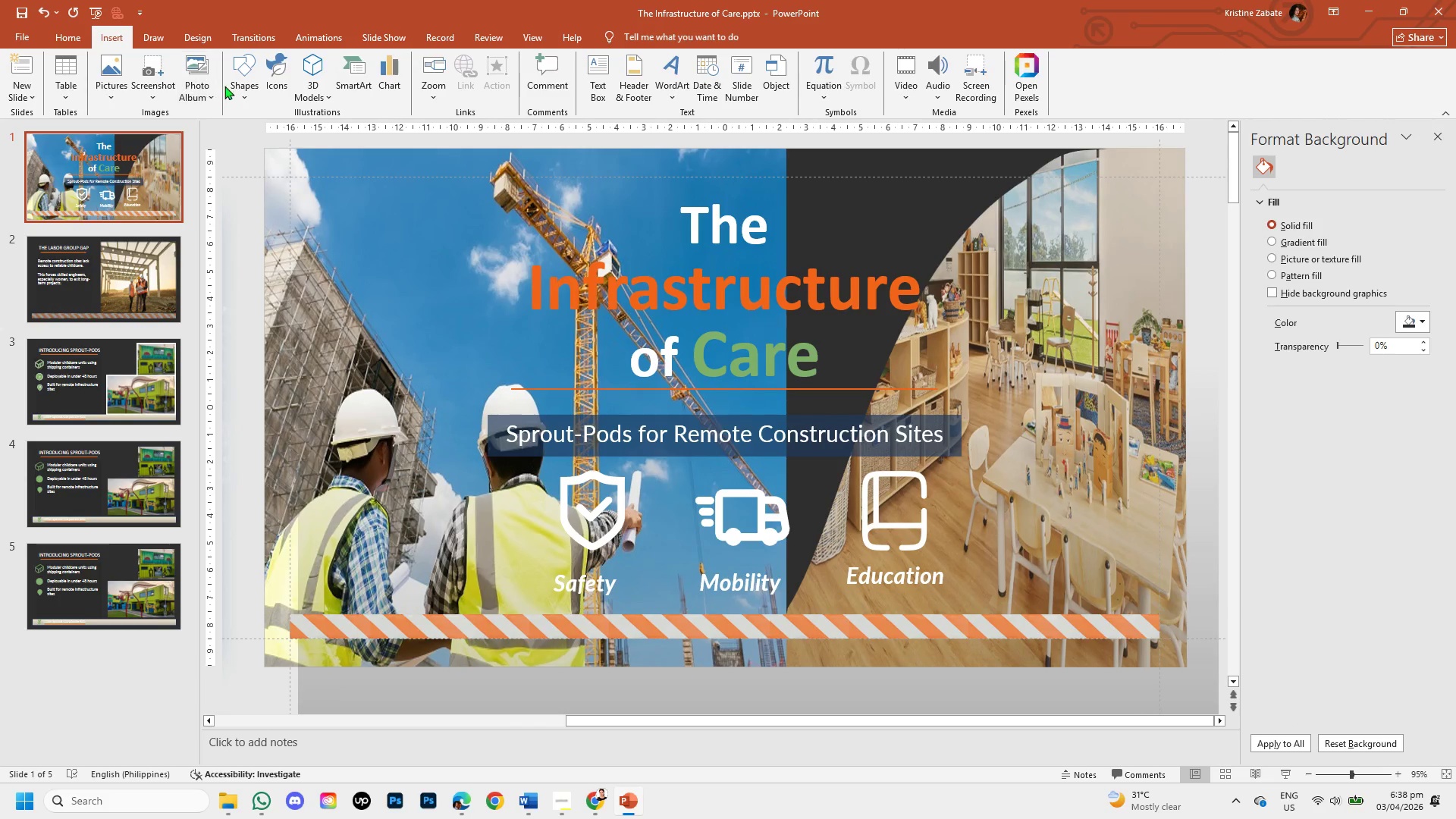 
left_click([234, 86])
 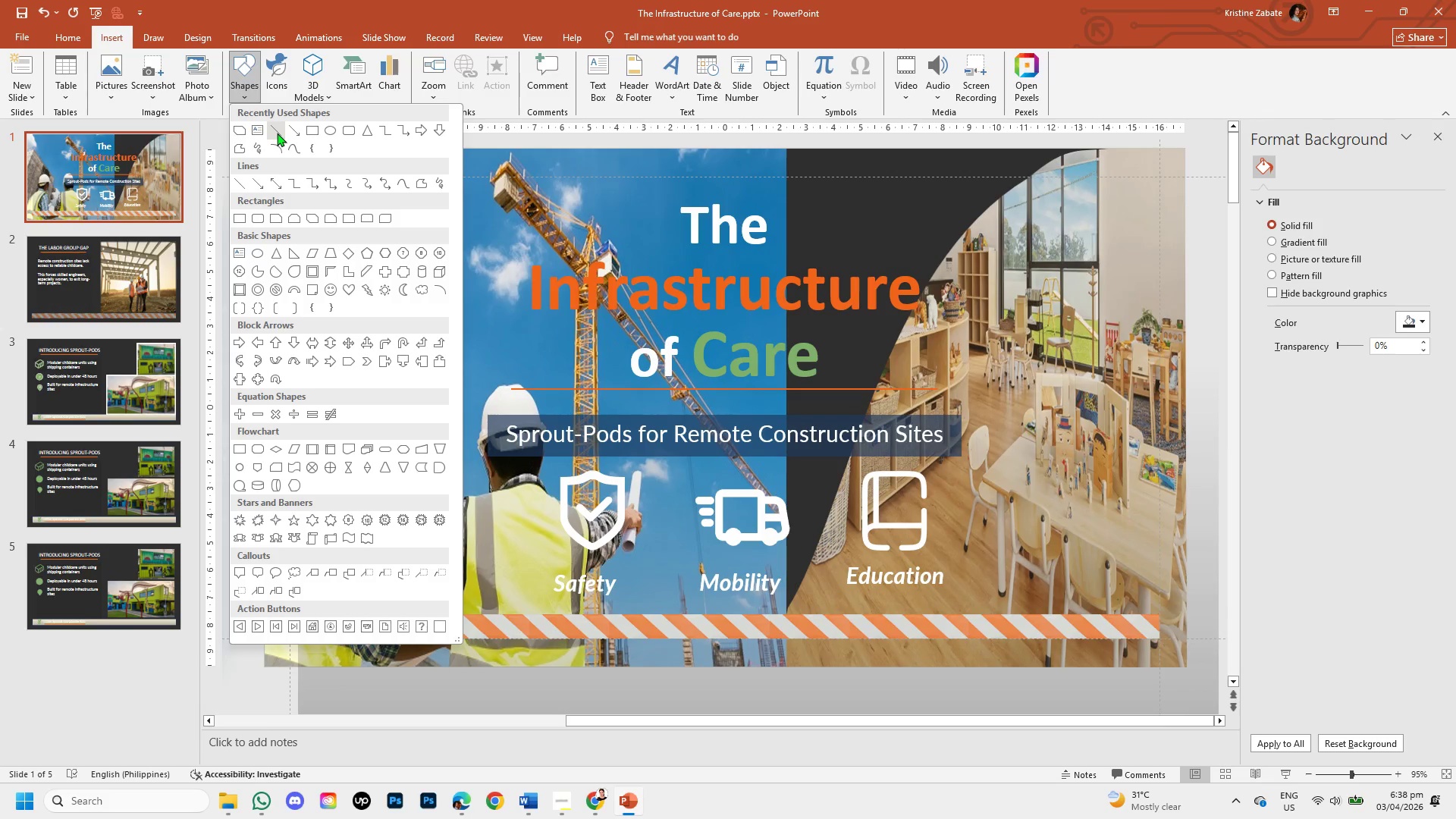 
left_click([277, 133])
 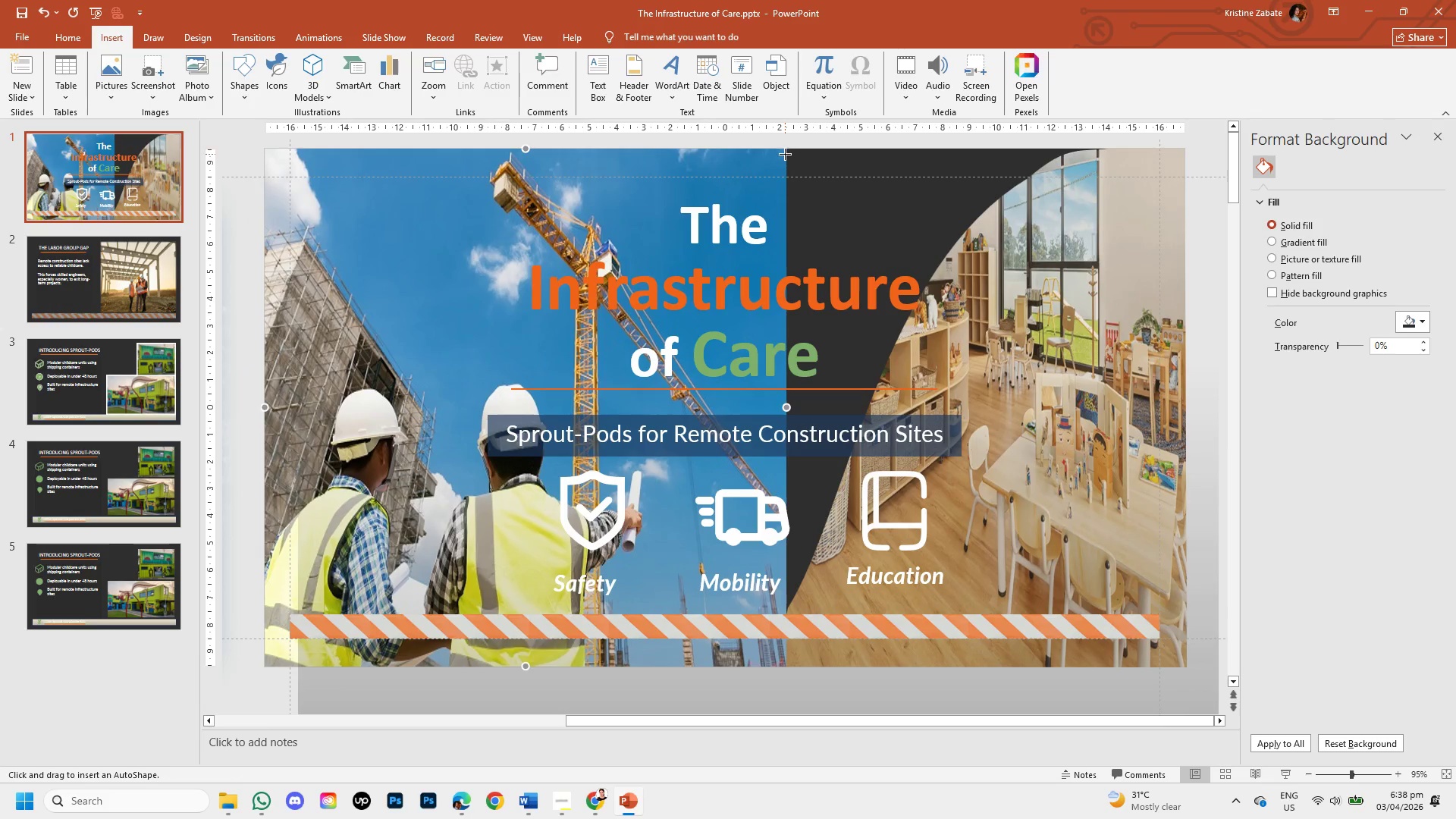 
left_click_drag(start_coordinate=[787, 154], to_coordinate=[1063, 155])
 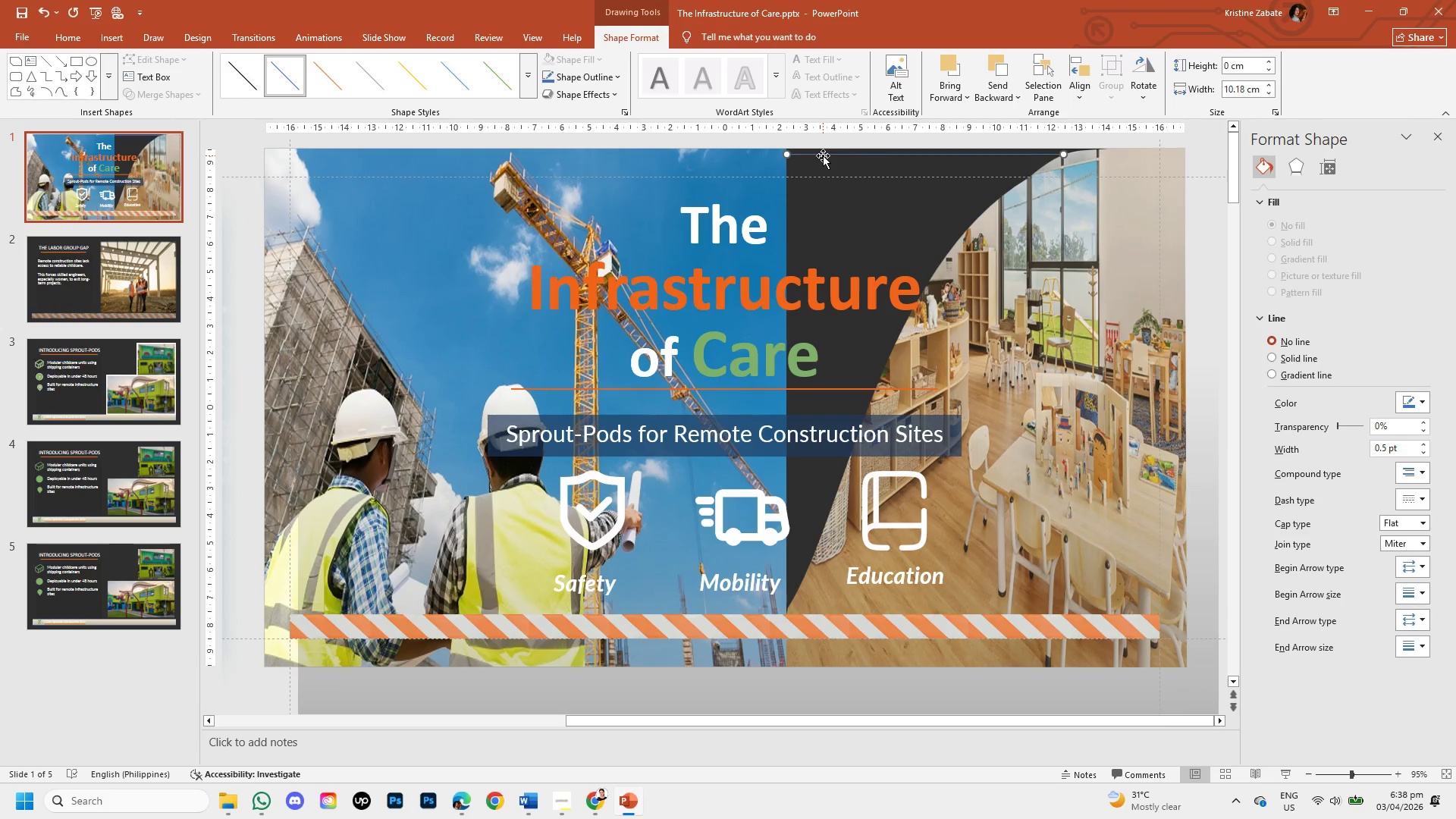 
left_click_drag(start_coordinate=[822, 155], to_coordinate=[821, 163])
 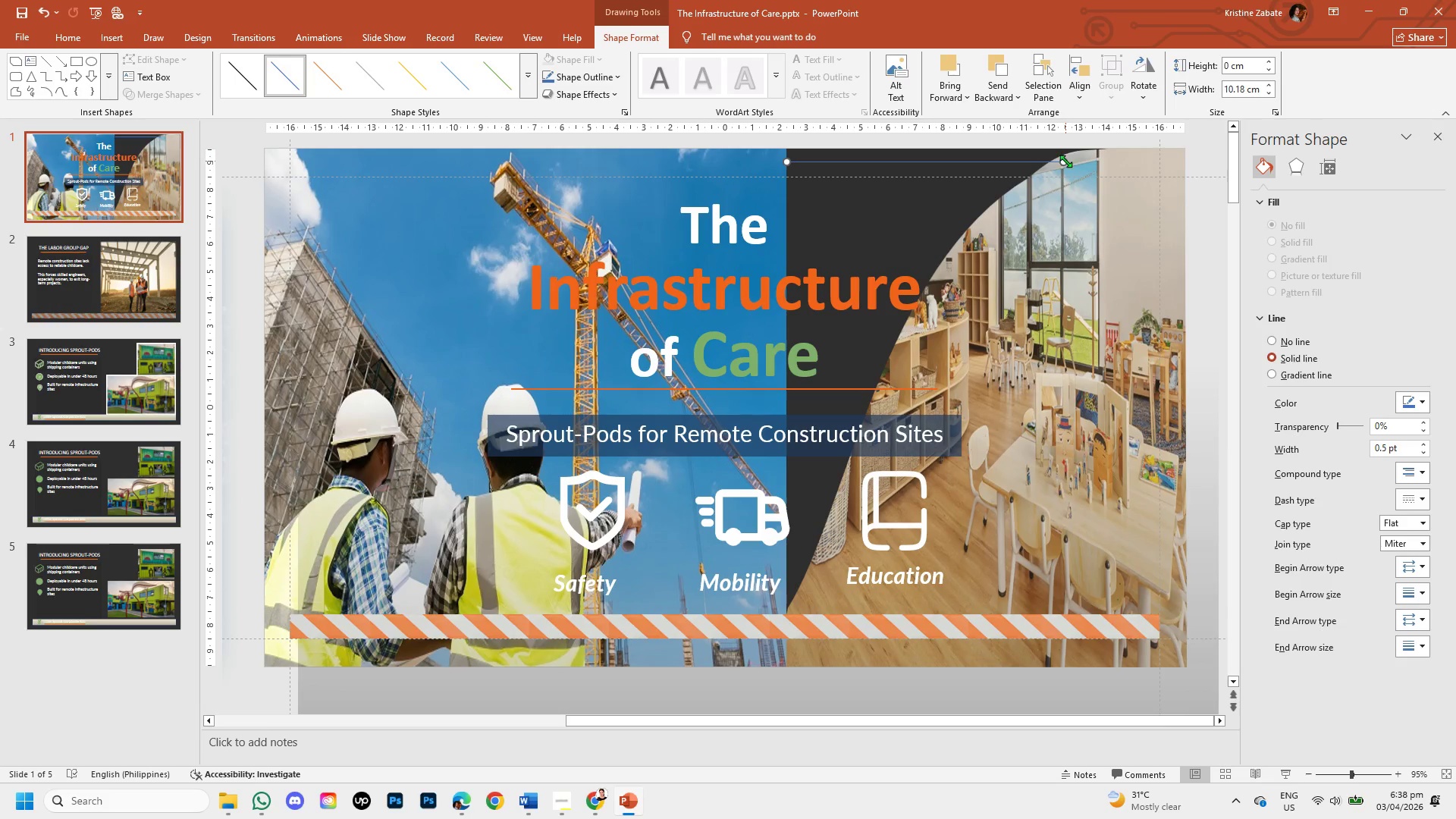 
left_click_drag(start_coordinate=[1065, 163], to_coordinate=[1051, 158])
 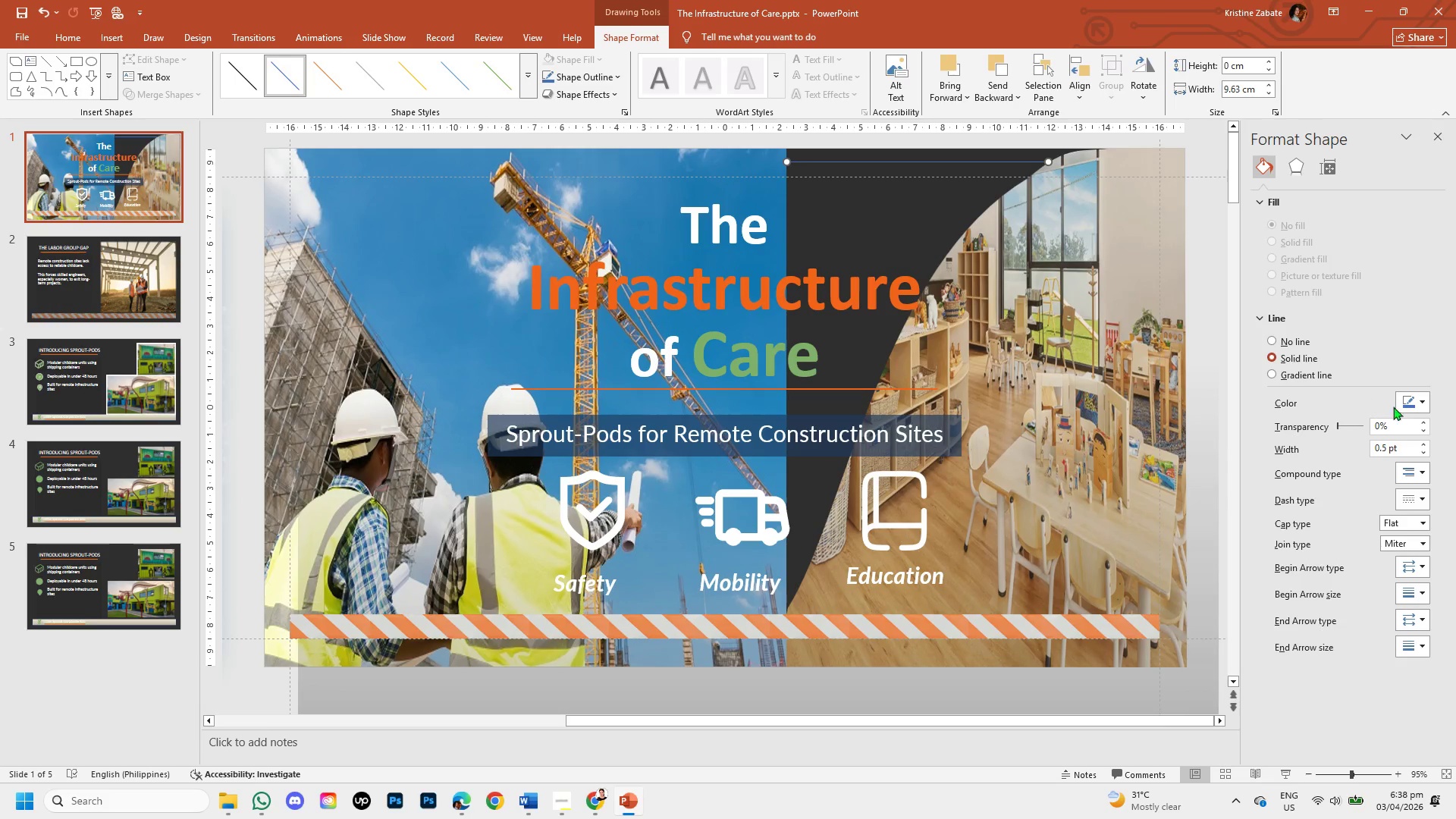 
left_click([1423, 394])
 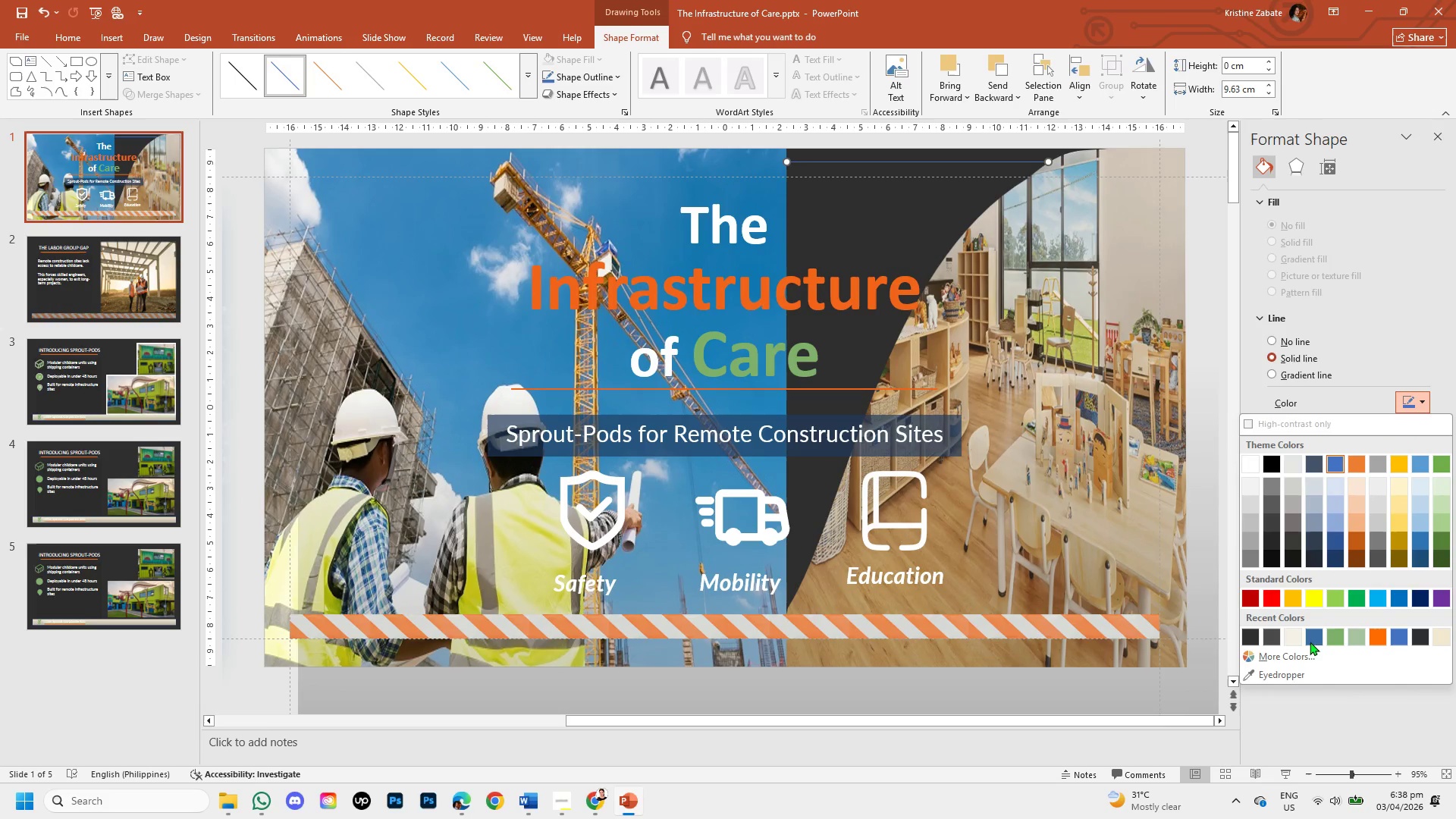 
left_click([1313, 633])
 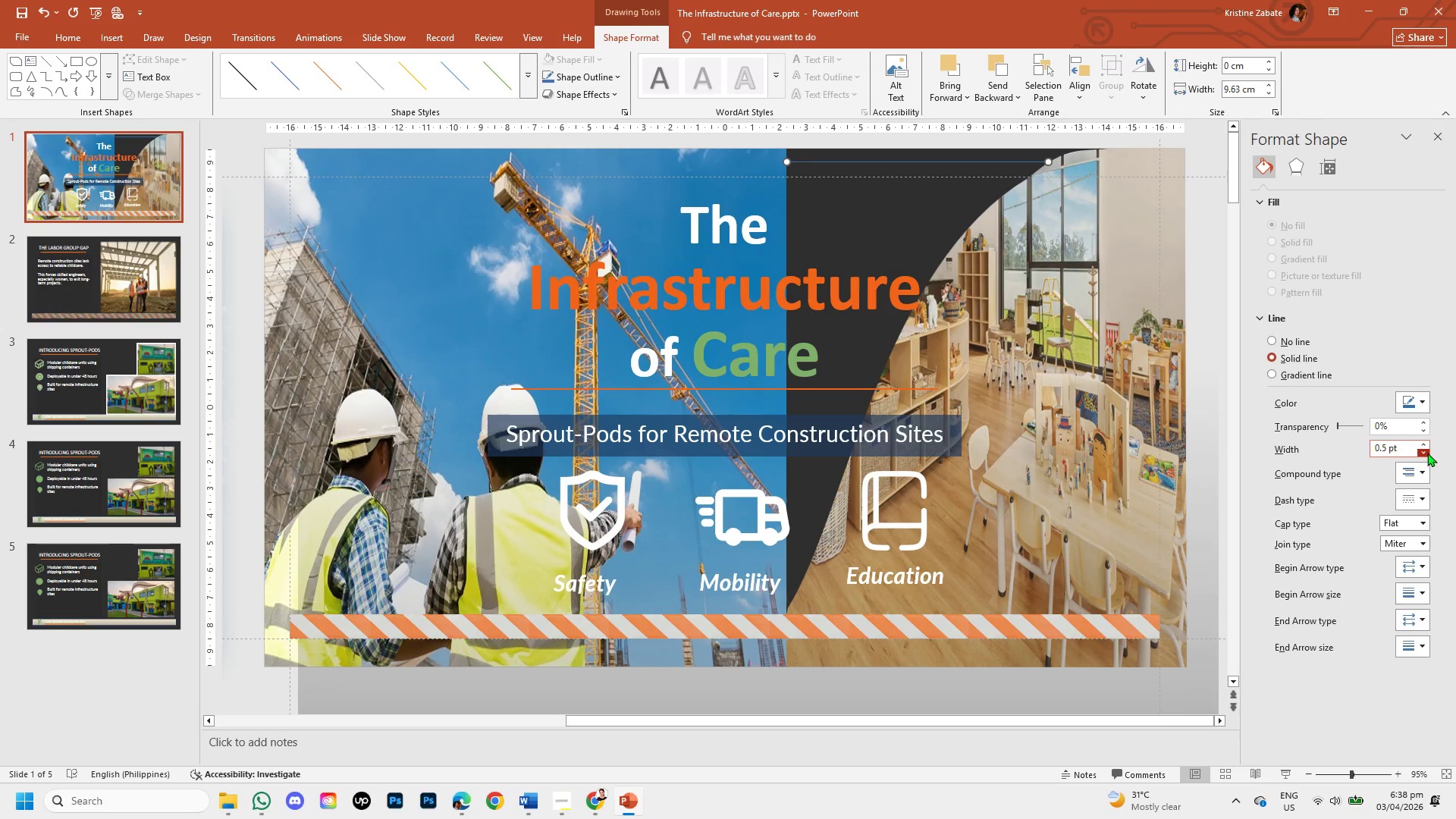 
left_click([1427, 453])
 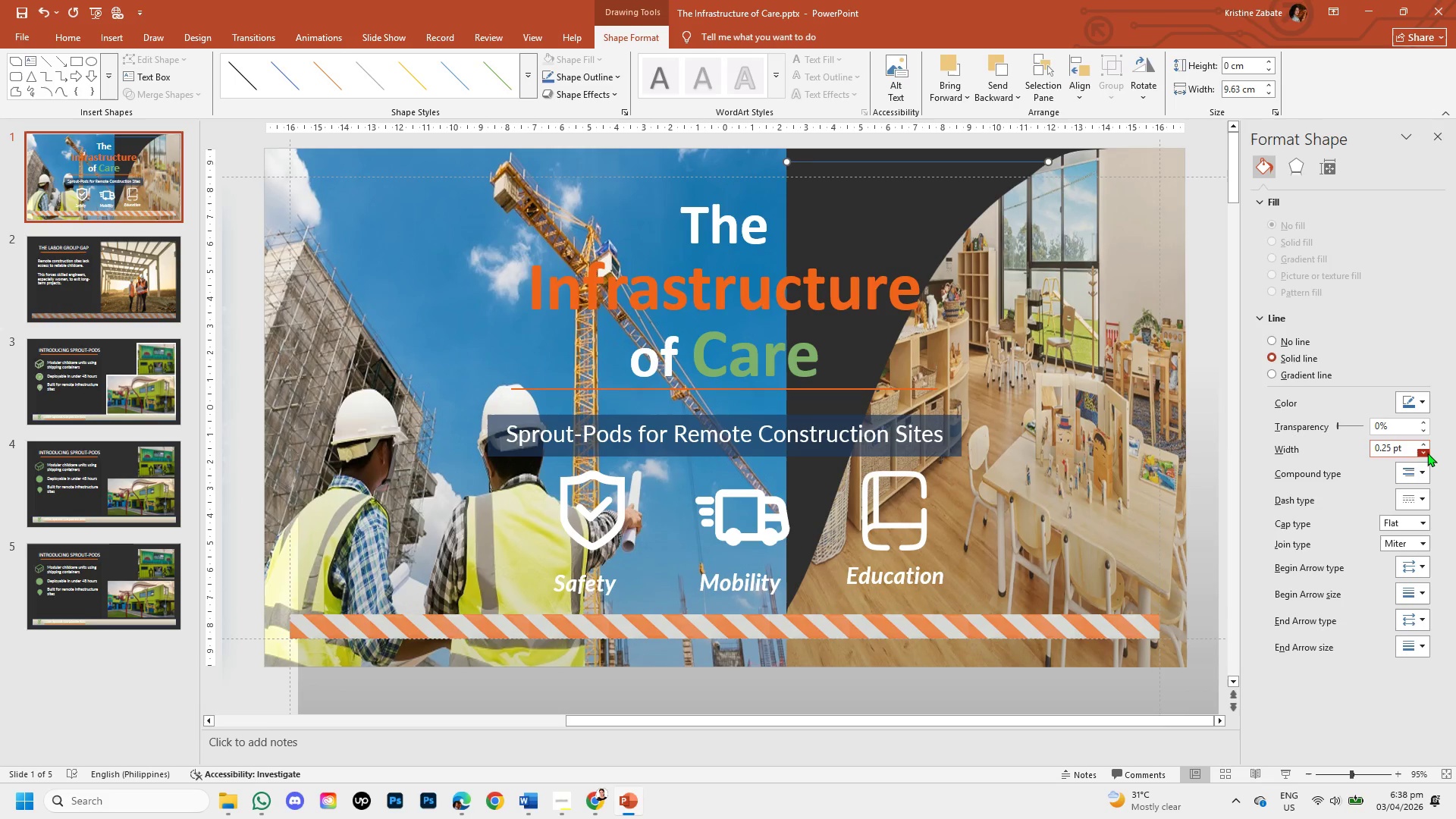 
left_click([1427, 453])
 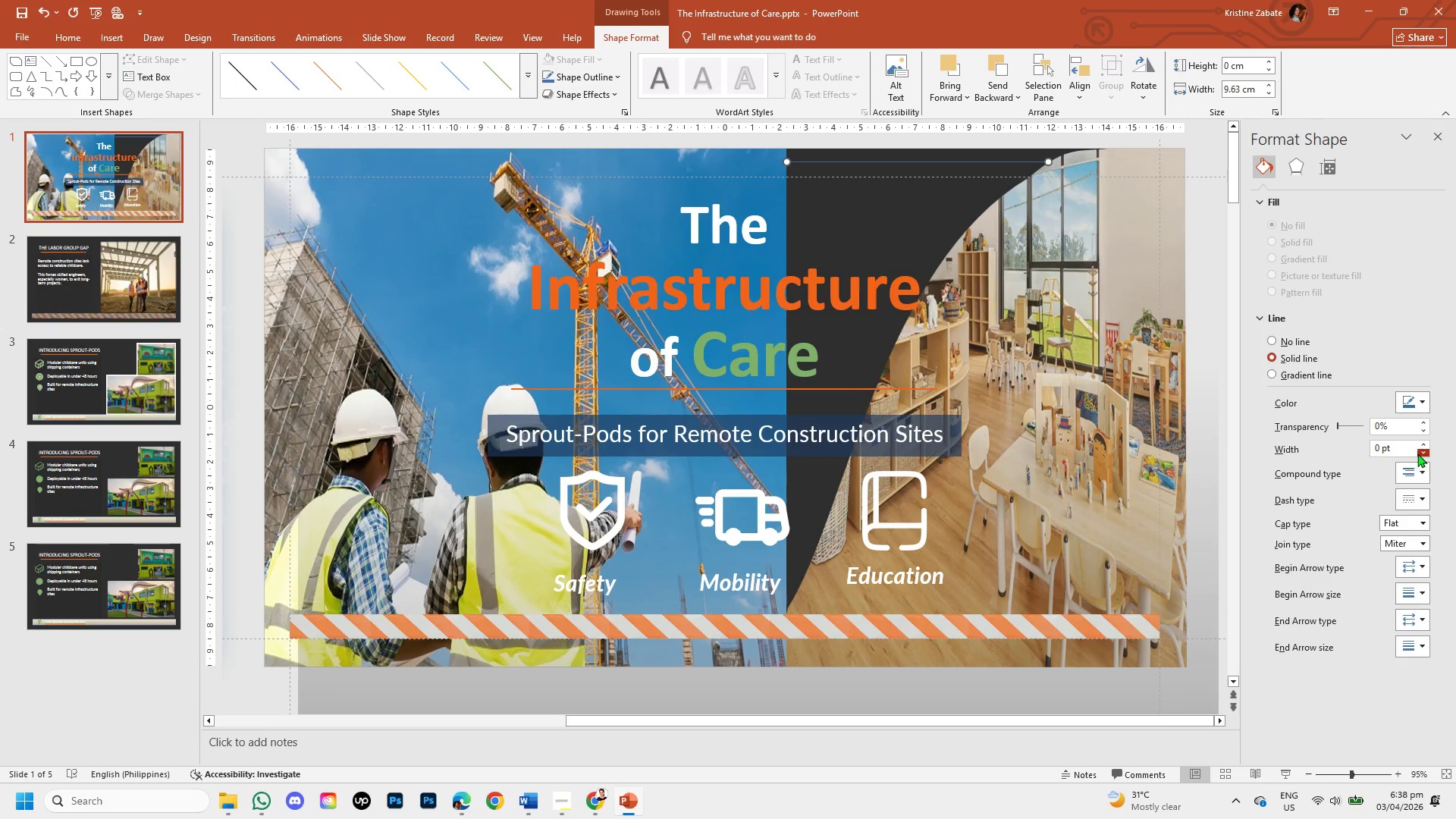 
left_click([1417, 441])
 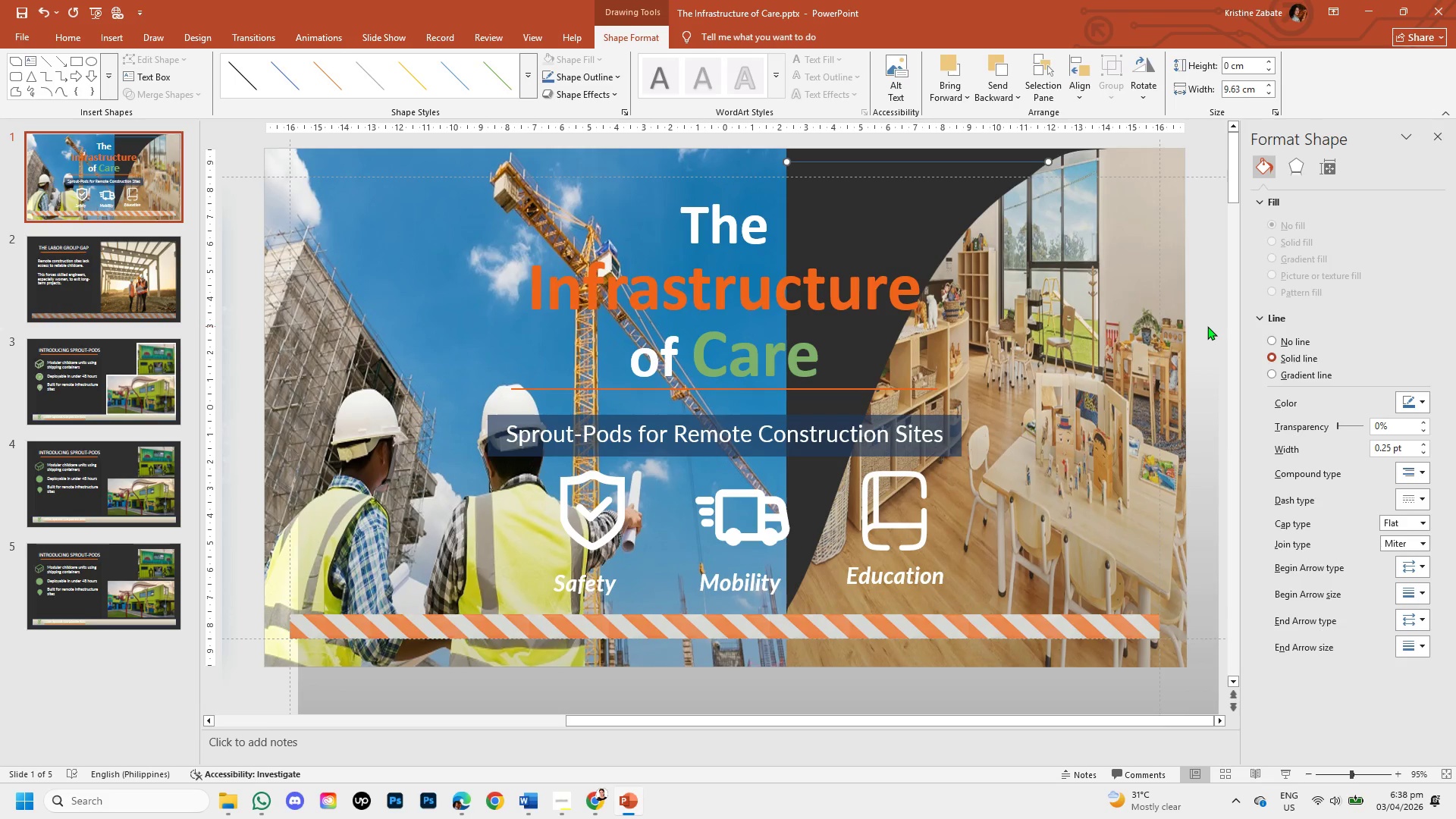 
left_click([1207, 326])
 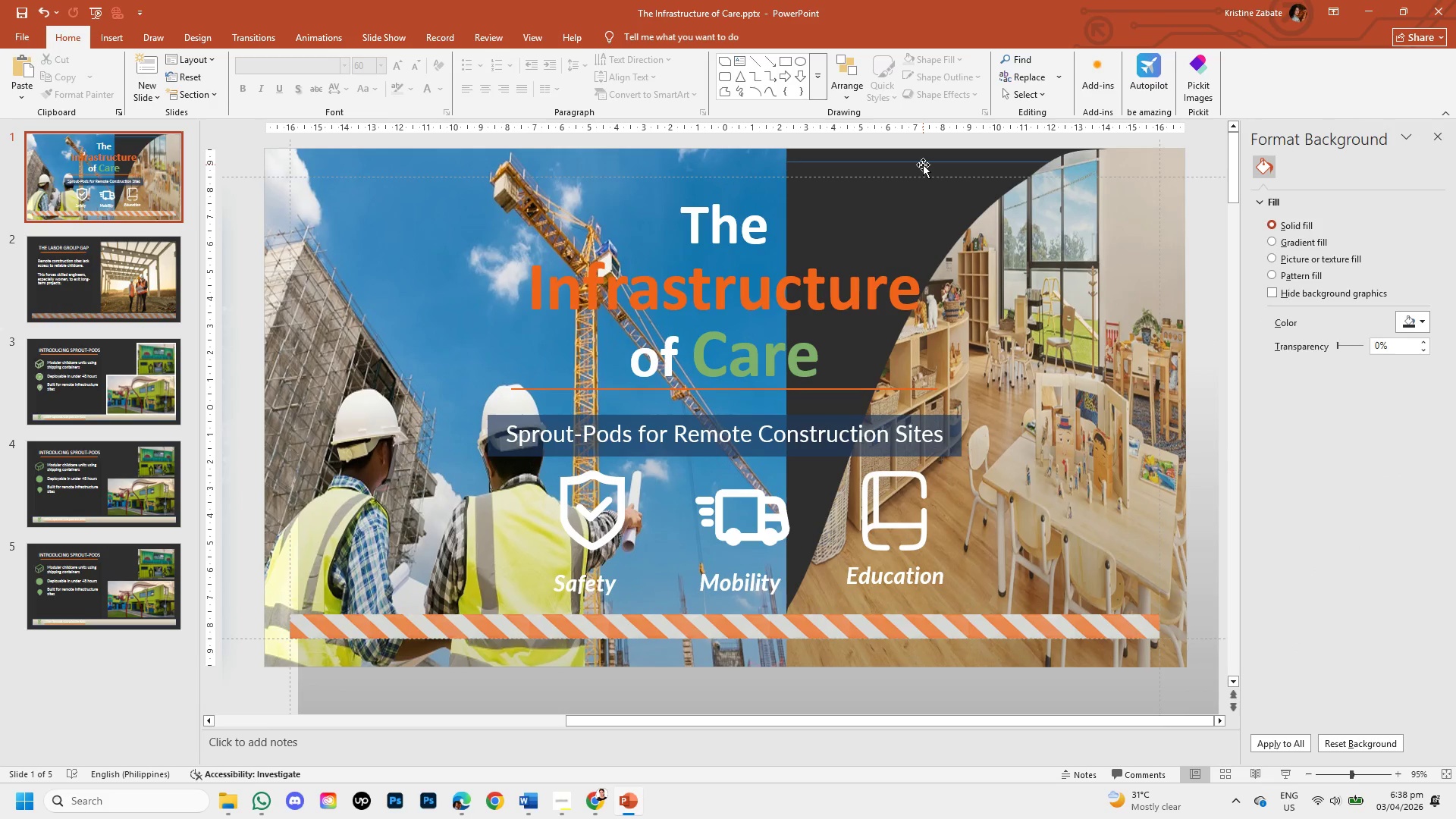 
left_click([923, 163])
 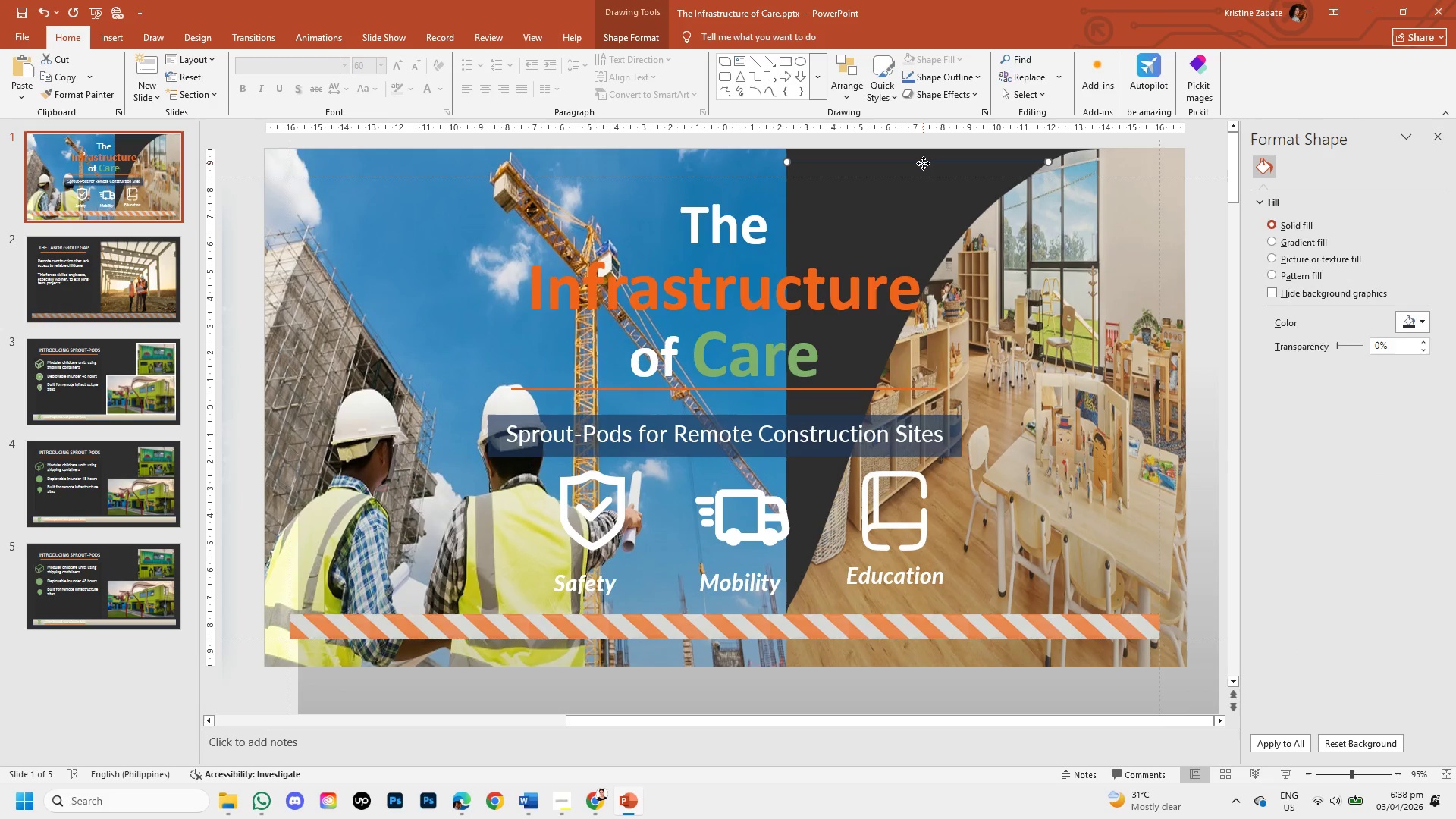 
right_click([923, 163])
 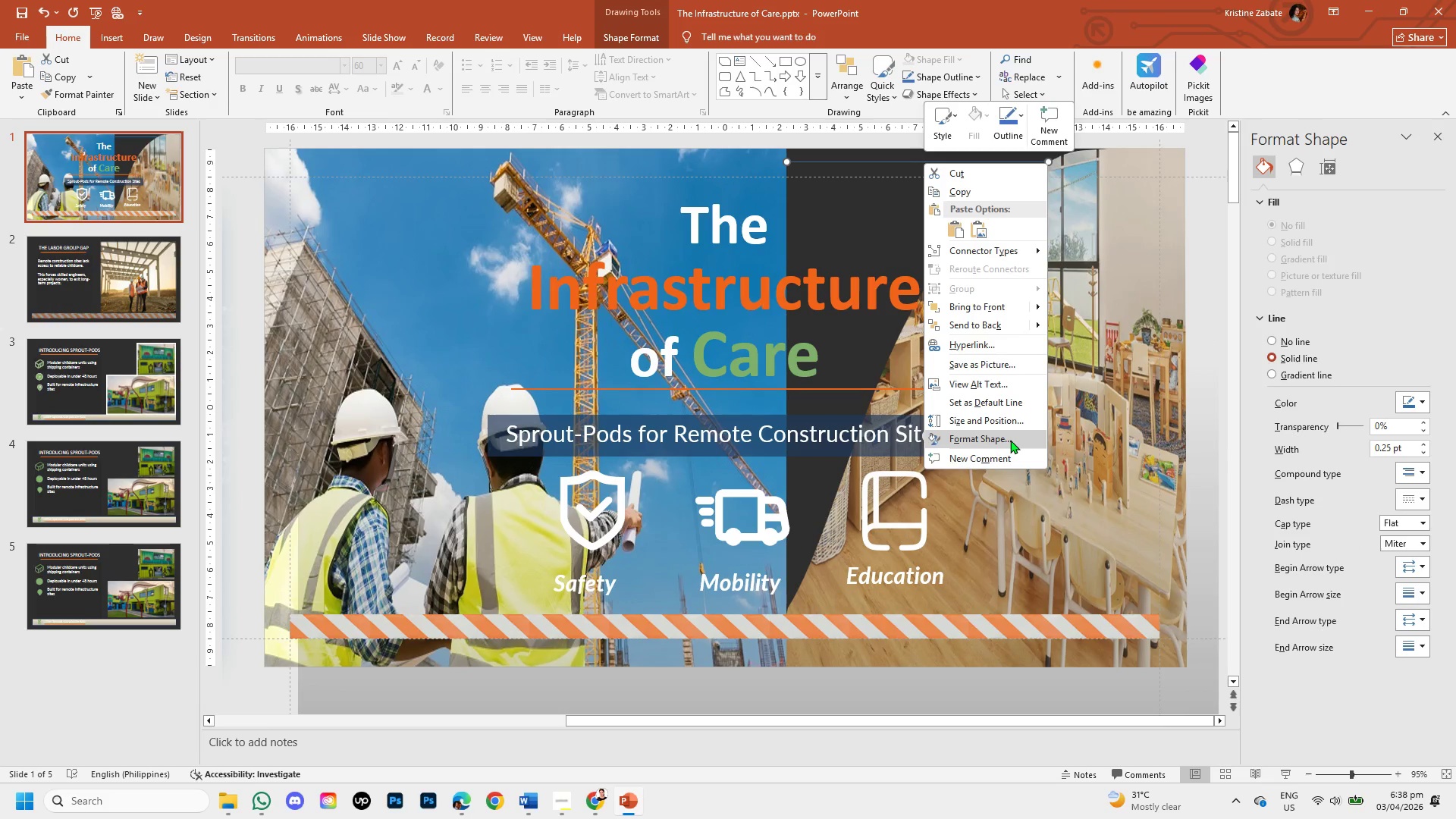 
wait(5.8)
 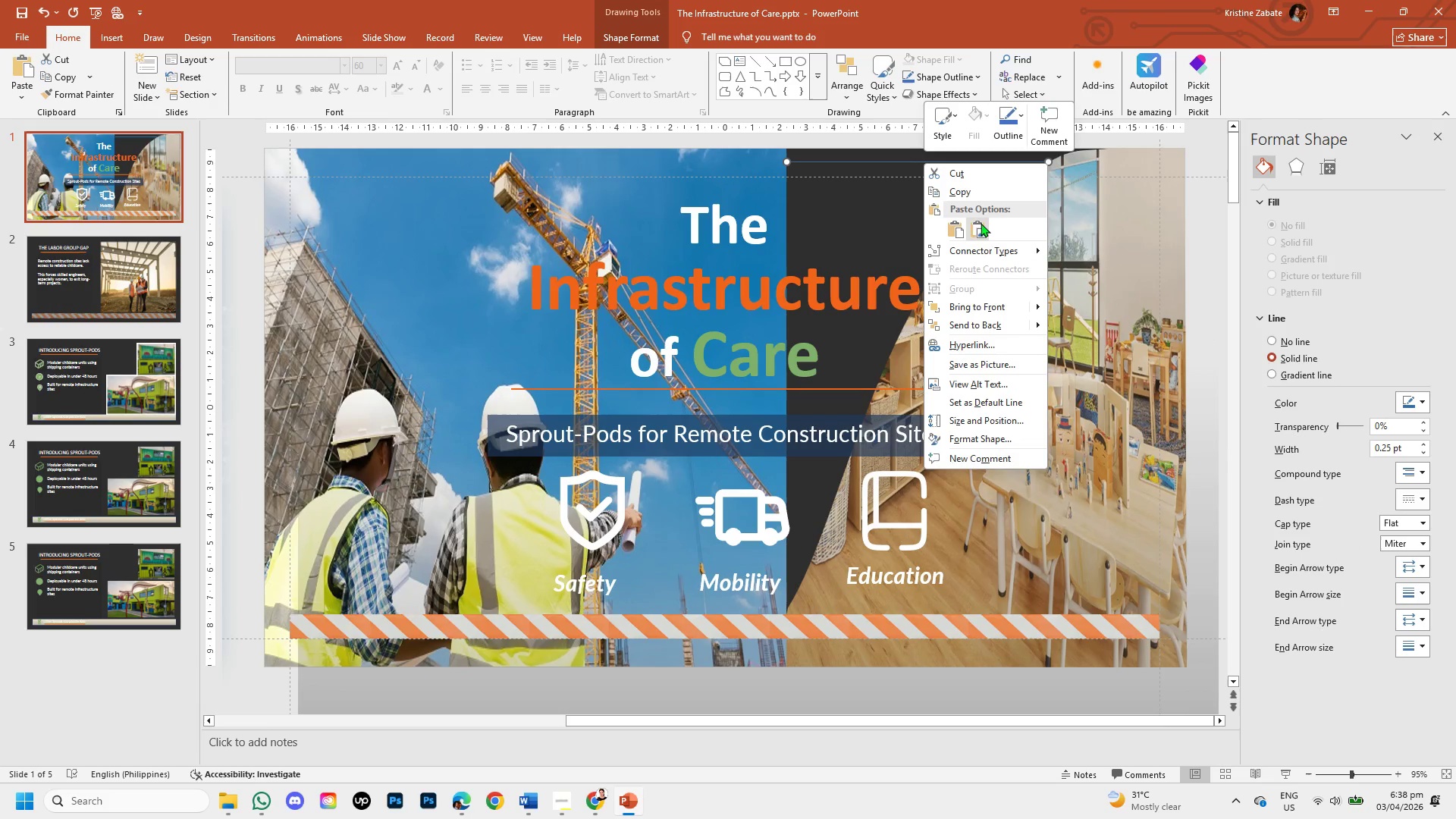 
left_click([855, 213])
 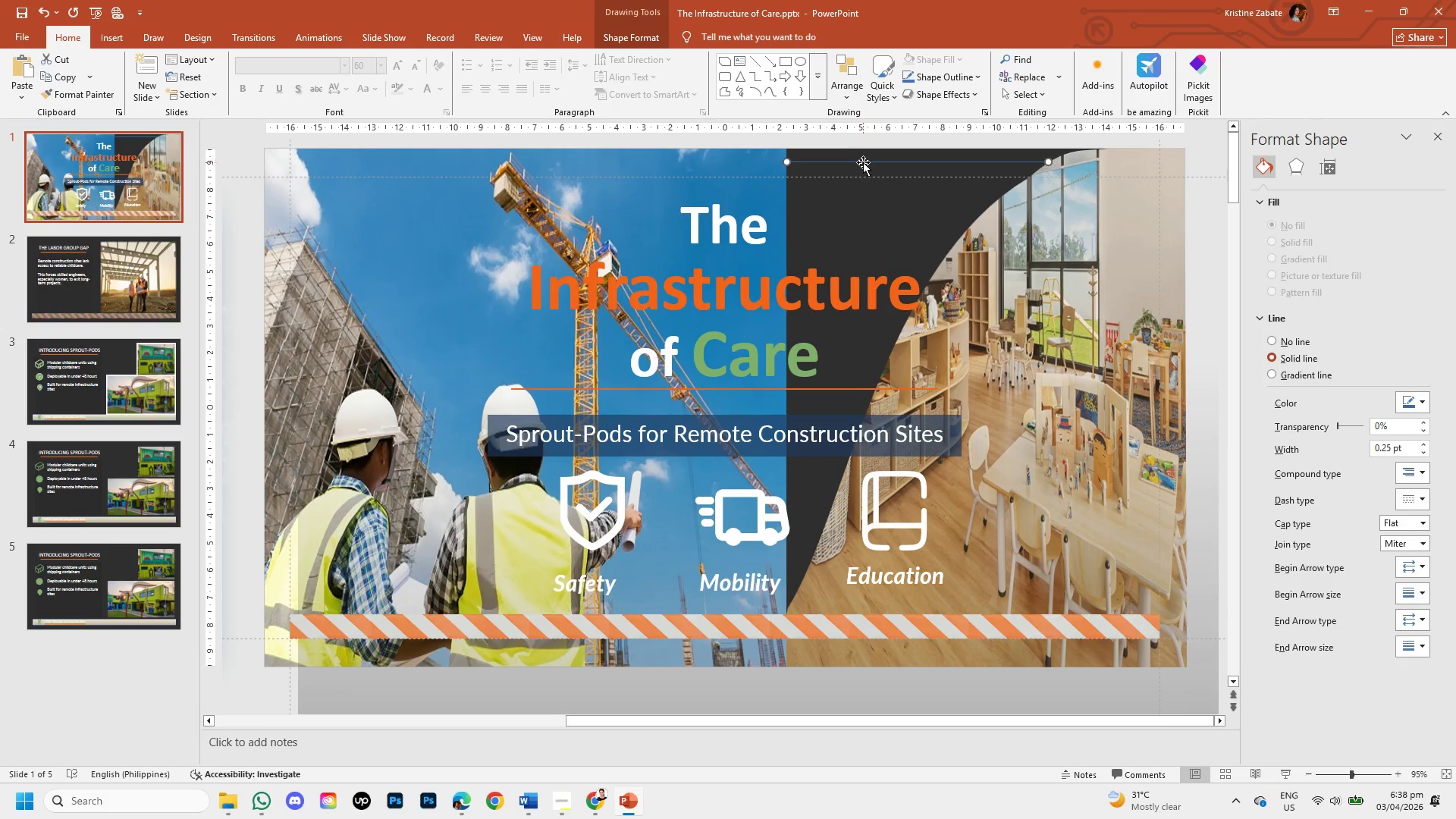 
left_click([863, 162])
 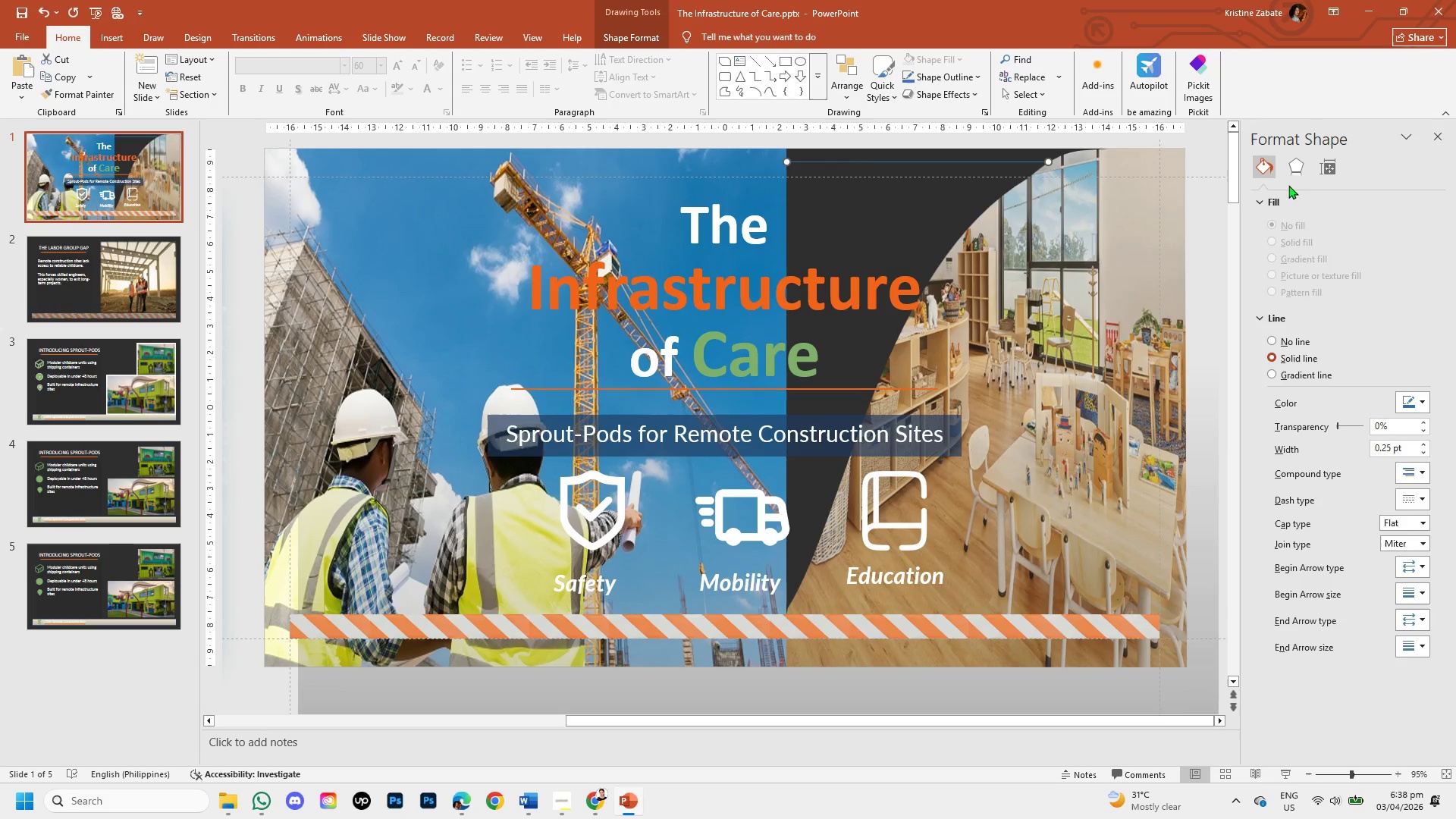 
left_click([1299, 165])
 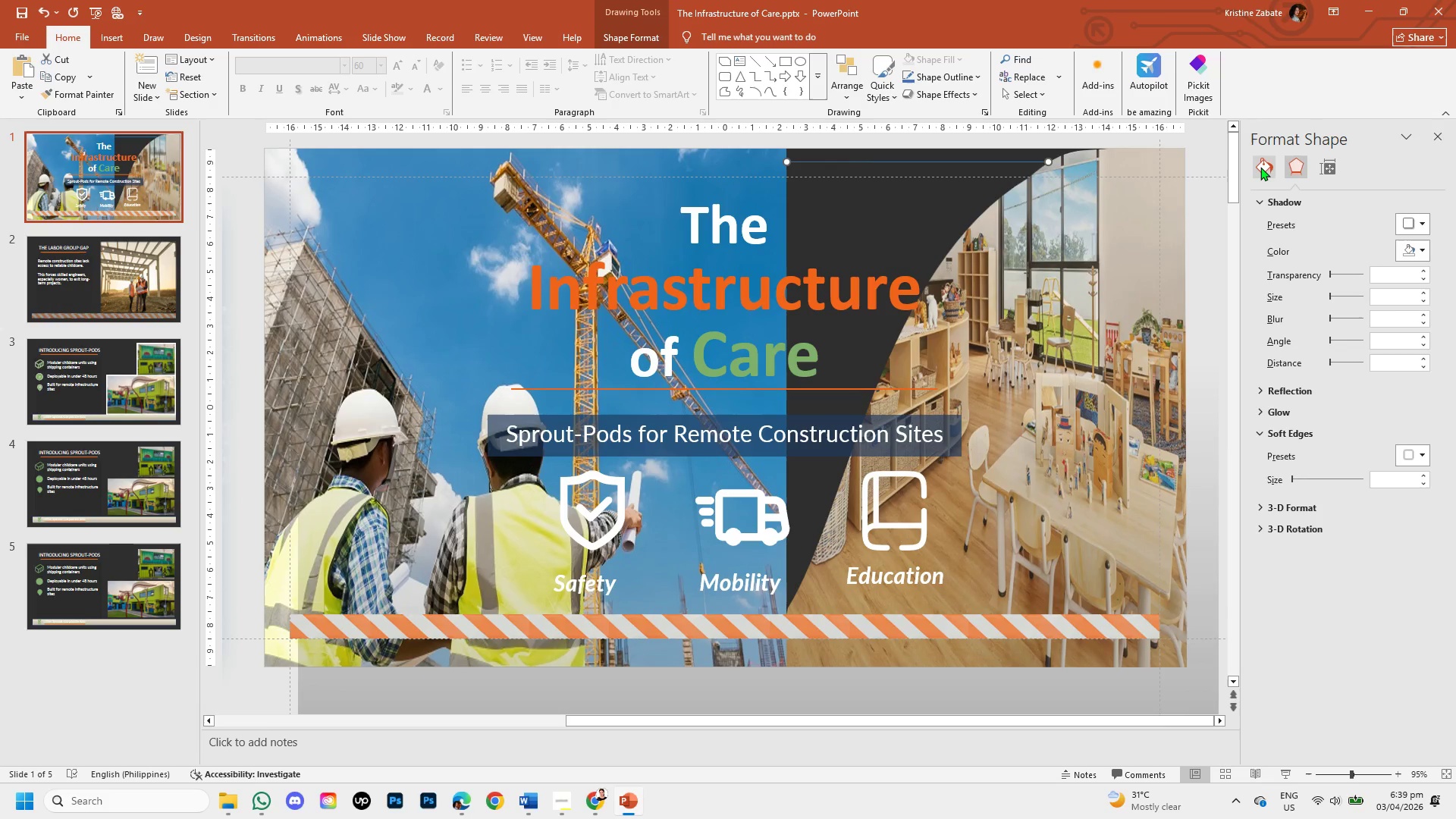 
left_click([1260, 167])
 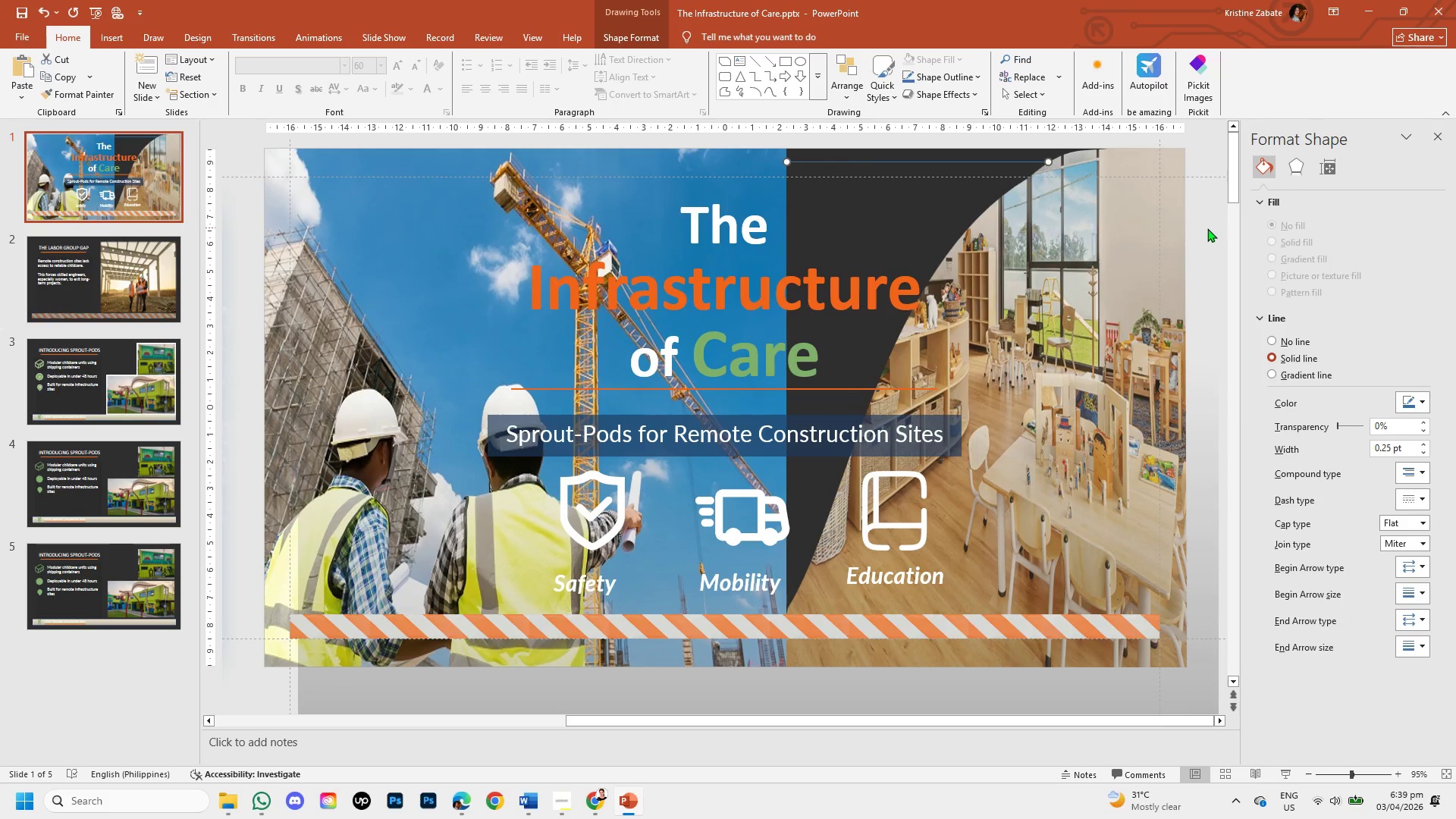 
left_click([1206, 229])
 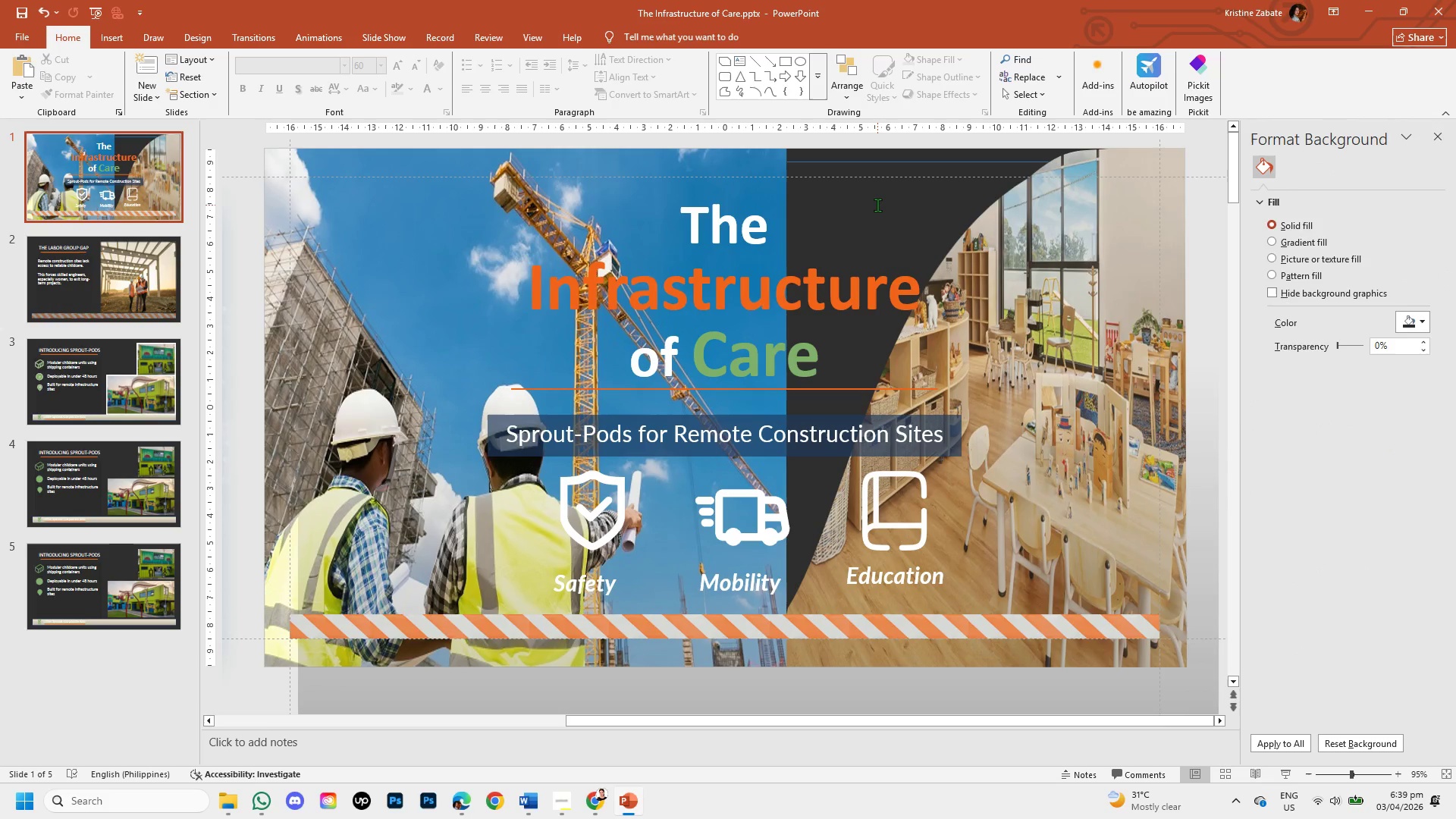 
left_click([877, 205])
 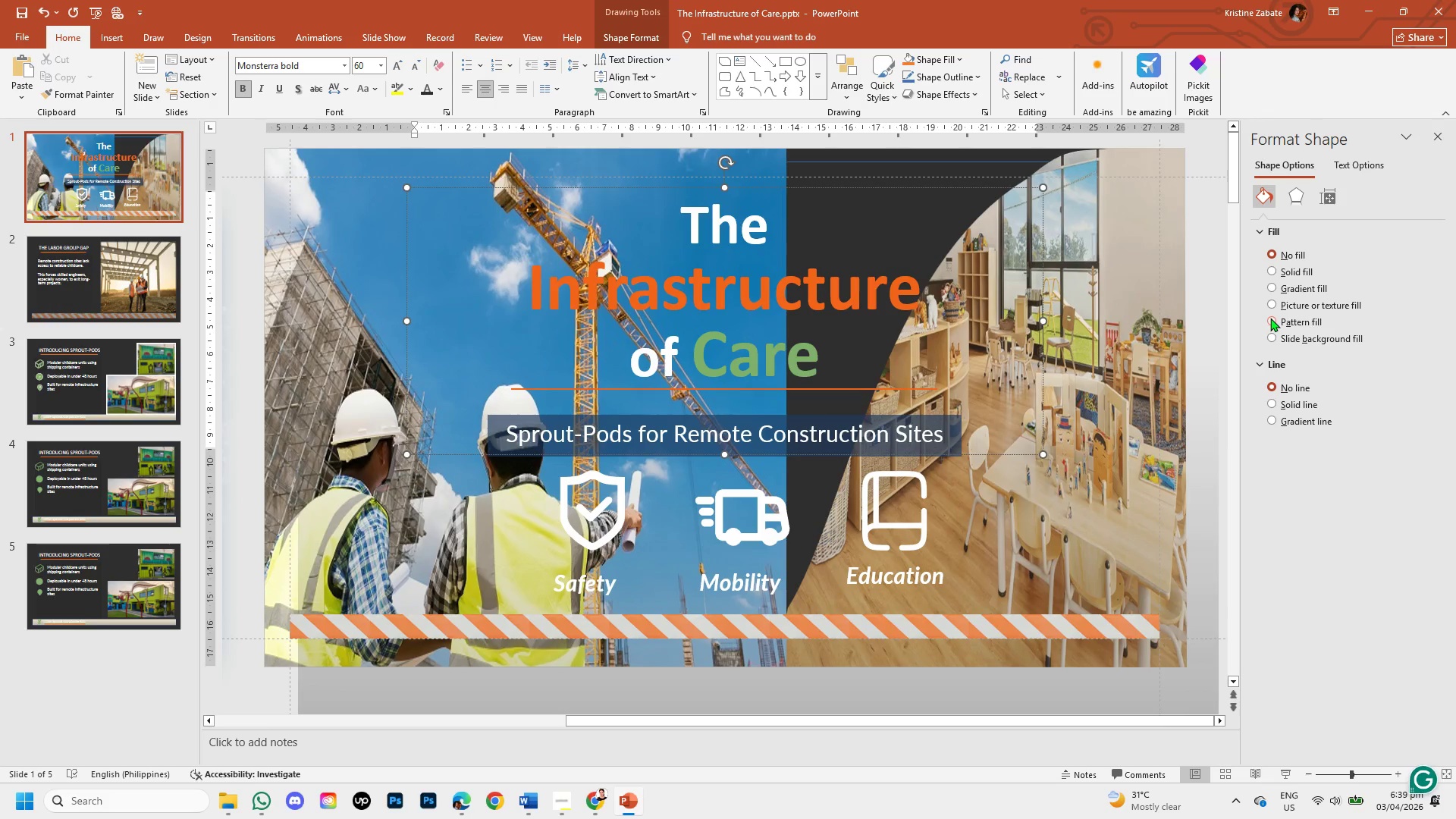 
left_click([1270, 318])
 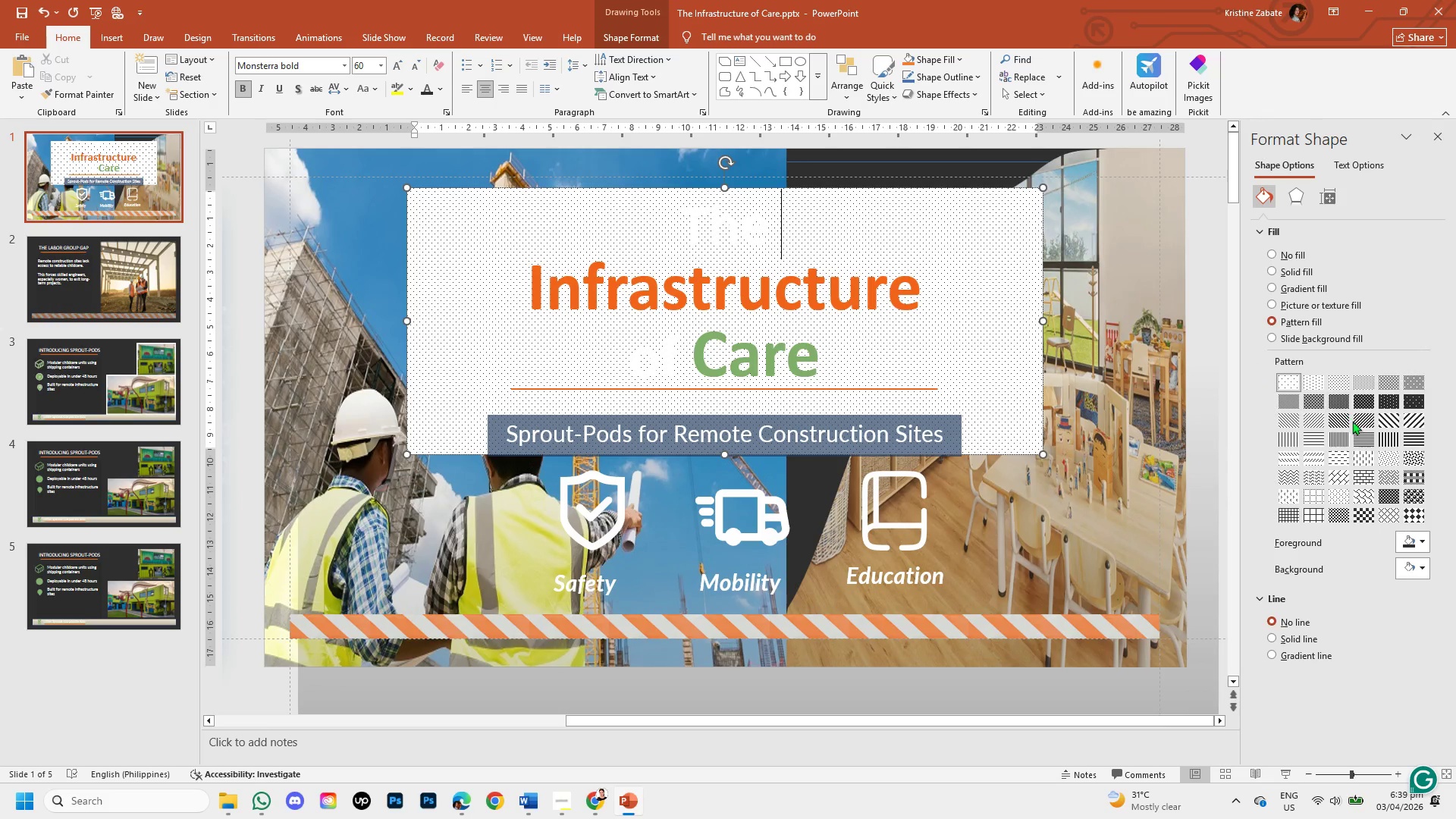 
left_click([1319, 498])
 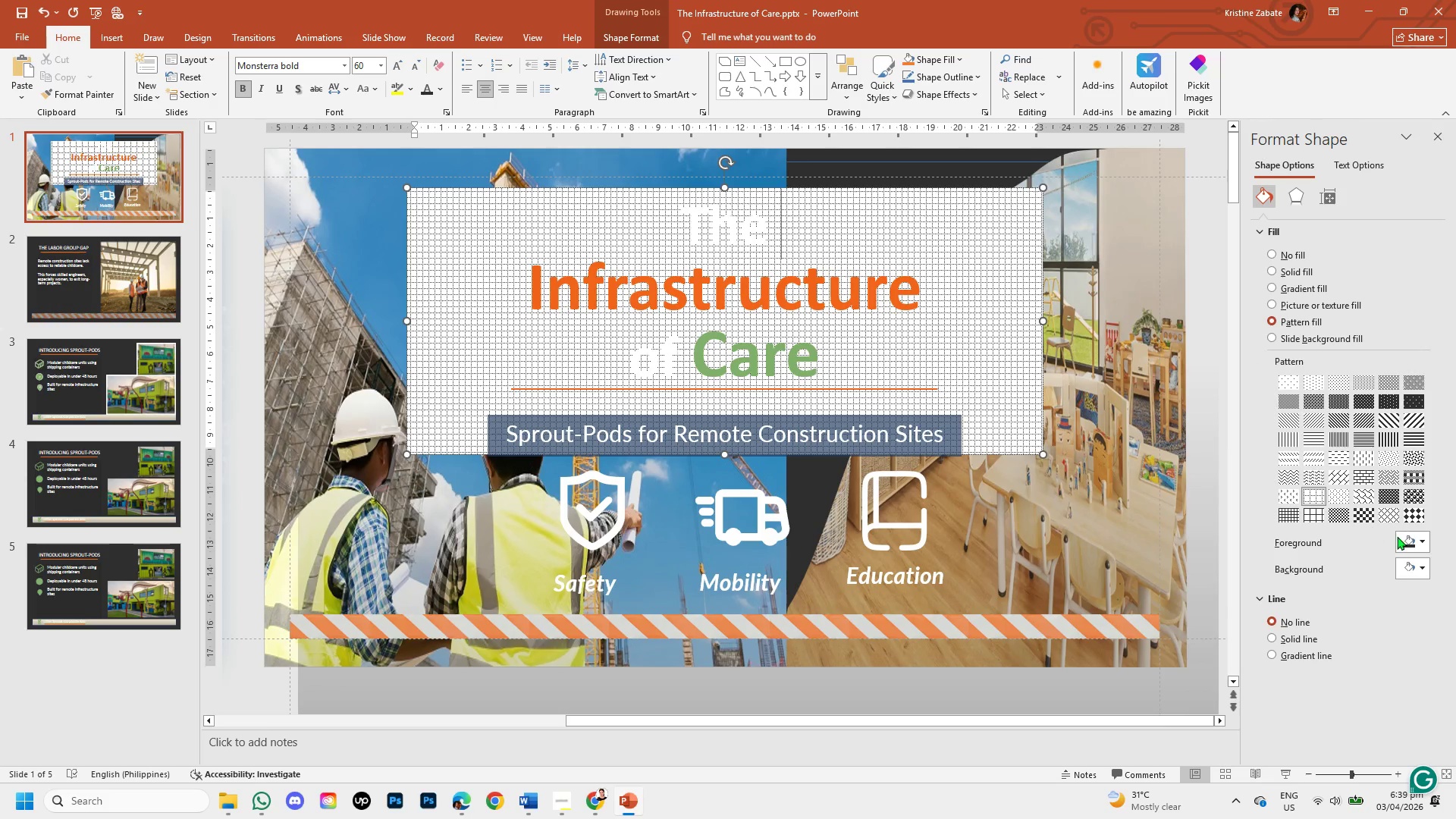 
left_click([1427, 543])
 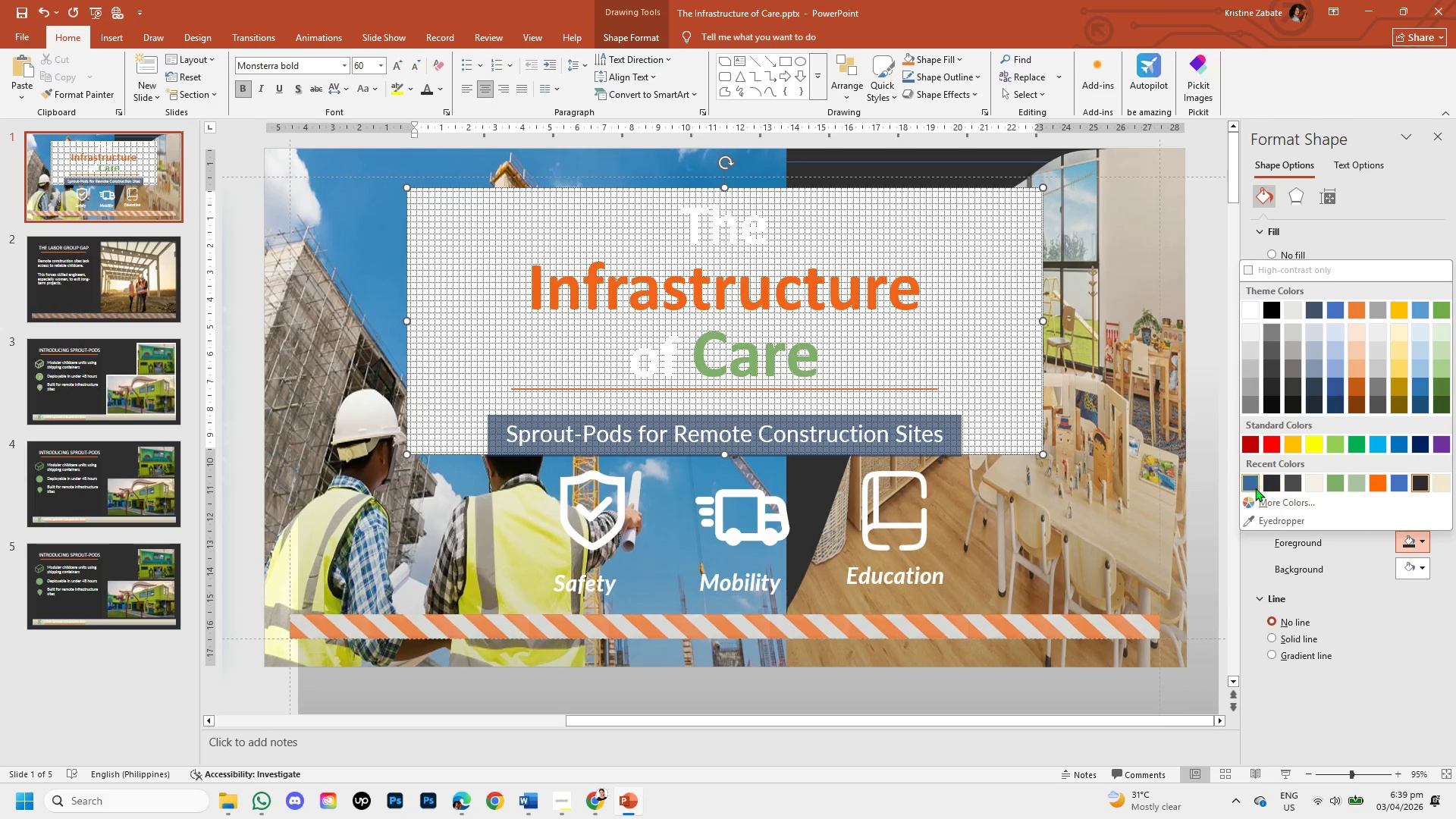 
left_click([1253, 488])
 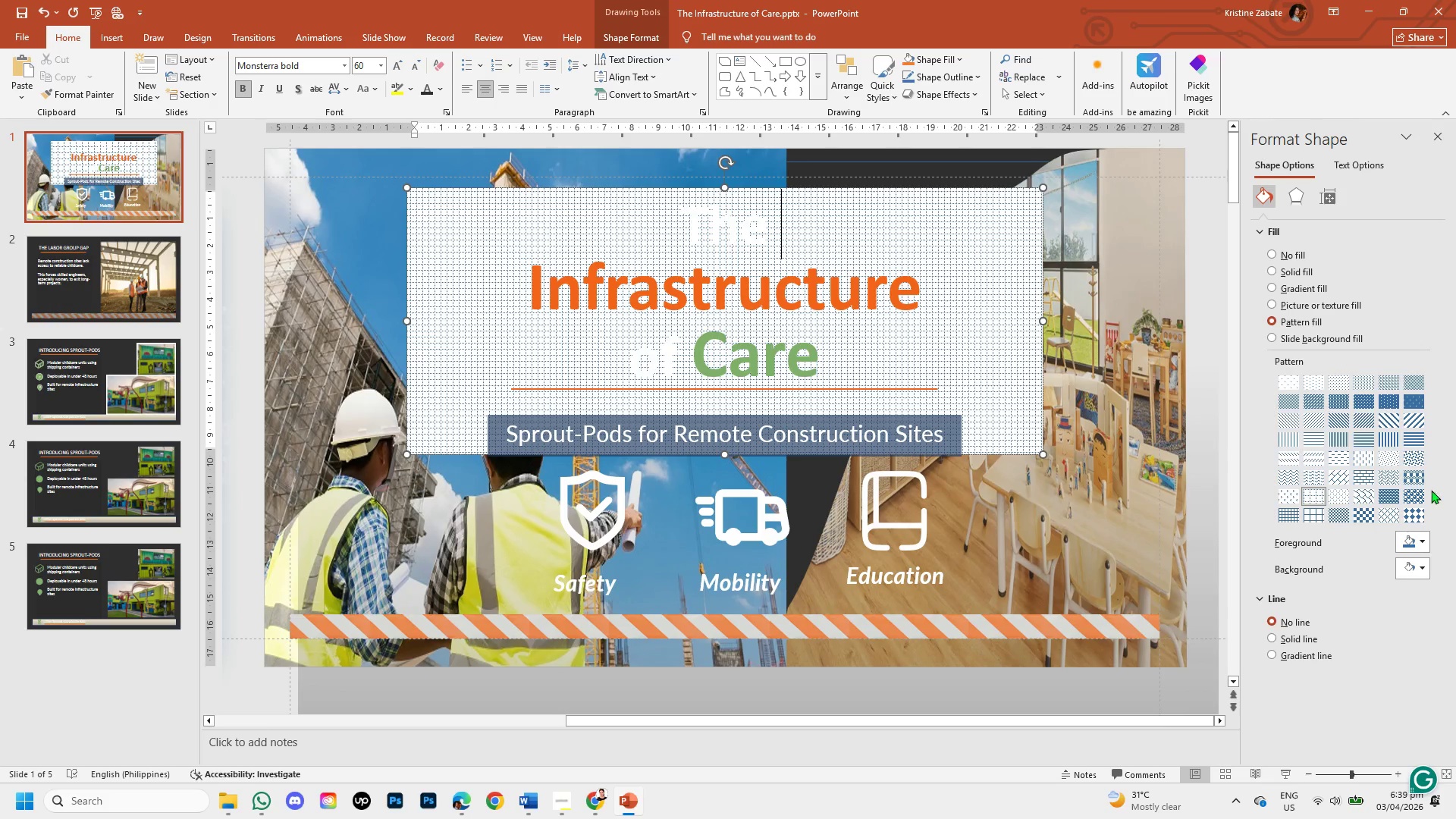 
left_click([1423, 549])
 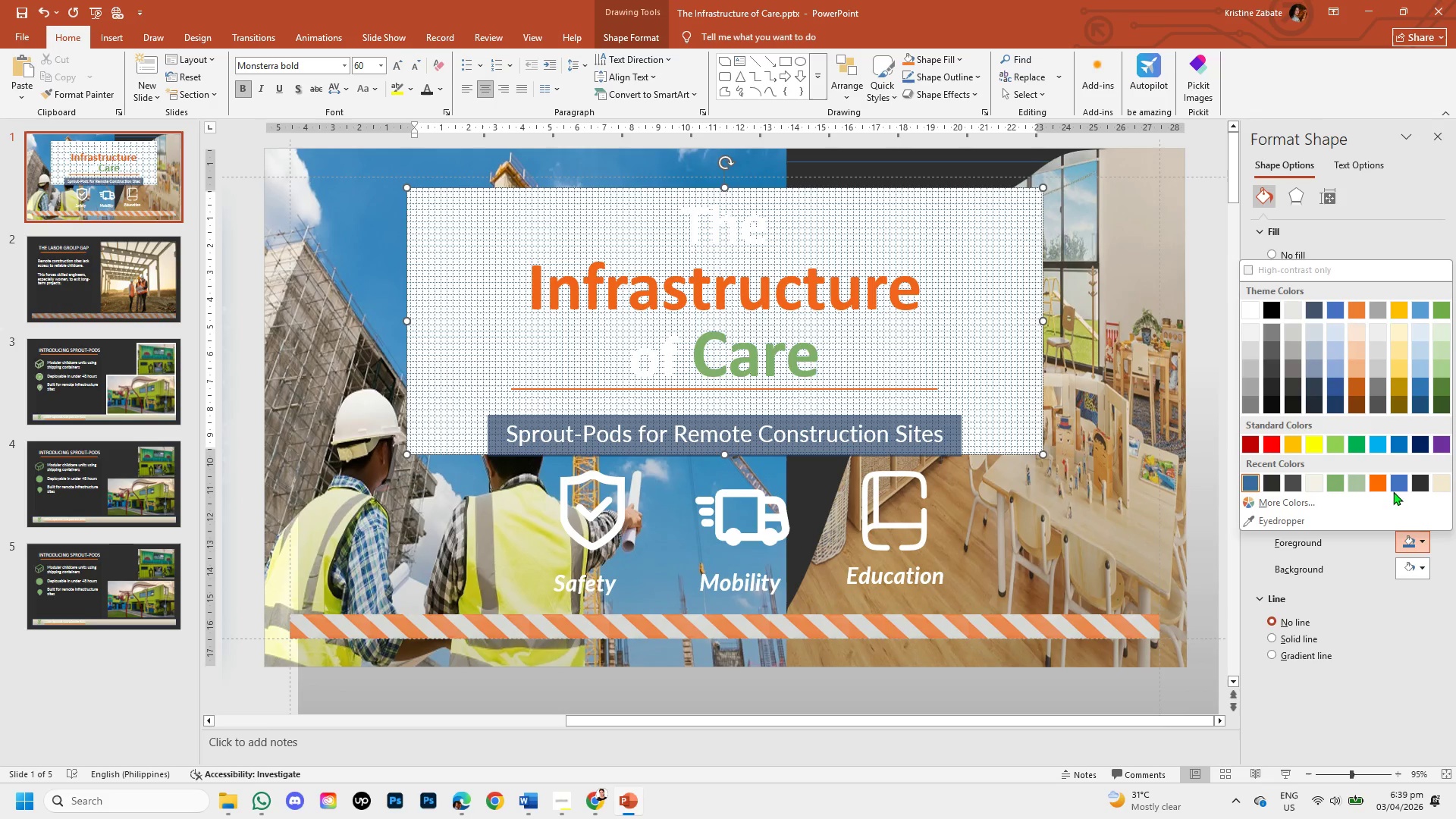 
left_click([1396, 484])
 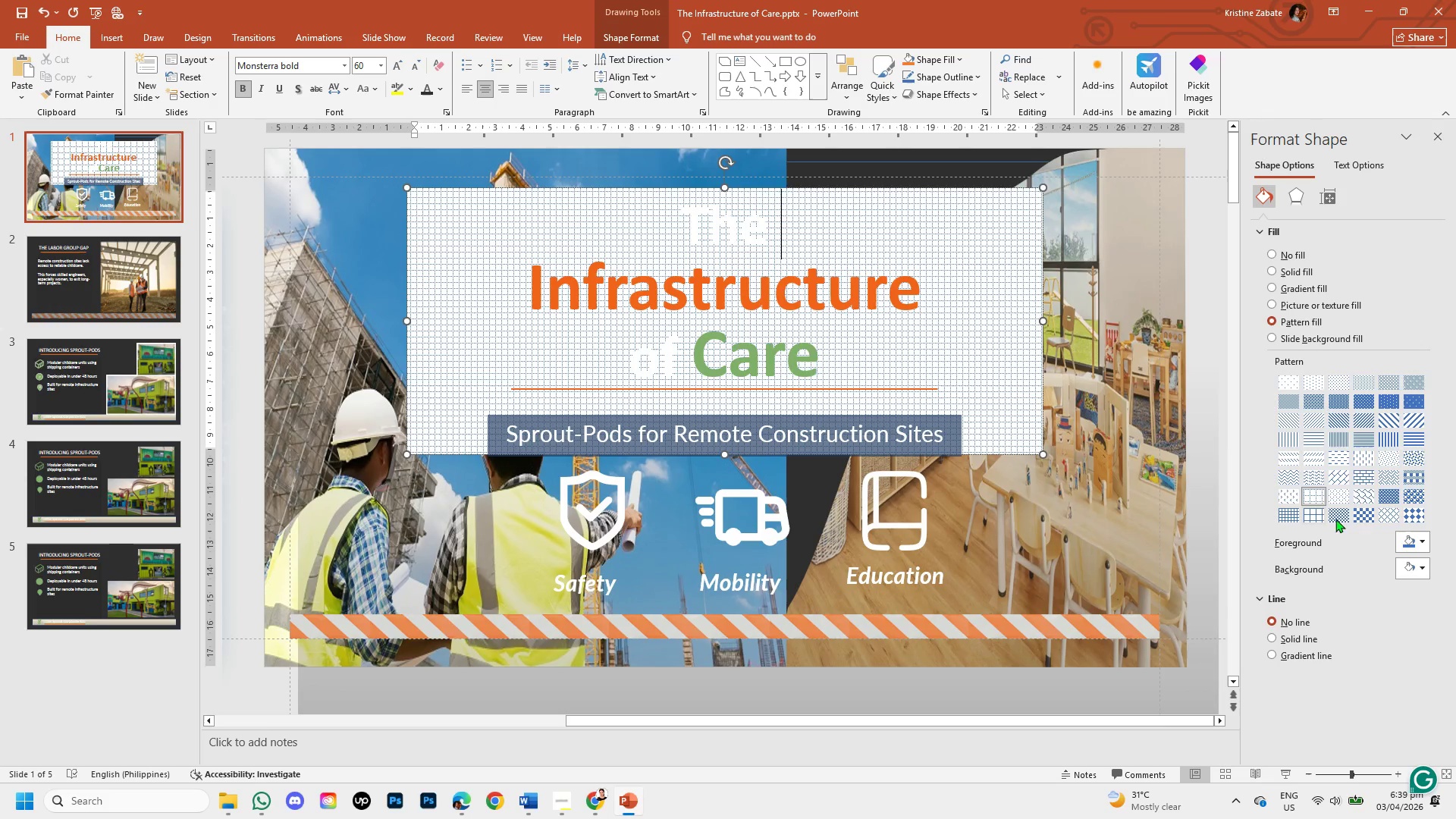 
left_click([1421, 544])
 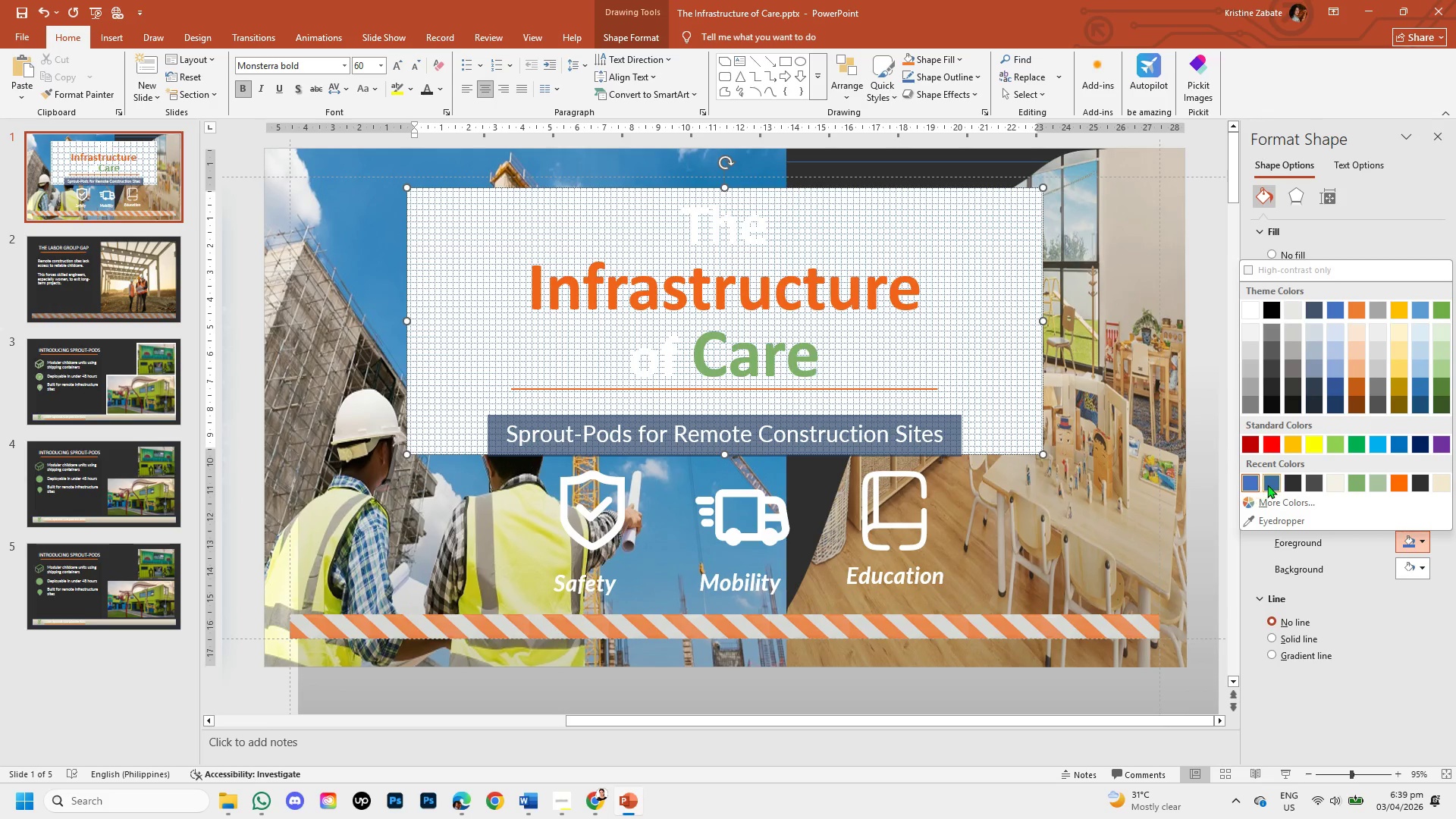 
left_click([1268, 484])
 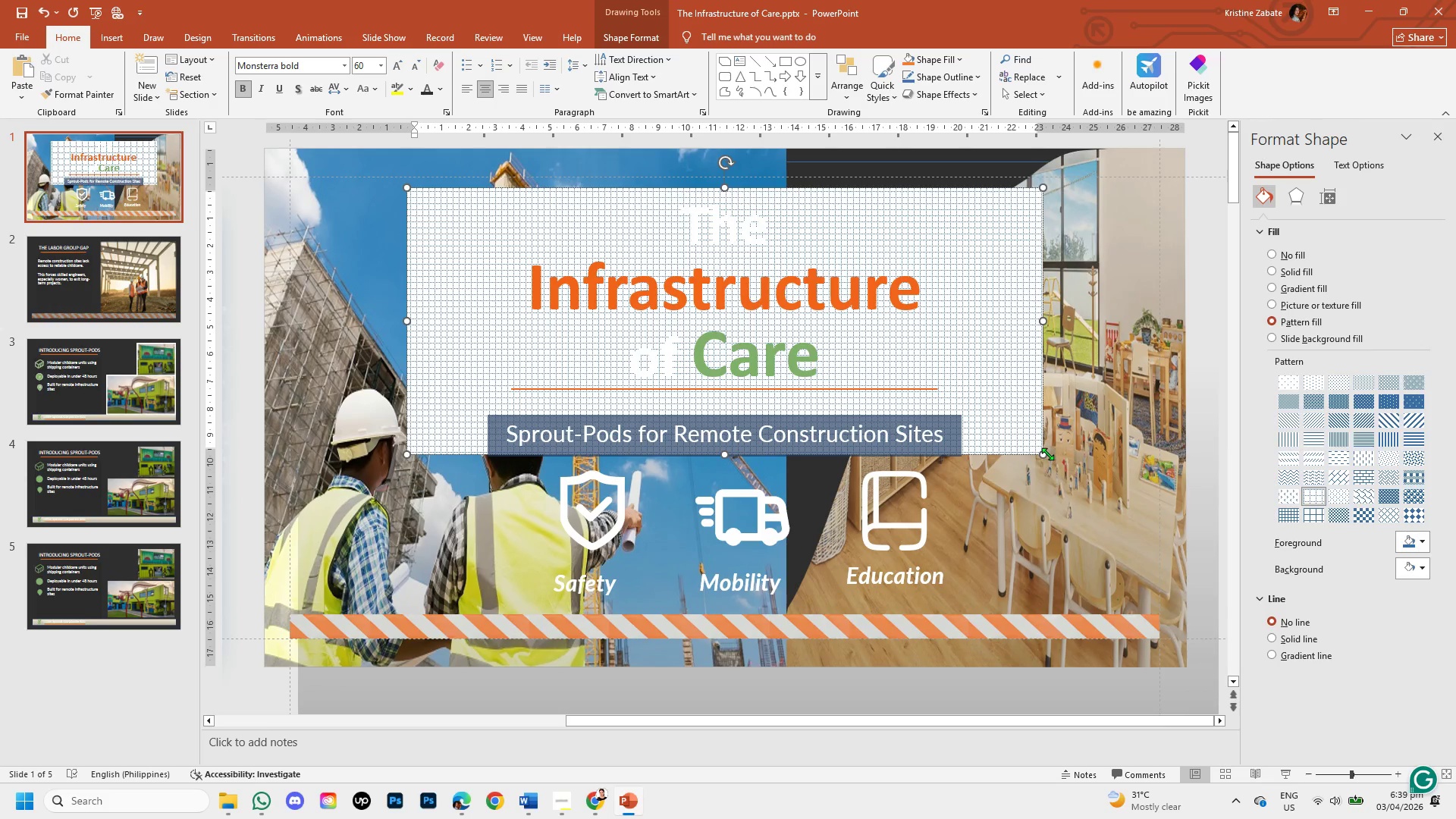 
left_click_drag(start_coordinate=[1045, 453], to_coordinate=[733, 264])
 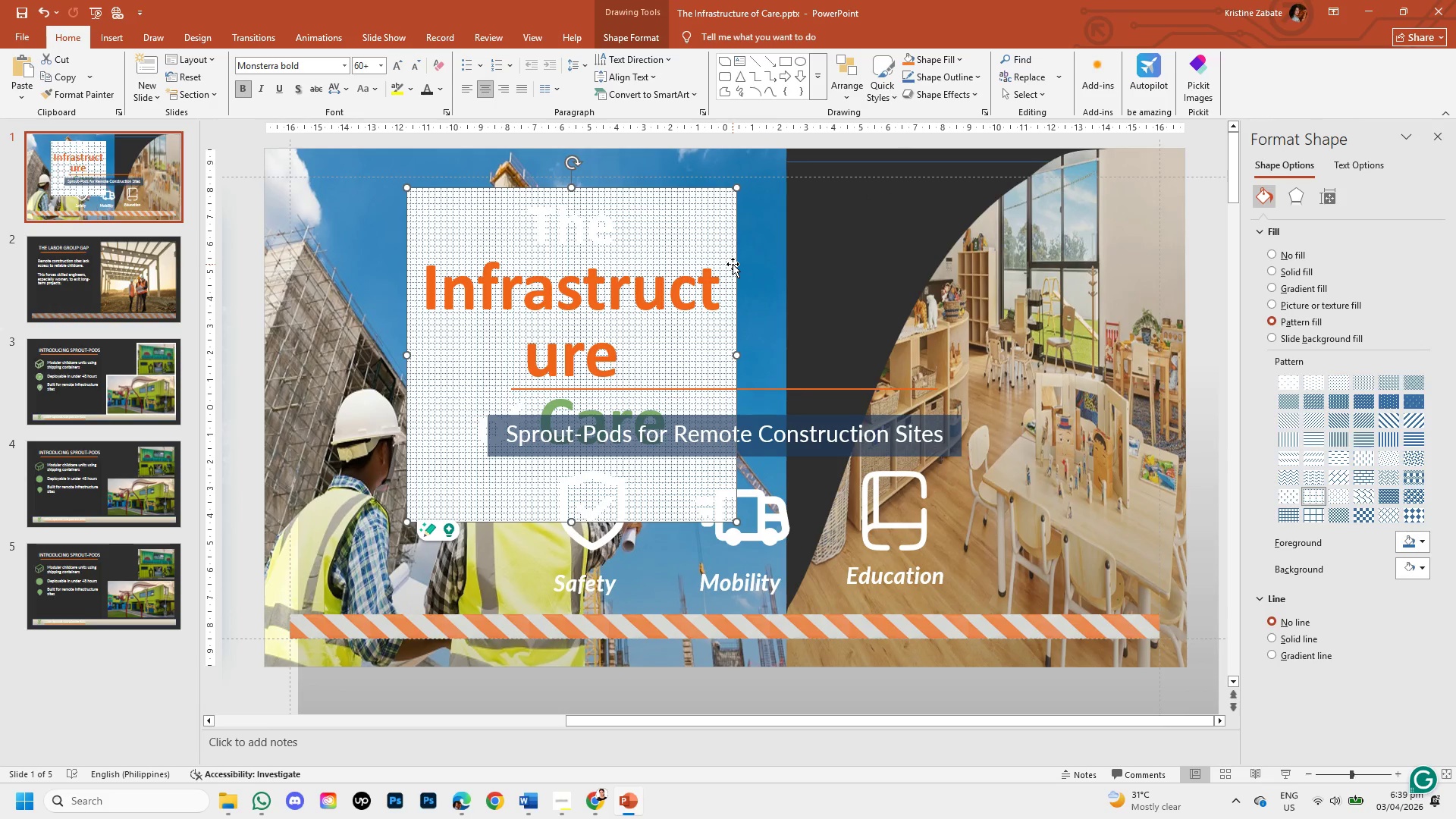 
key(Control+Z)
 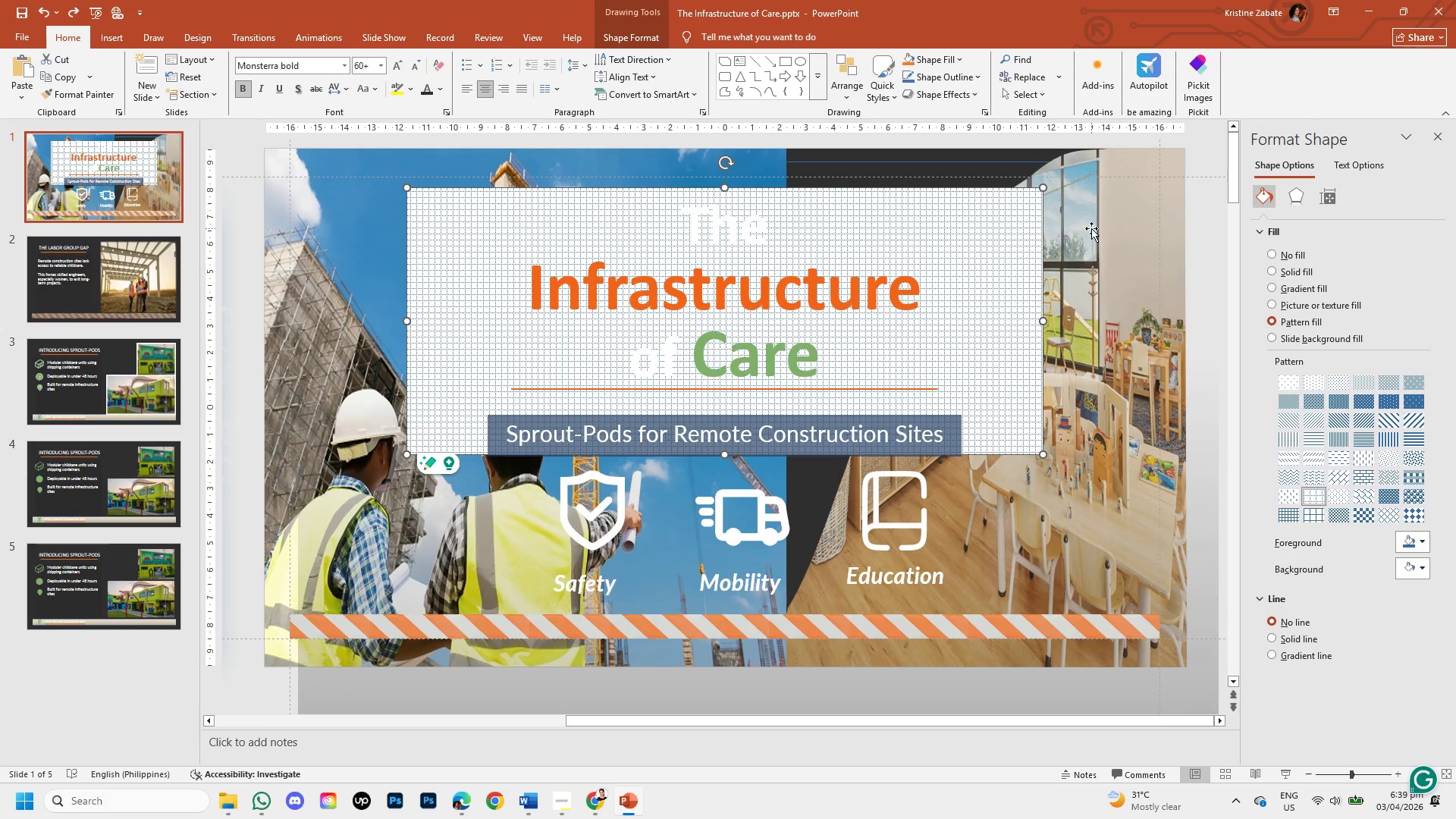 
left_click([1090, 228])
 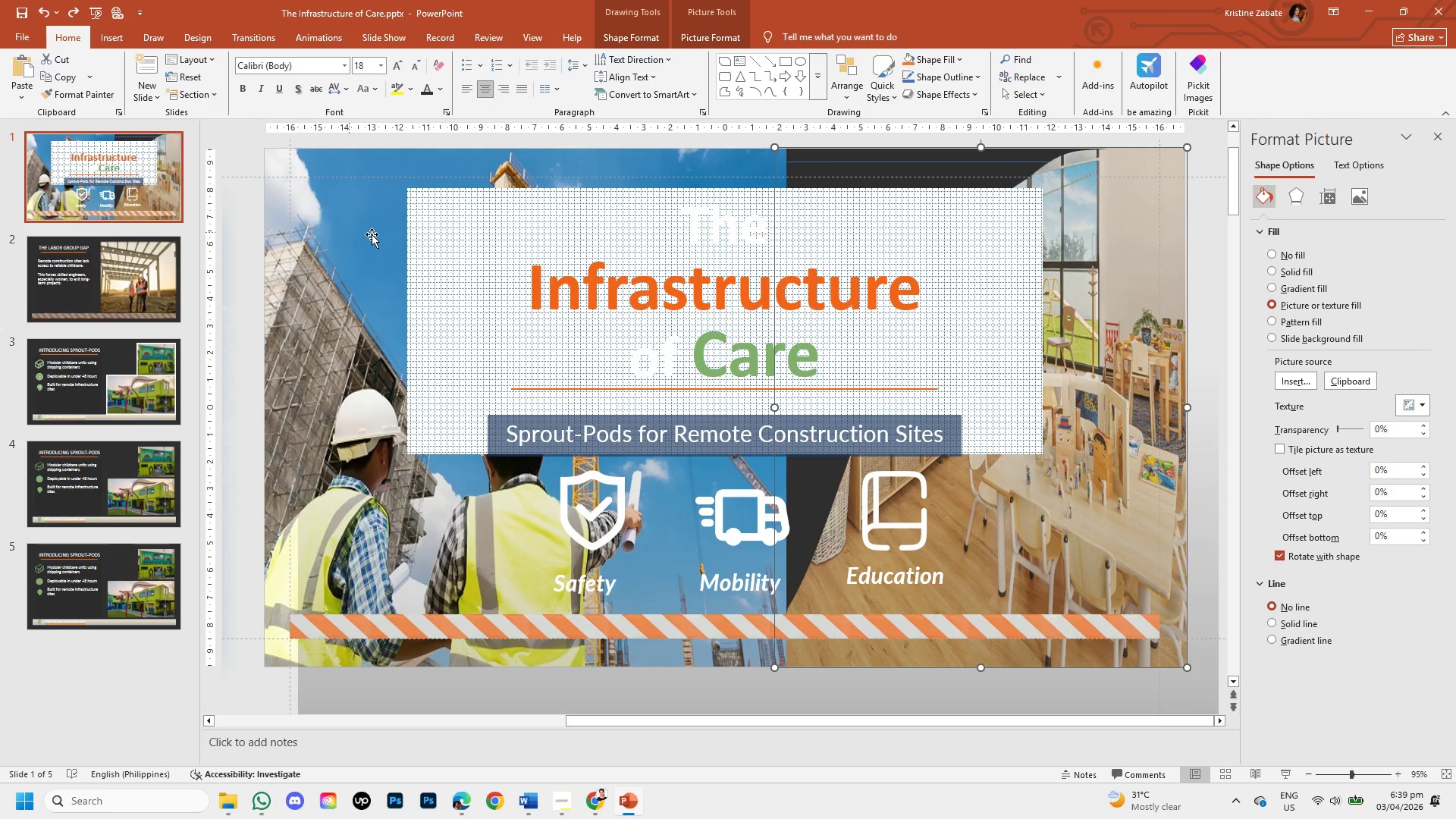 
left_click([408, 232])
 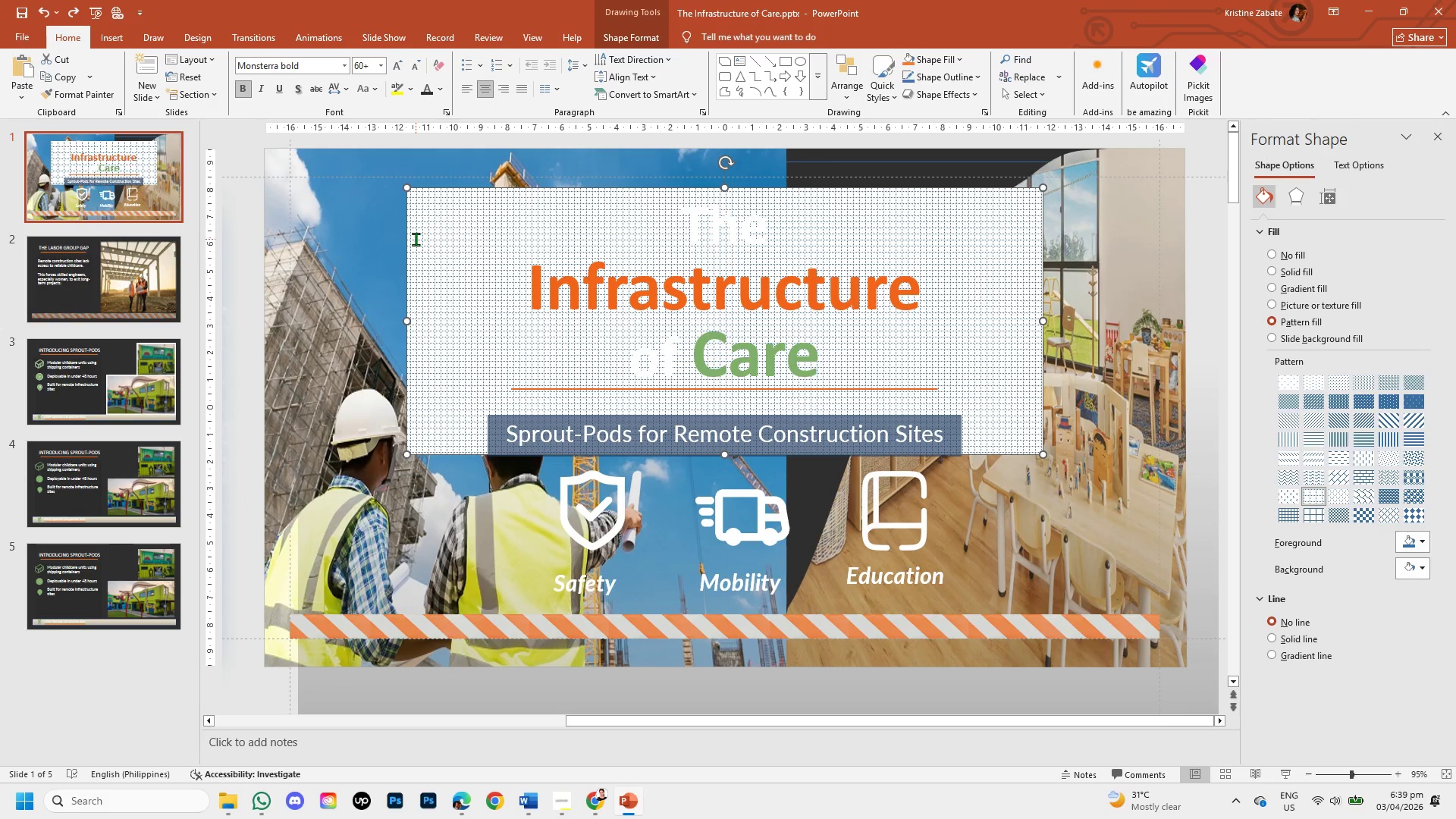 
left_click_drag(start_coordinate=[416, 239], to_coordinate=[450, 209])
 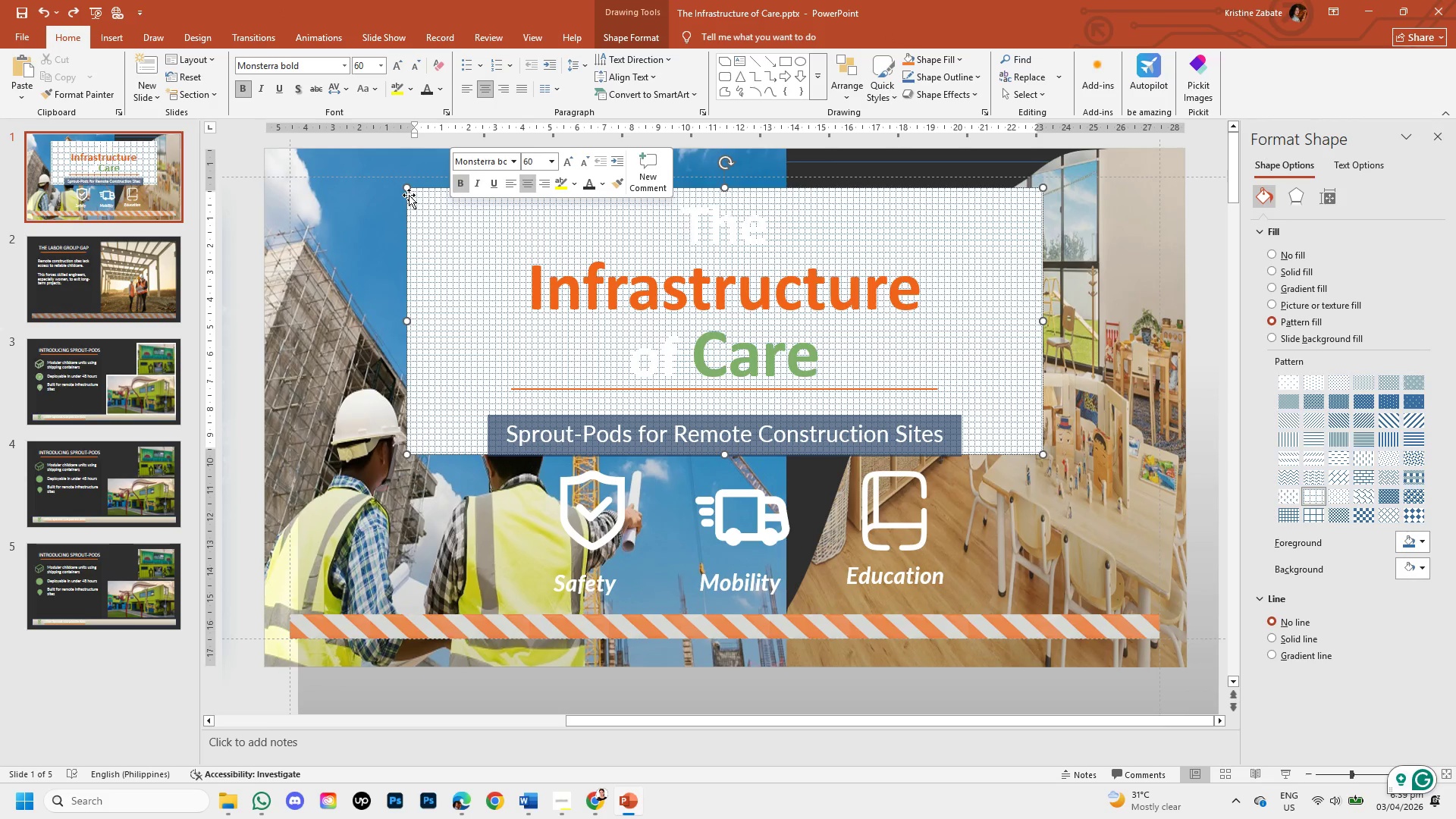 
left_click_drag(start_coordinate=[409, 195], to_coordinate=[467, 245])
 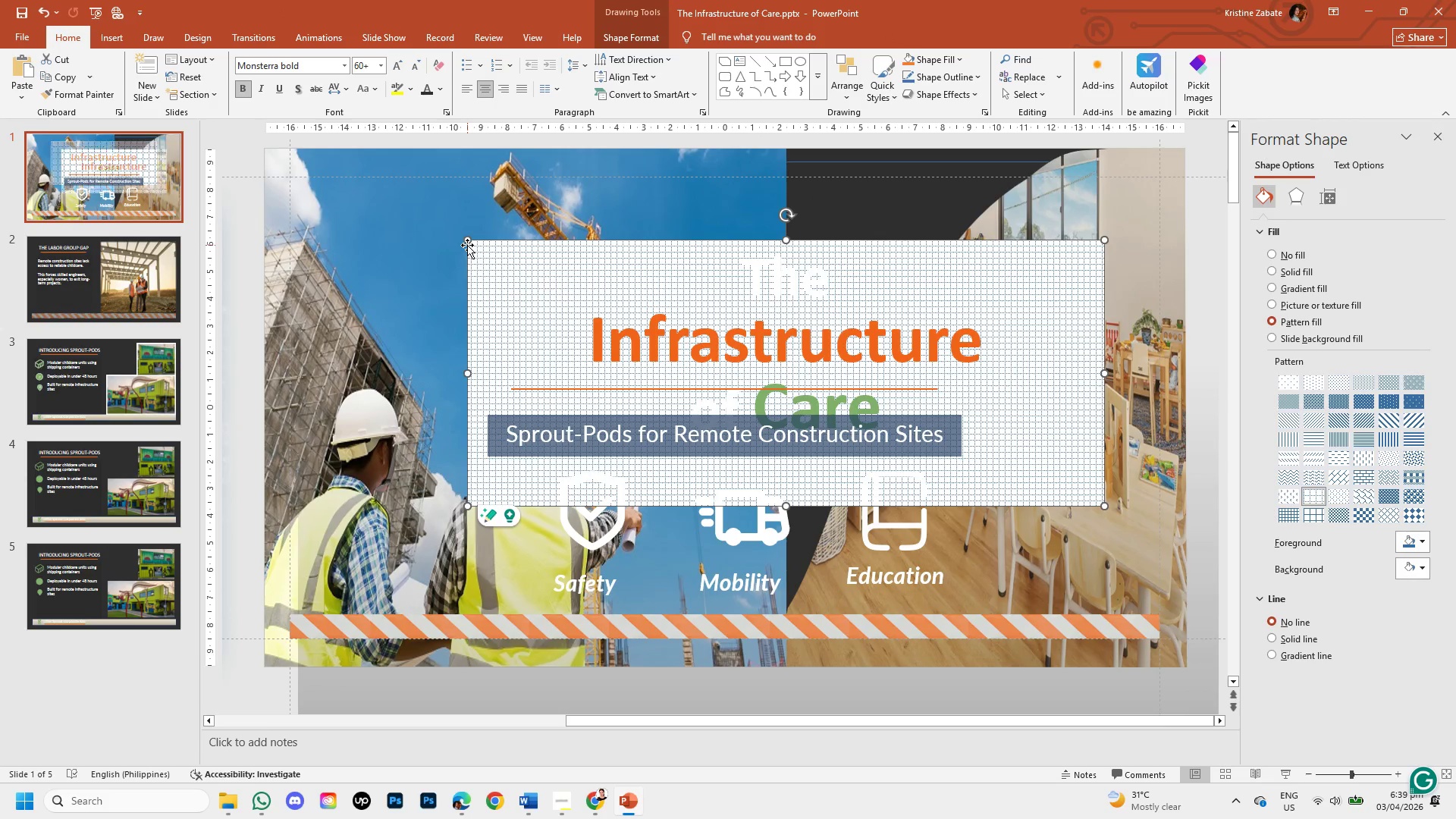 
key(Control+Z)
 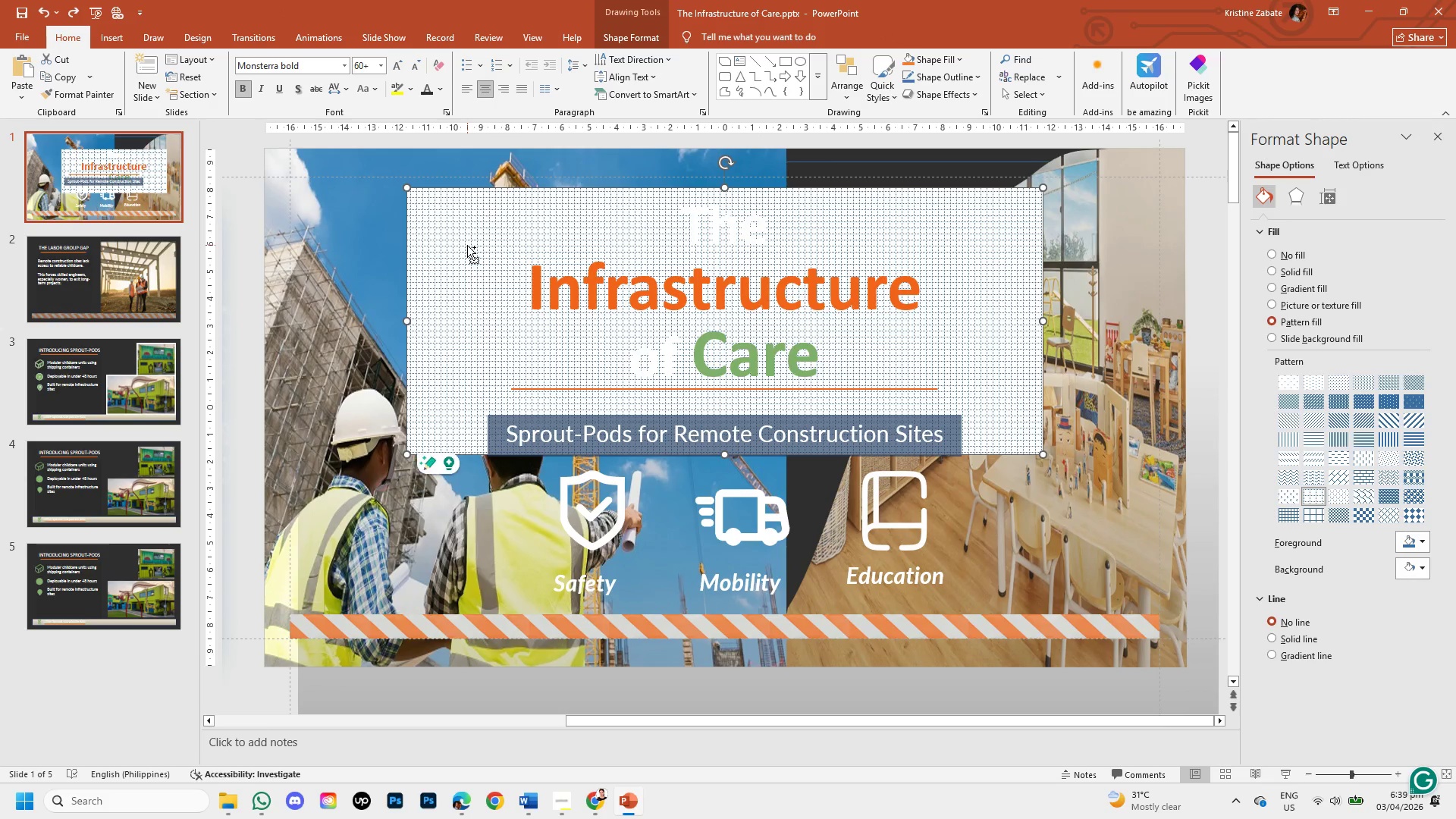 
key(Control+Z)
 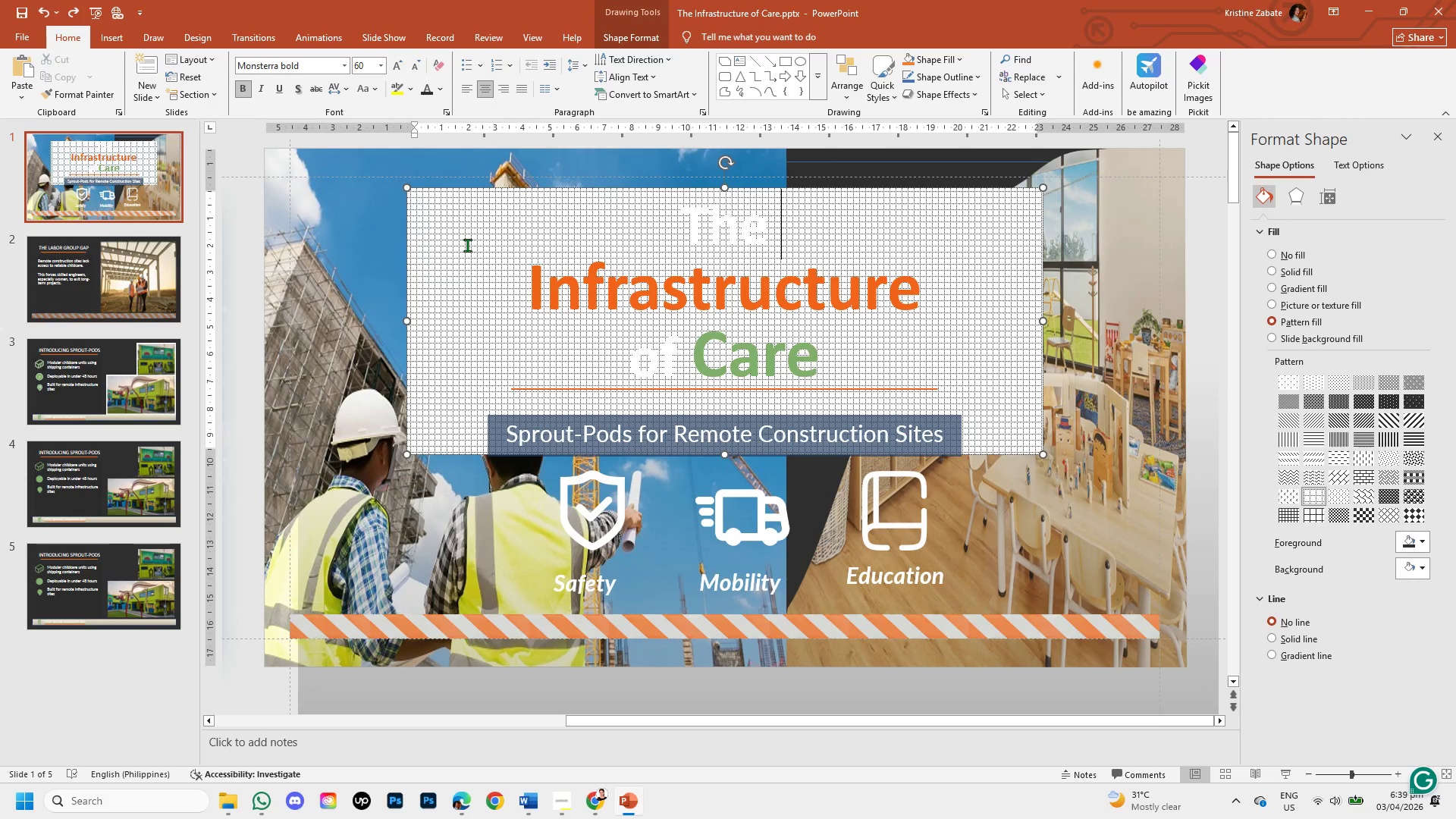 
key(Control+Z)
 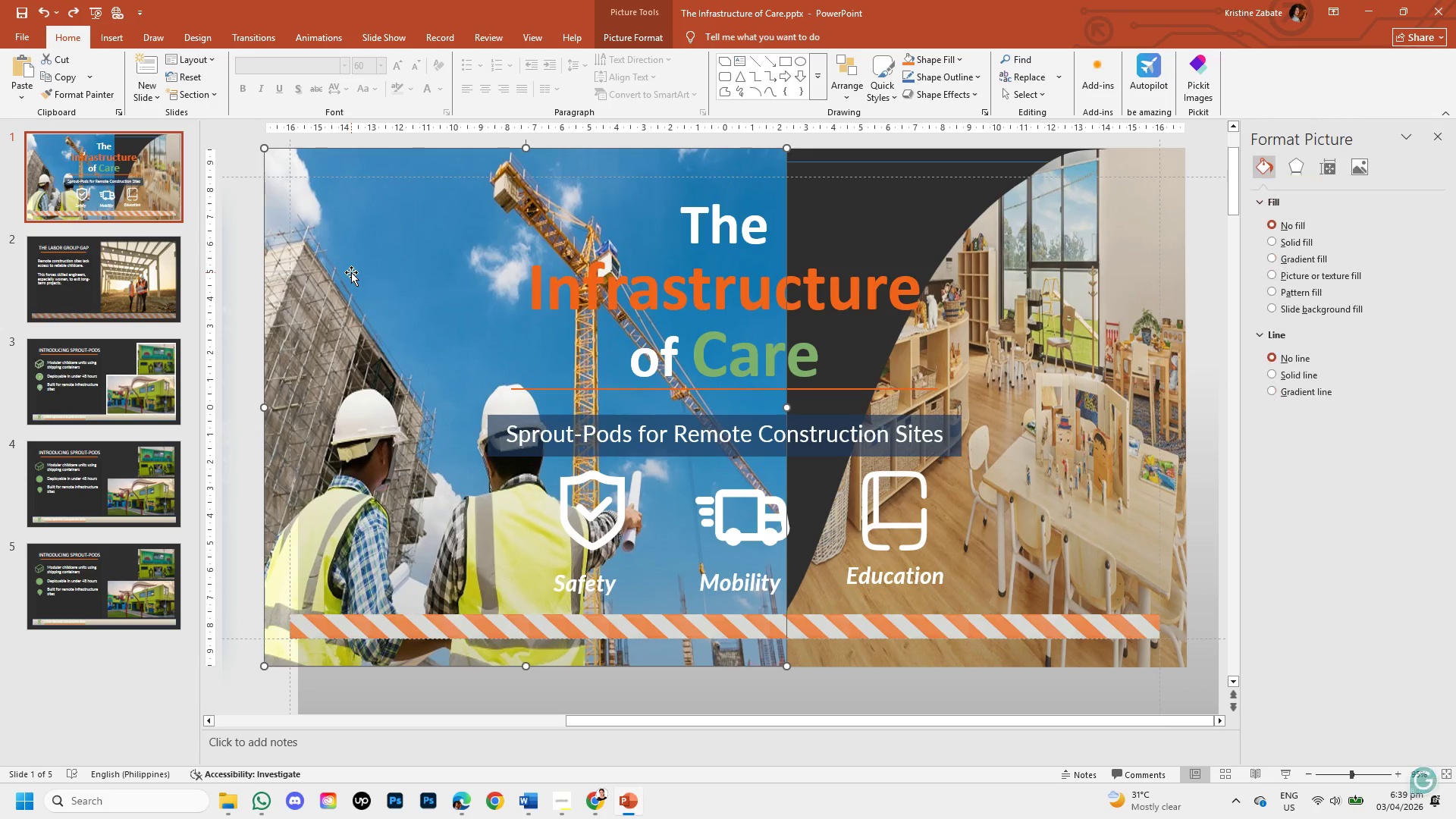 
scroll: coordinate [398, 283], scroll_direction: down, amount: 2.0
 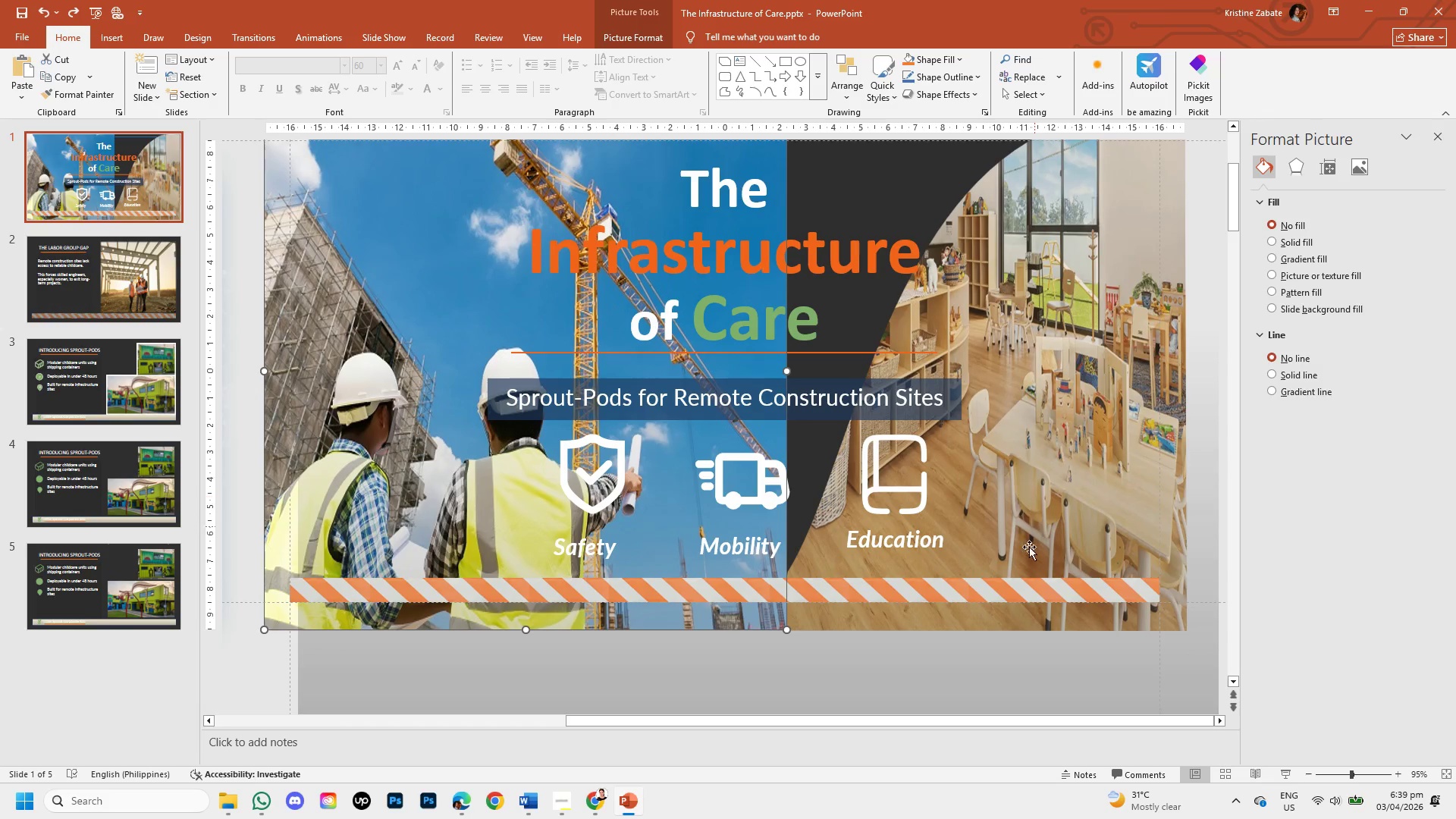 
scroll: coordinate [999, 622], scroll_direction: up, amount: 4.0
 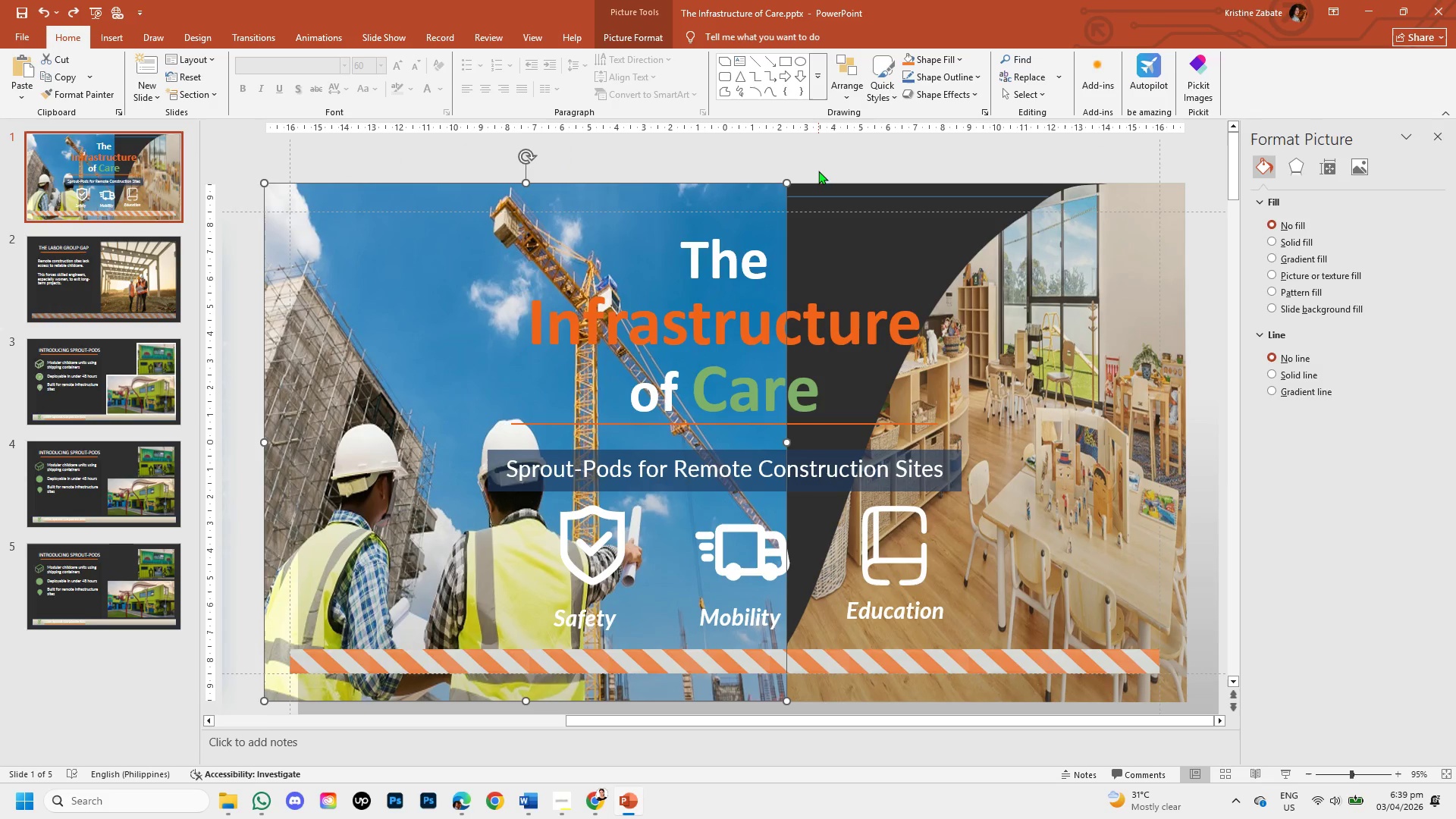 
left_click([817, 158])
 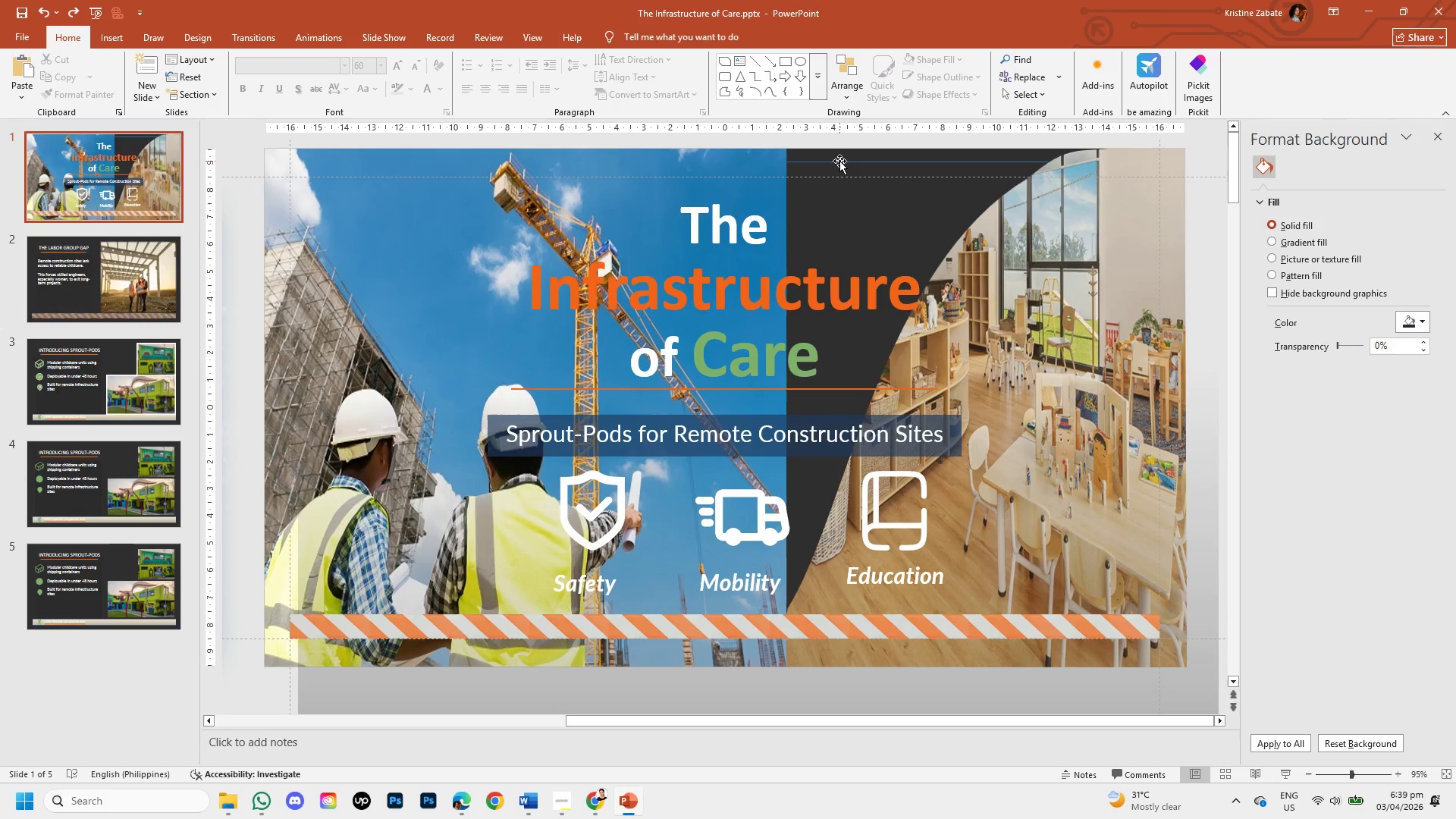 
left_click([839, 161])
 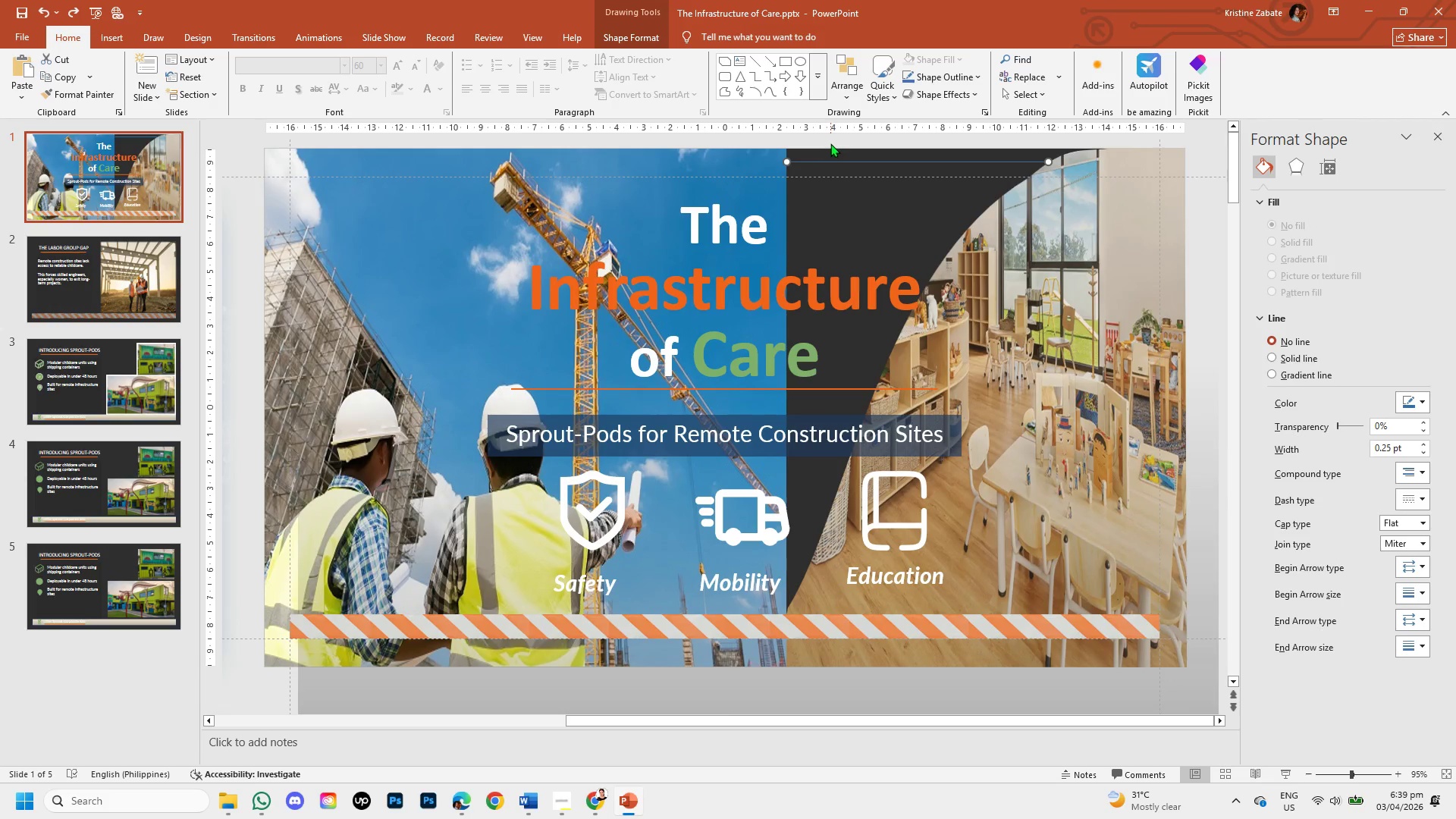 
left_click([827, 143])
 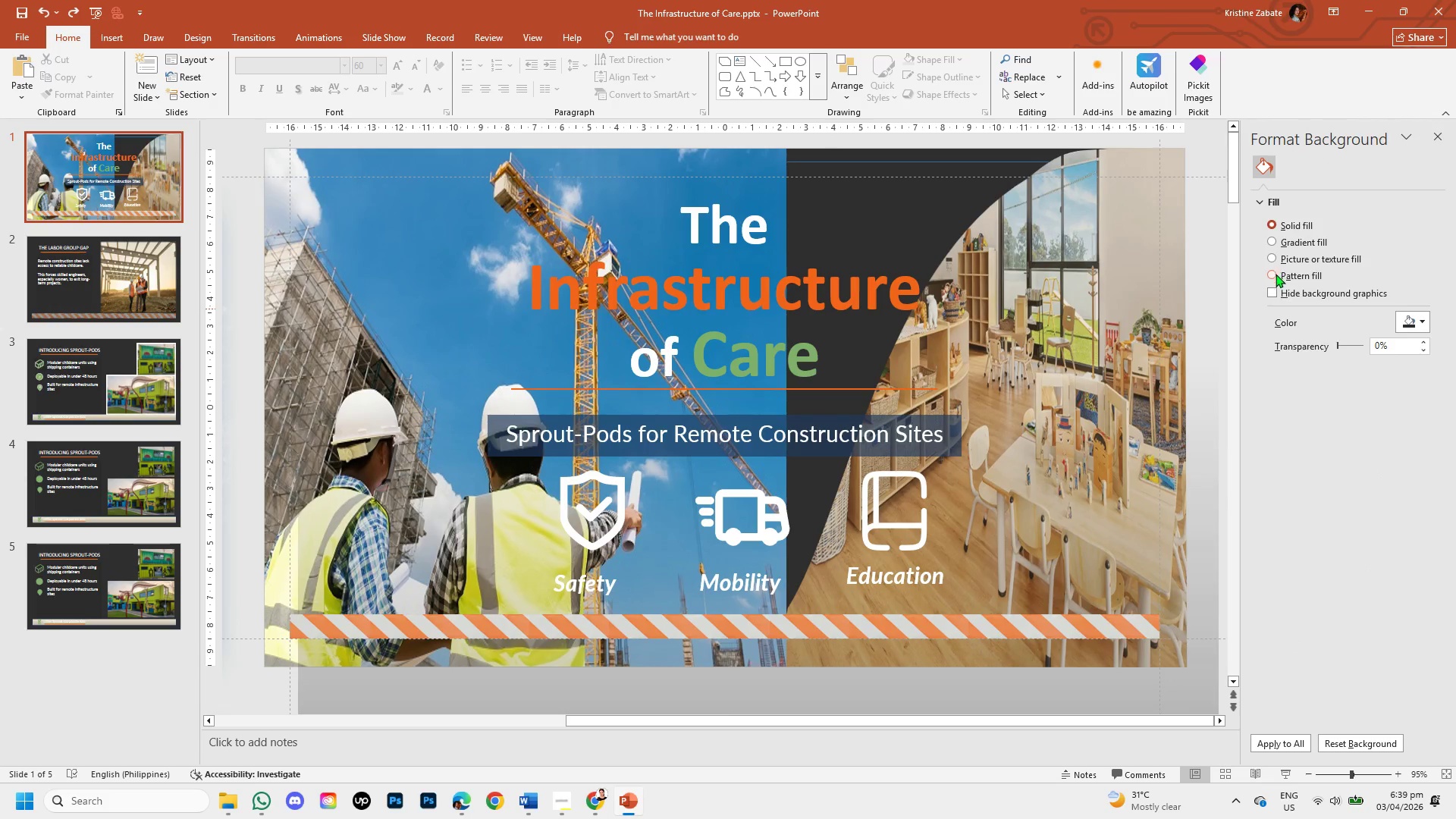 
left_click([1273, 274])
 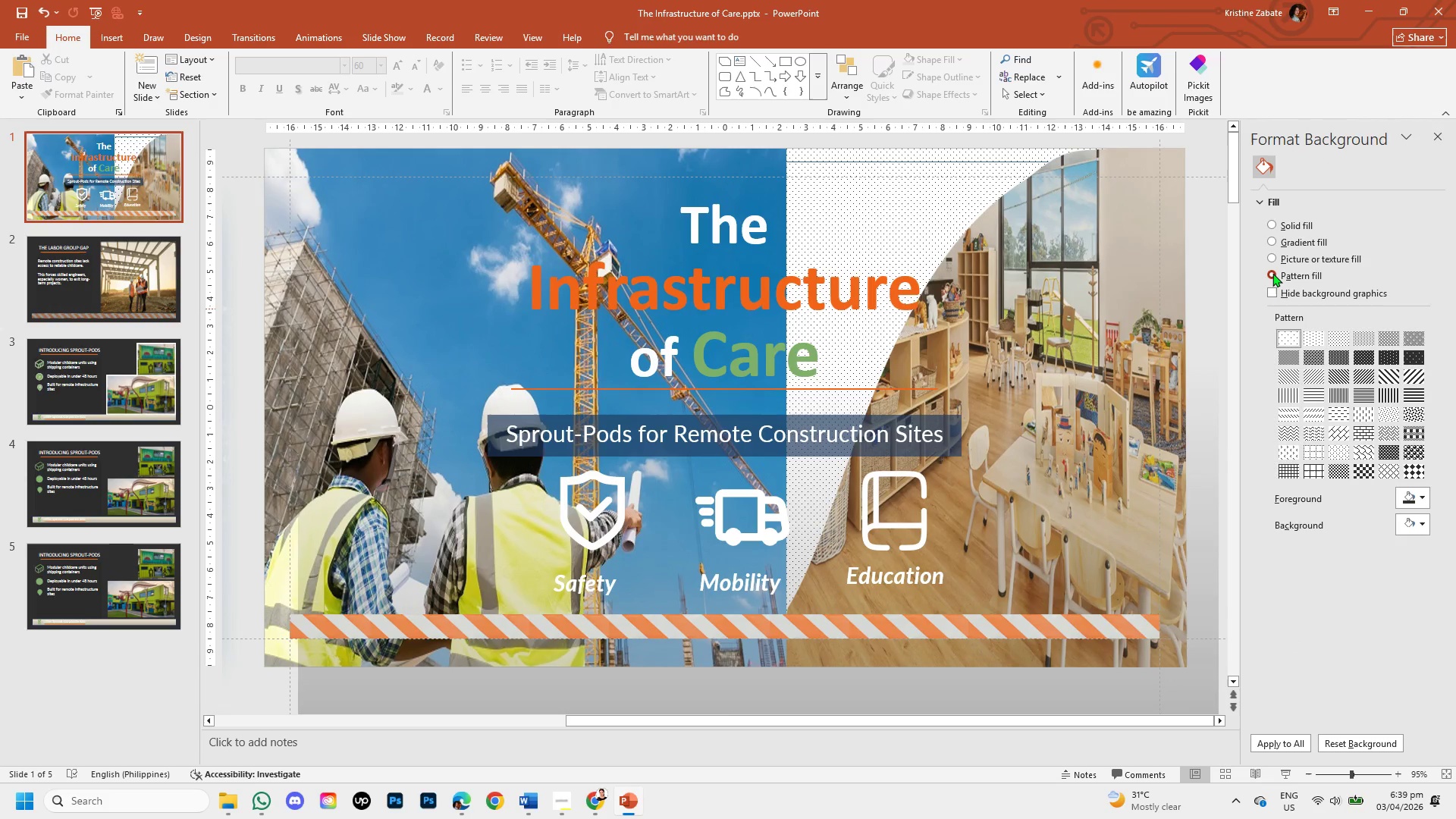 
wait(5.38)
 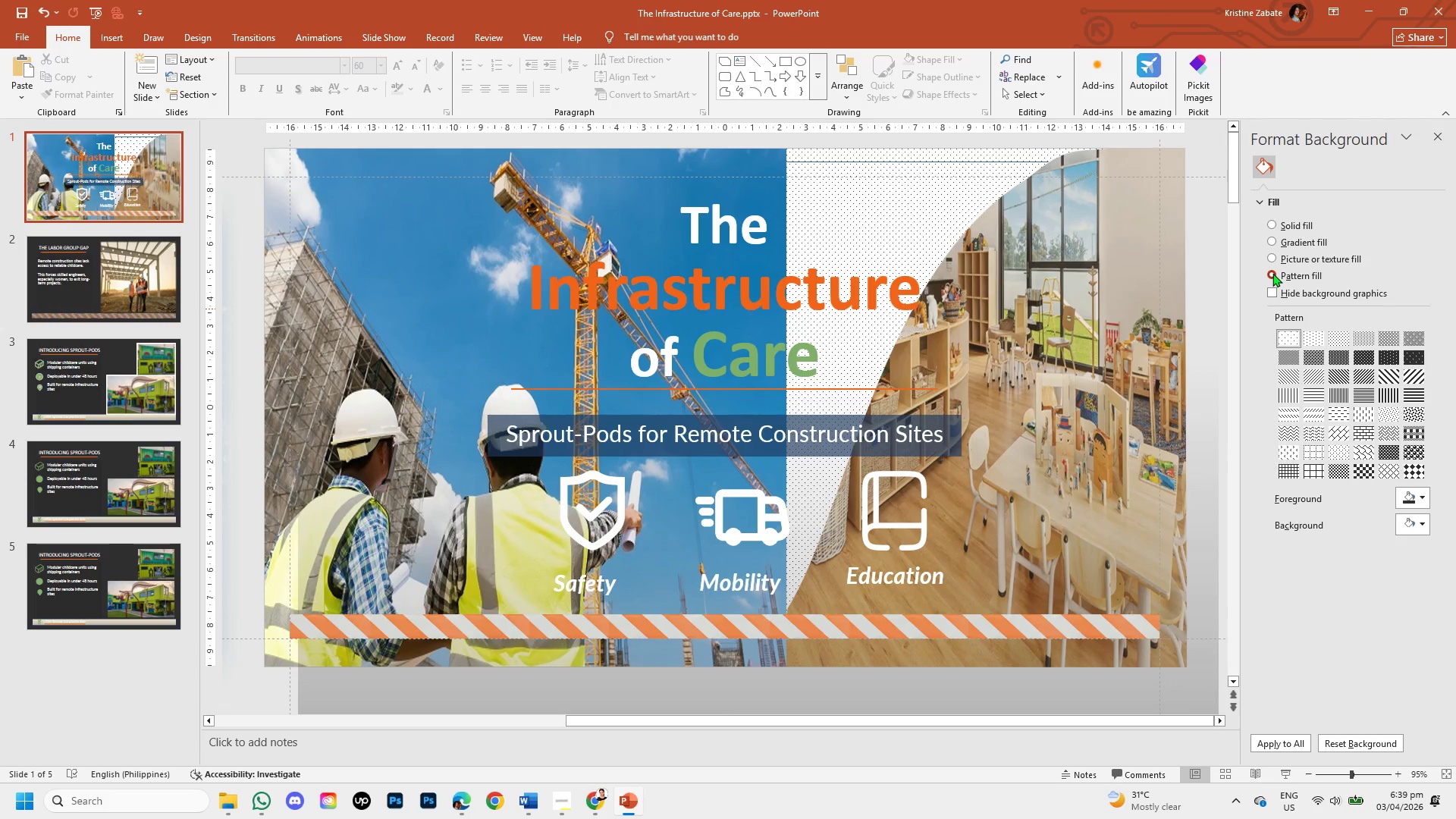 
left_click([1320, 450])
 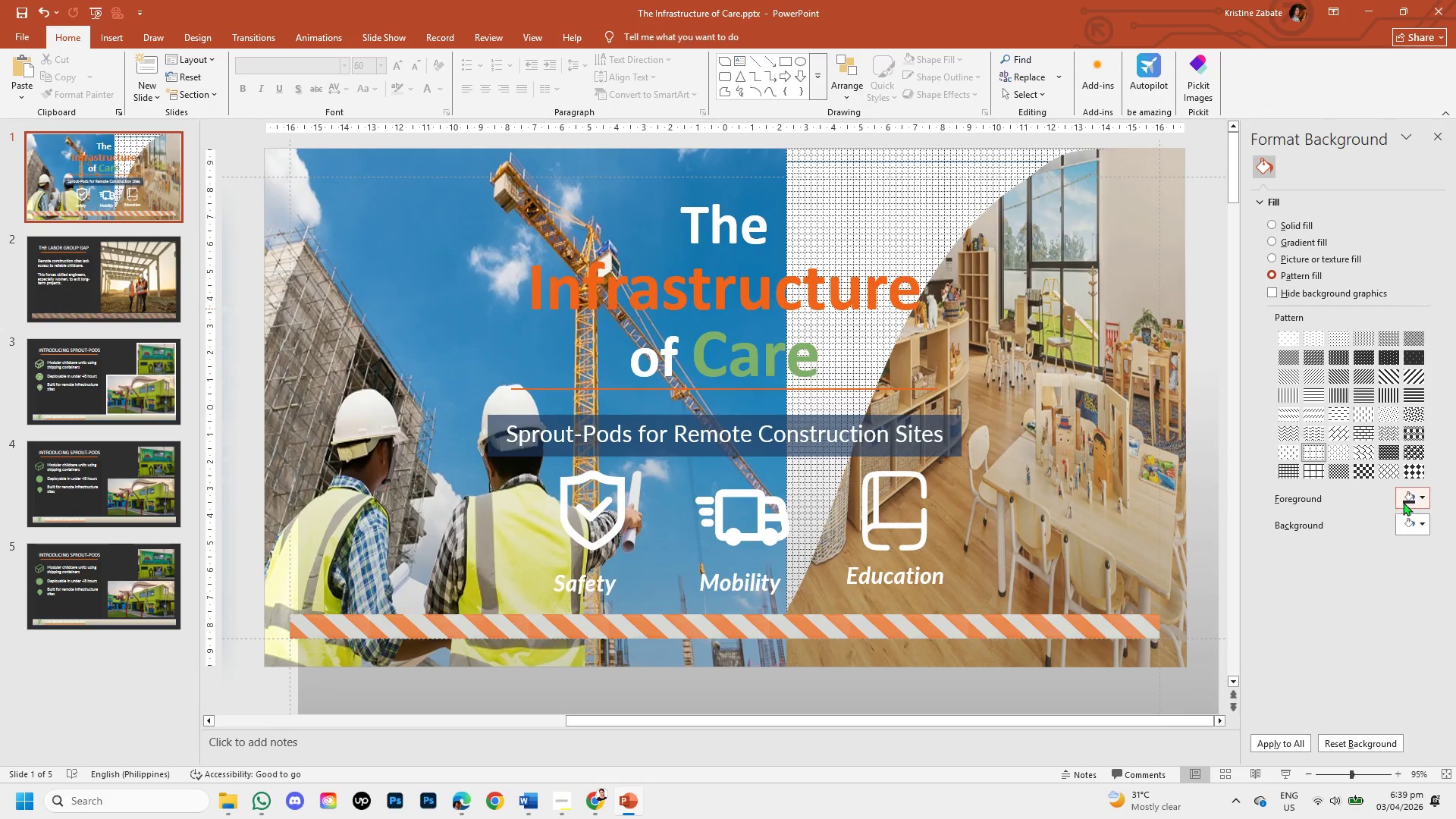 
left_click([1418, 498])
 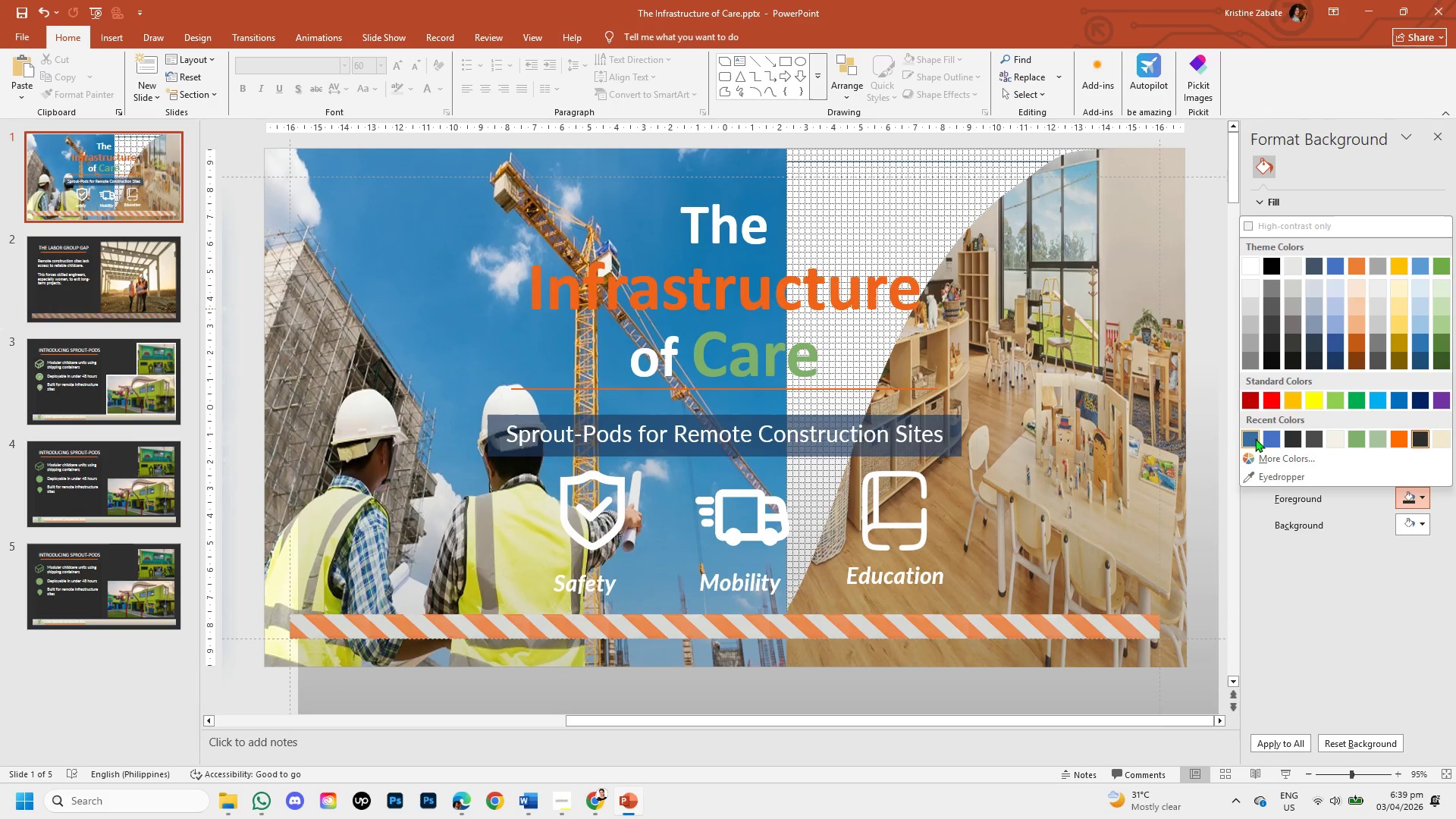 
left_click([1255, 438])
 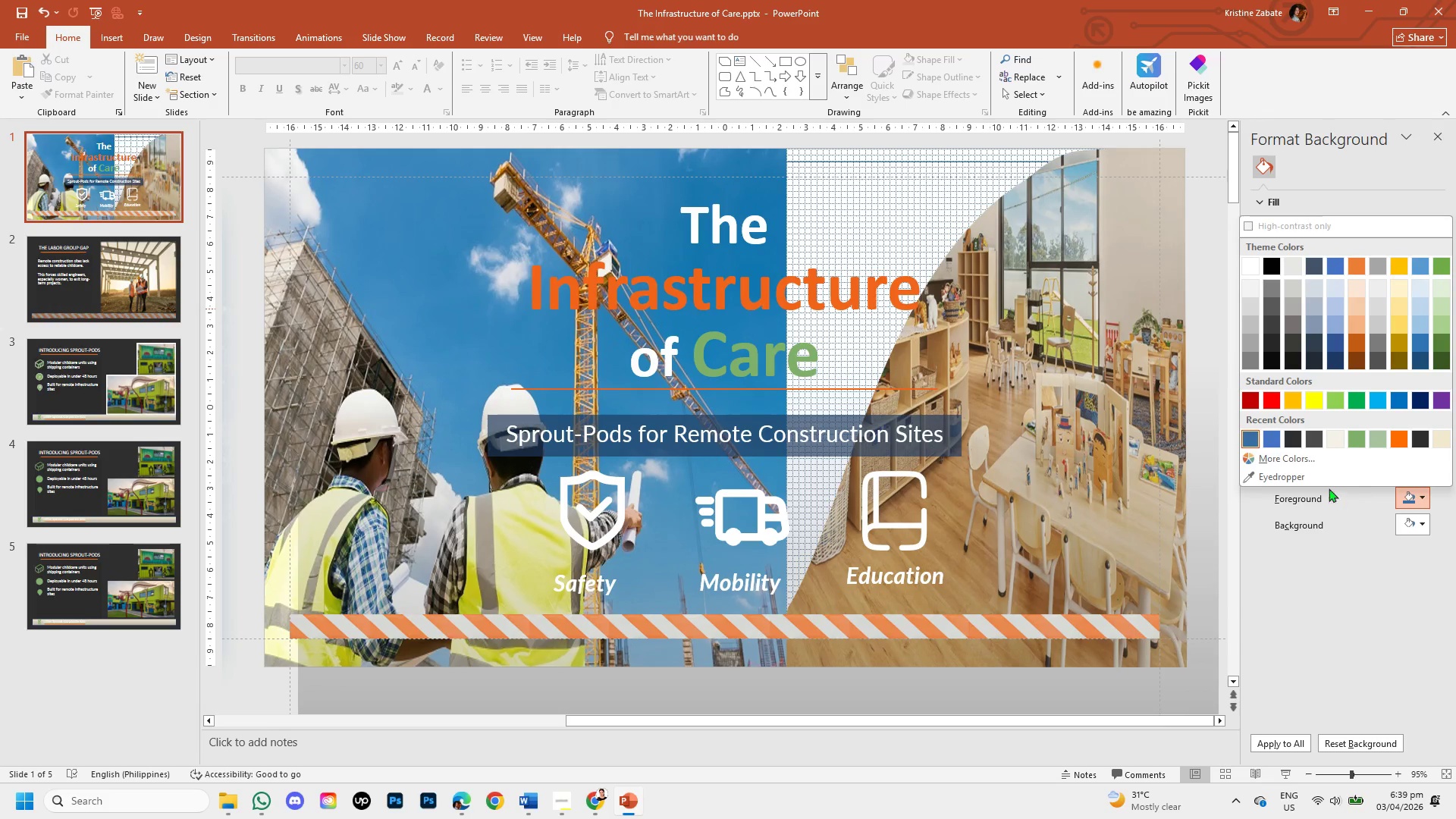 
left_click([1276, 440])
 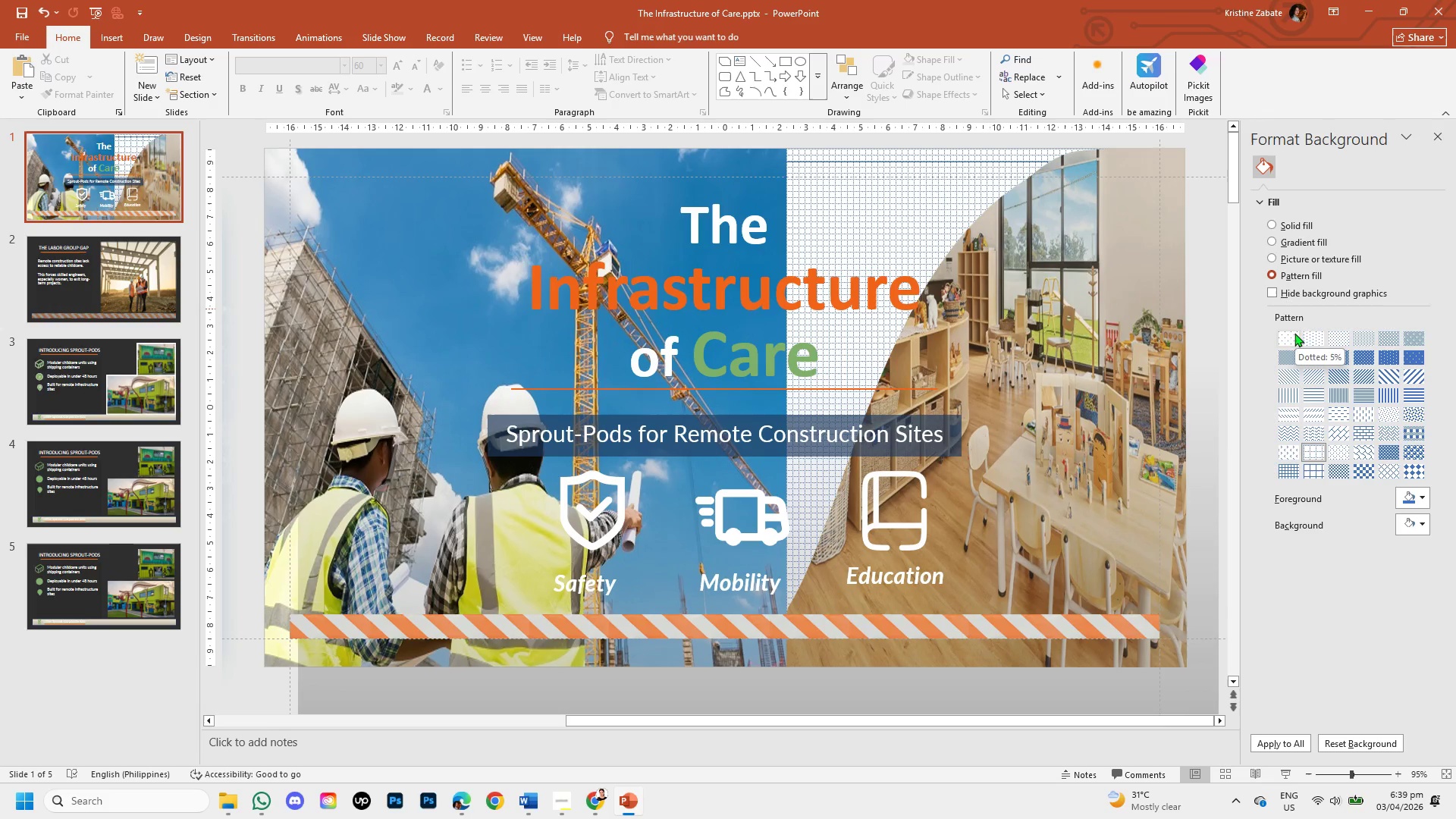 
left_click([1275, 293])
 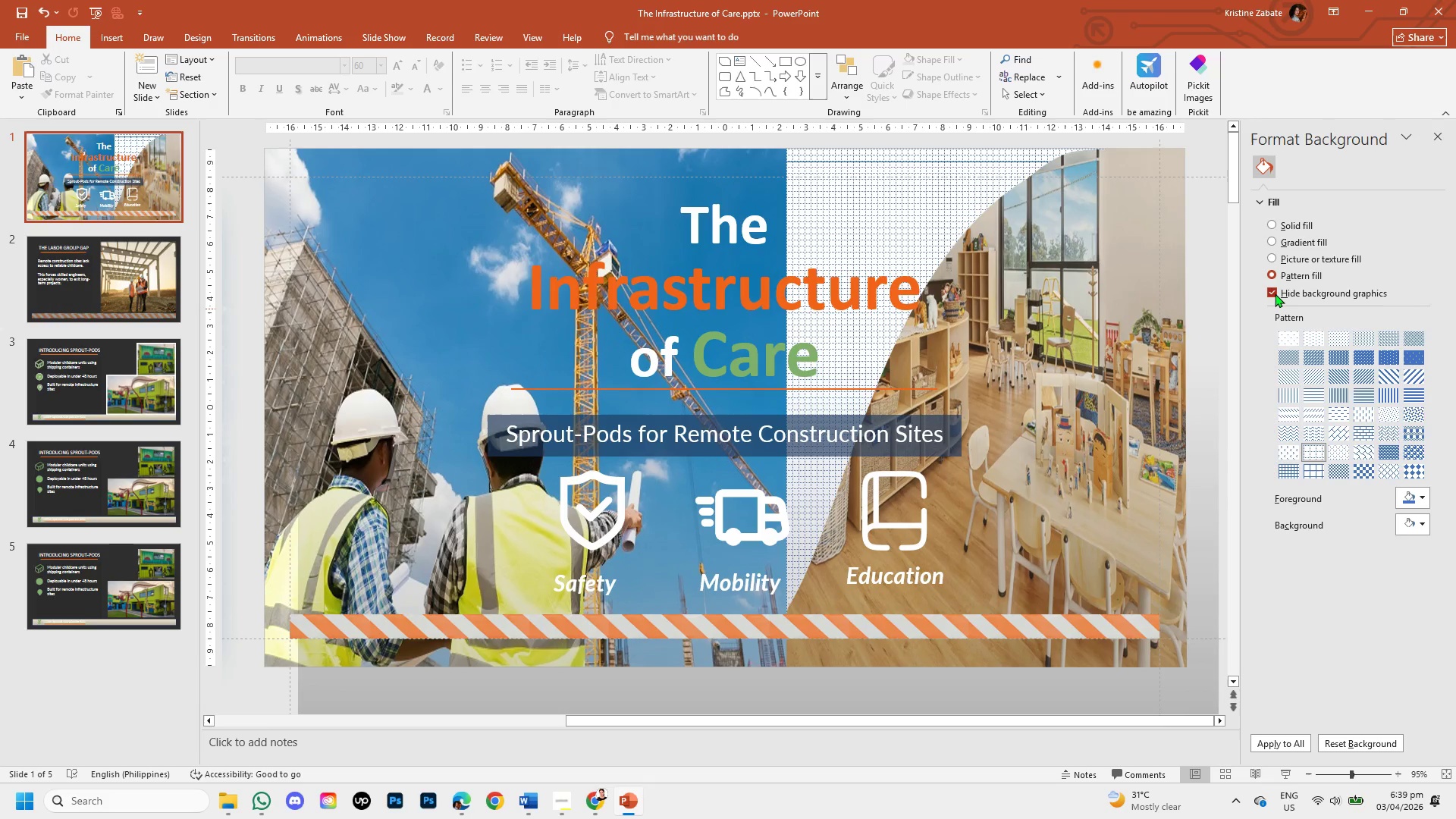 
left_click([1275, 293])
 